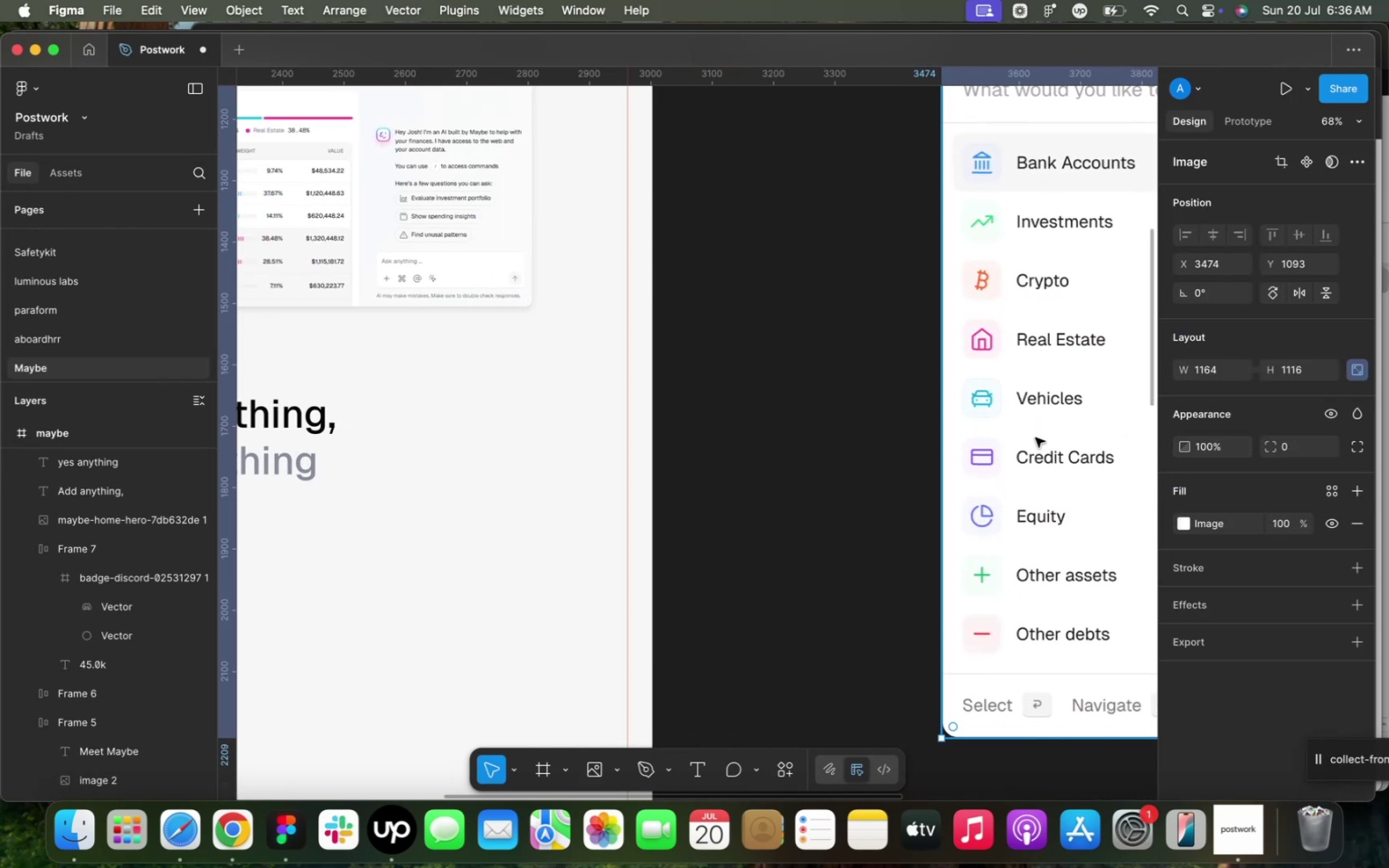 
left_click_drag(start_coordinate=[1068, 409], to_coordinate=[932, 491])
 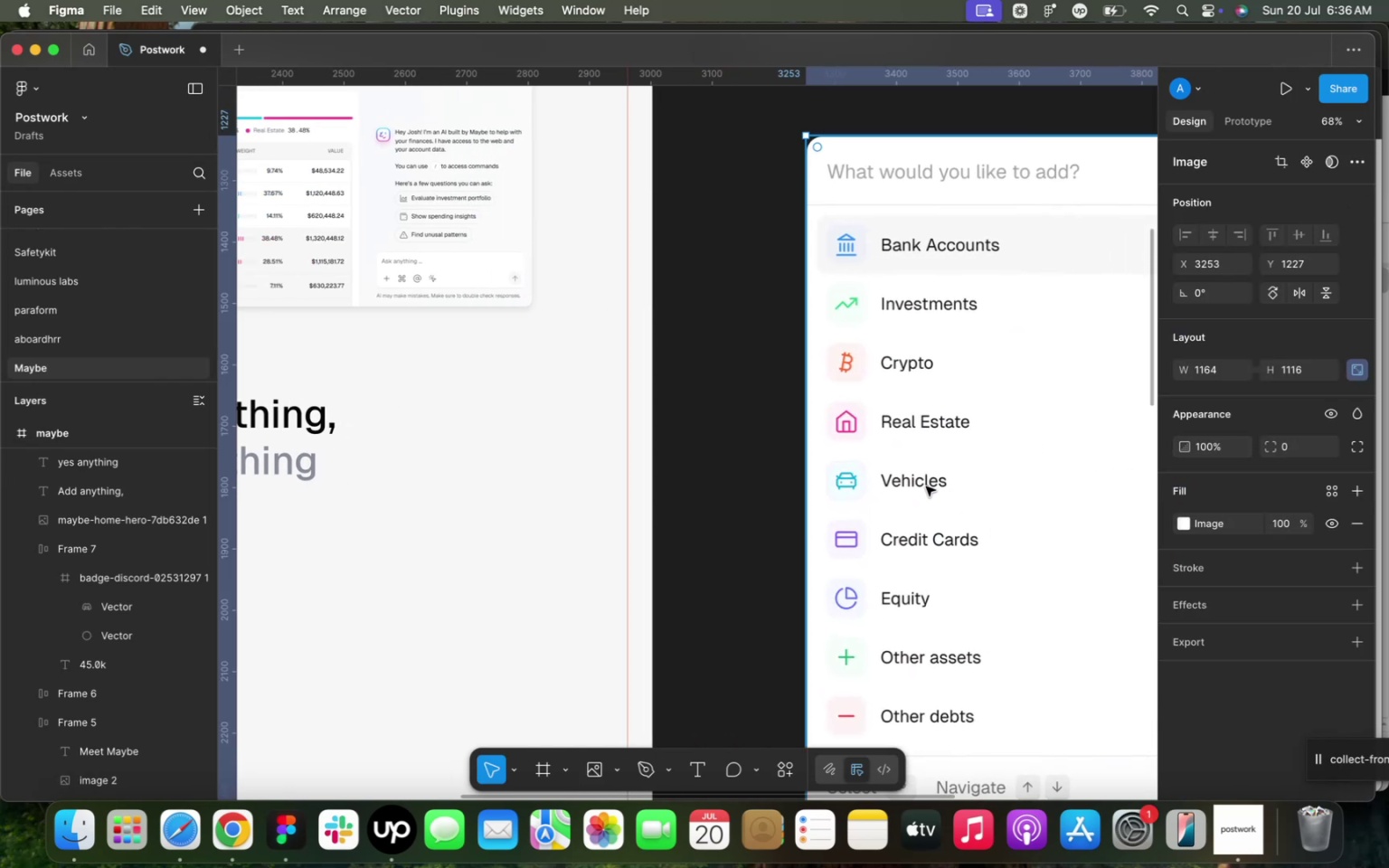 
key(K)
 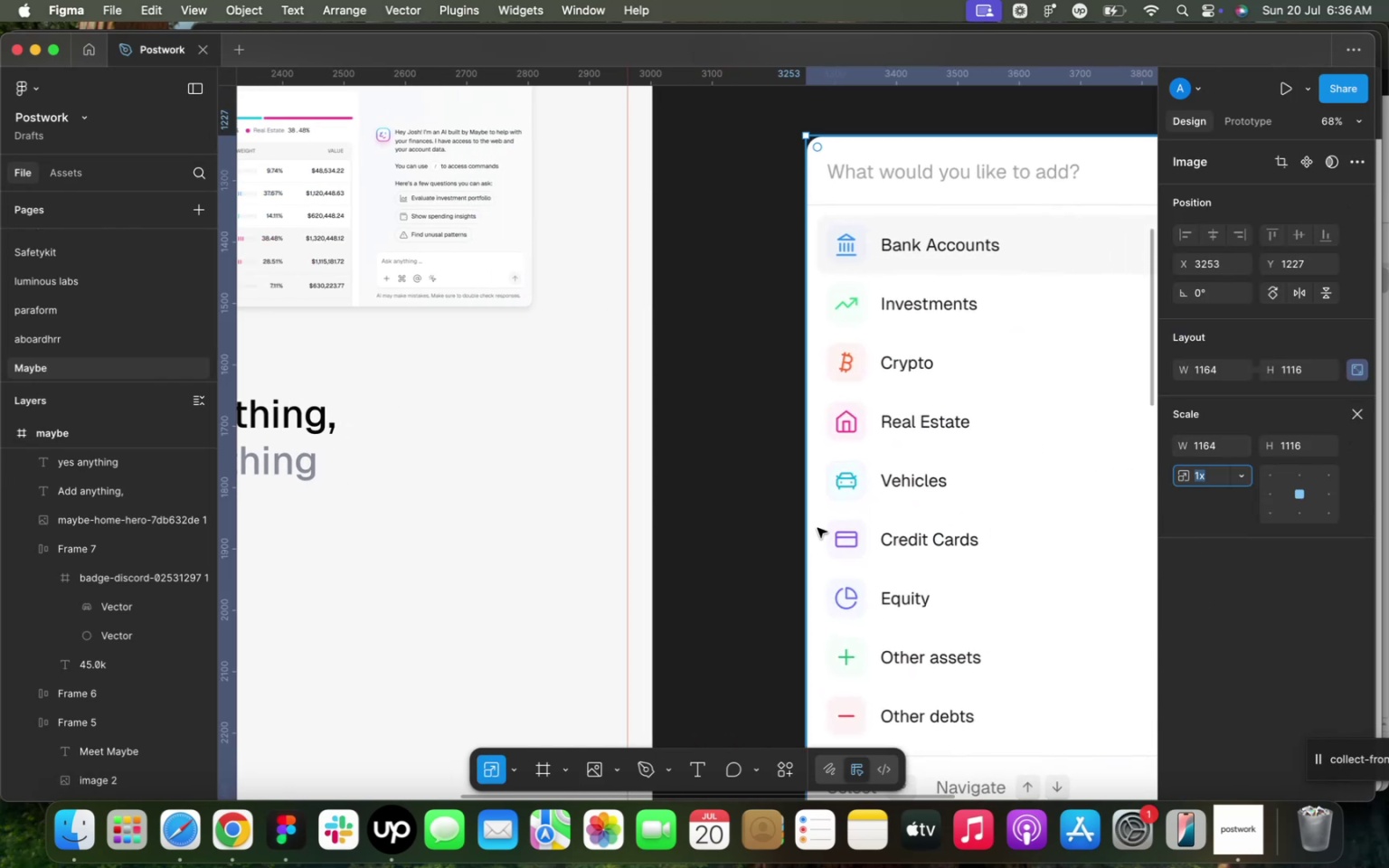 
left_click_drag(start_coordinate=[806, 528], to_coordinate=[1021, 511])
 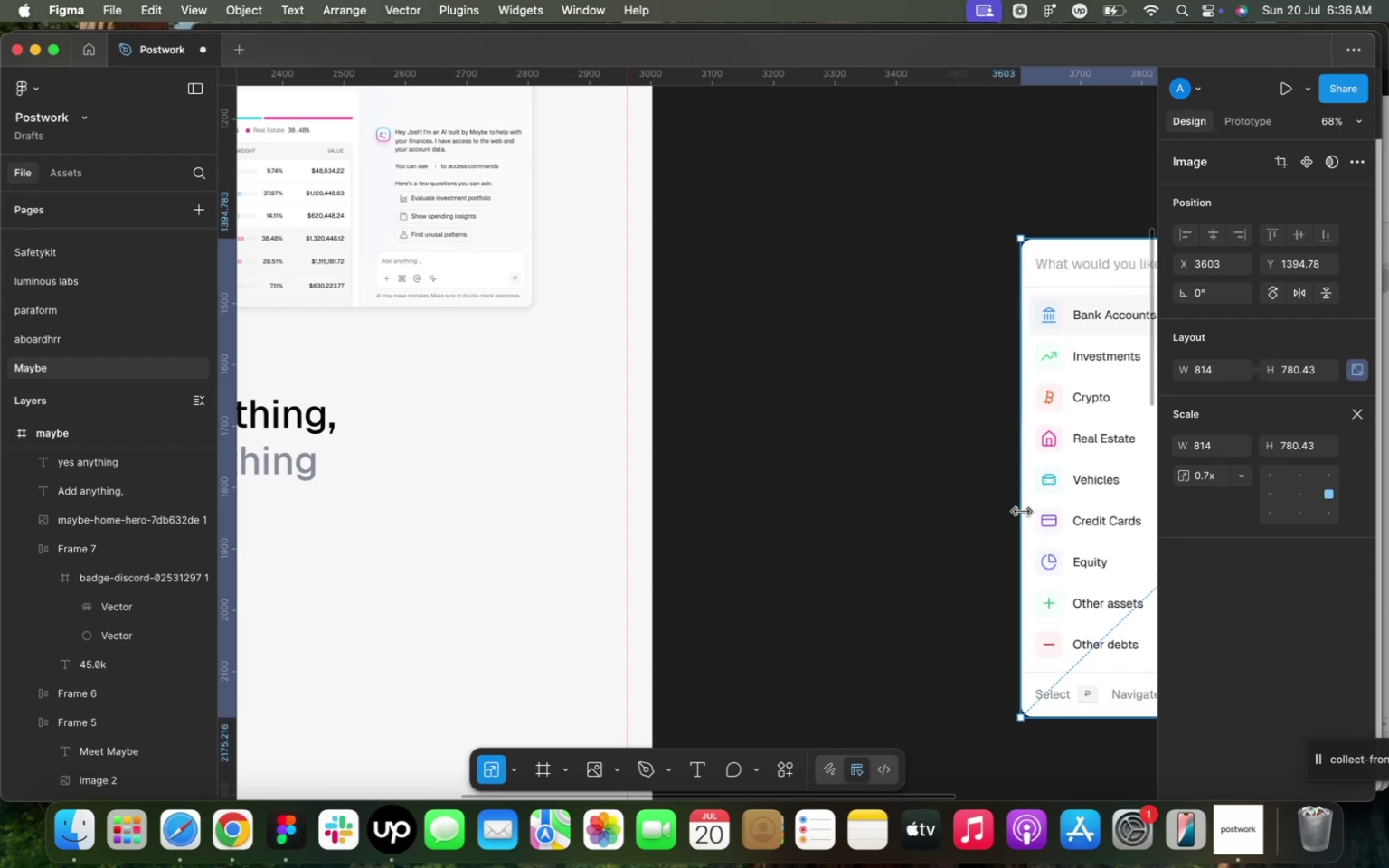 
left_click_drag(start_coordinate=[1072, 476], to_coordinate=[353, 652])
 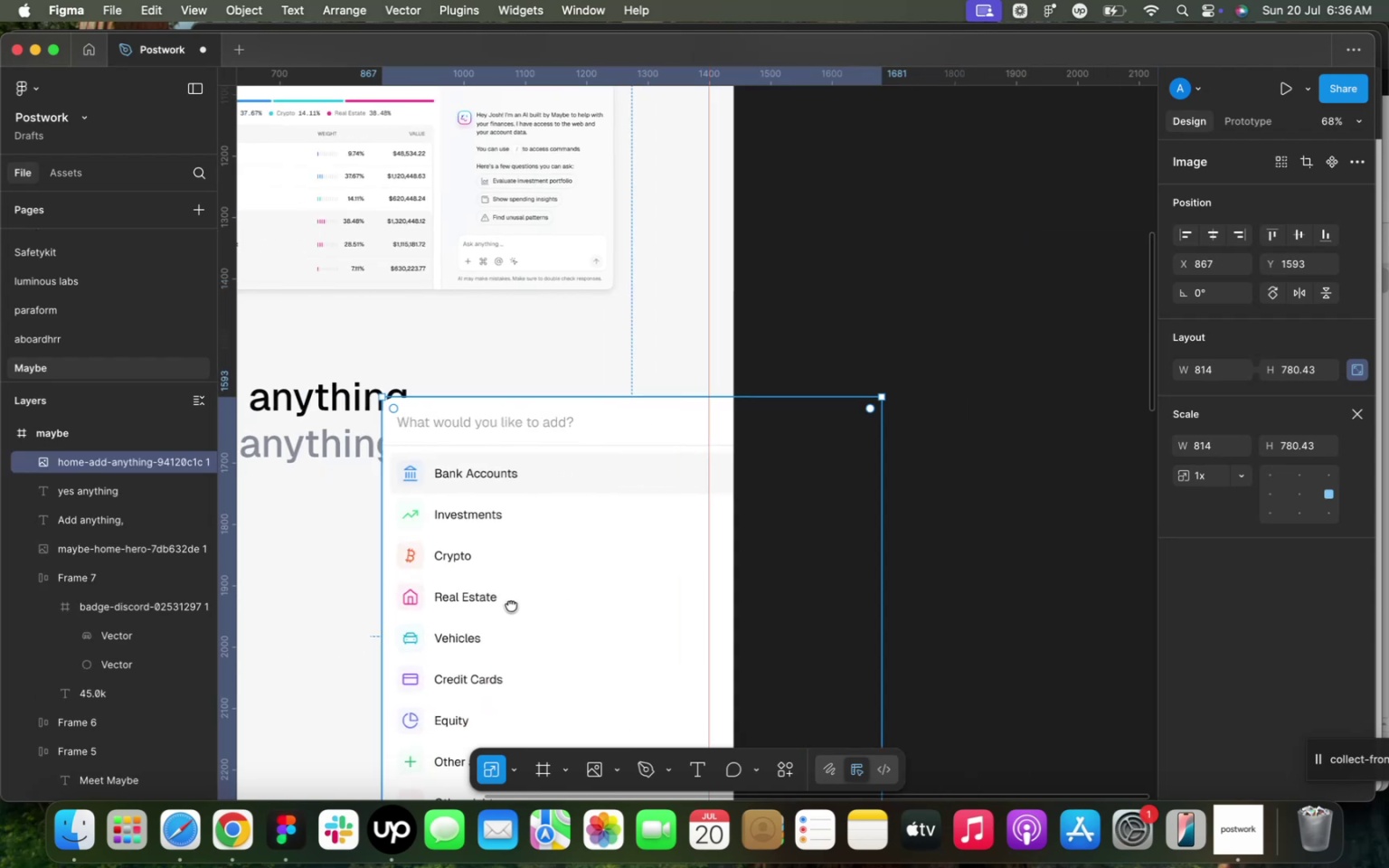 
scroll: coordinate [867, 516], scroll_direction: down, amount: 1.0
 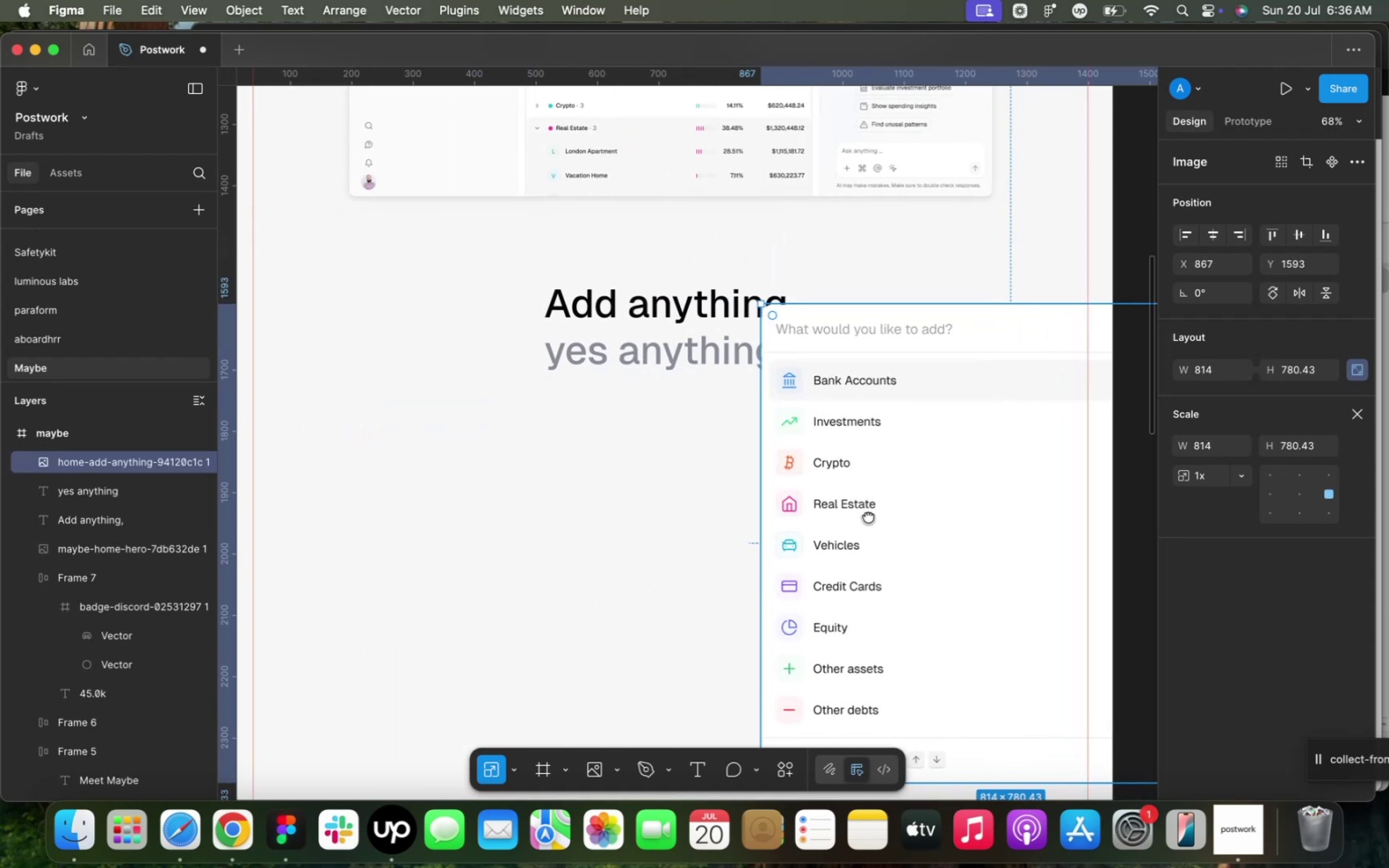 
left_click_drag(start_coordinate=[894, 501], to_coordinate=[552, 564])
 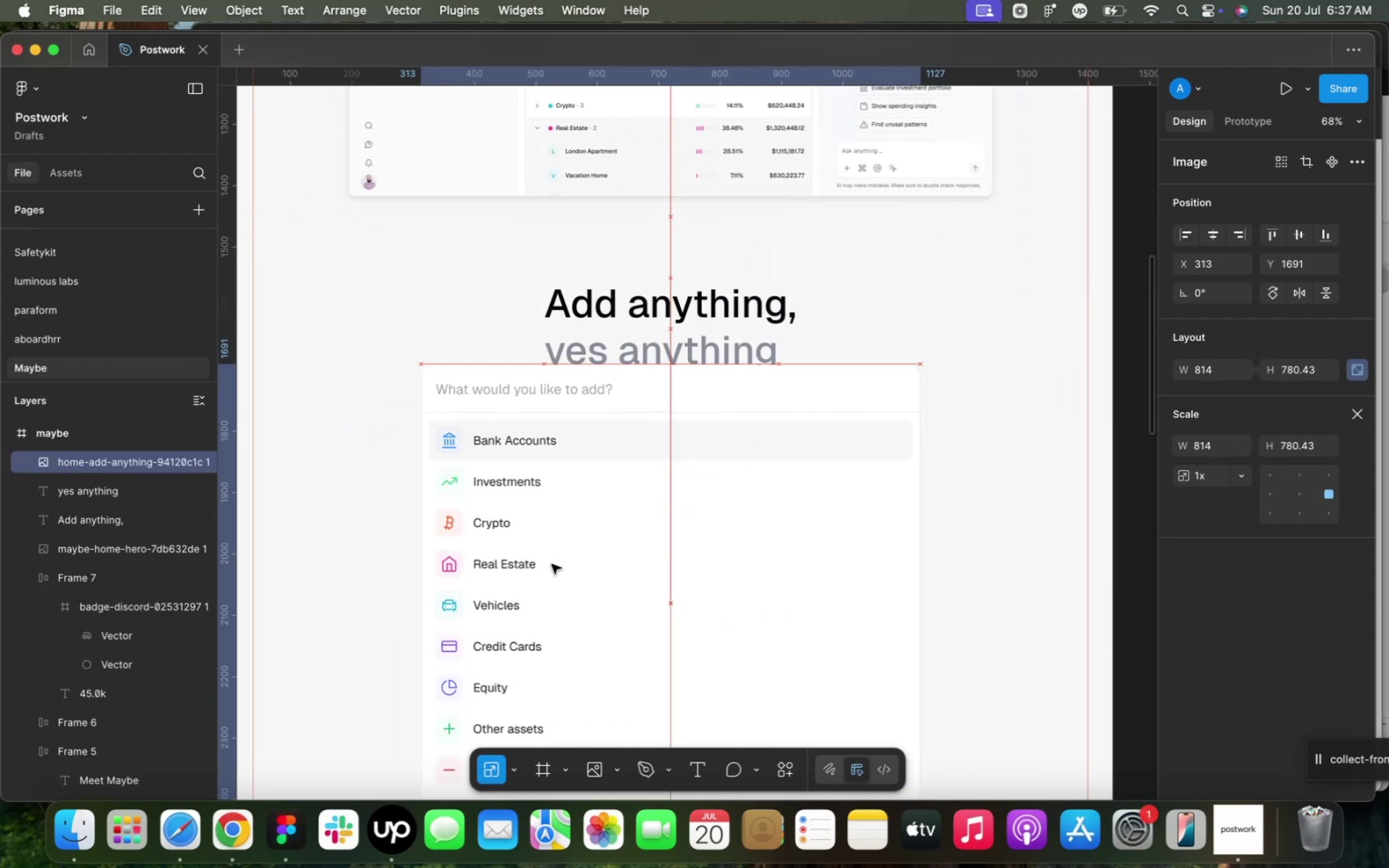 
scroll: coordinate [555, 567], scroll_direction: down, amount: 20.0
 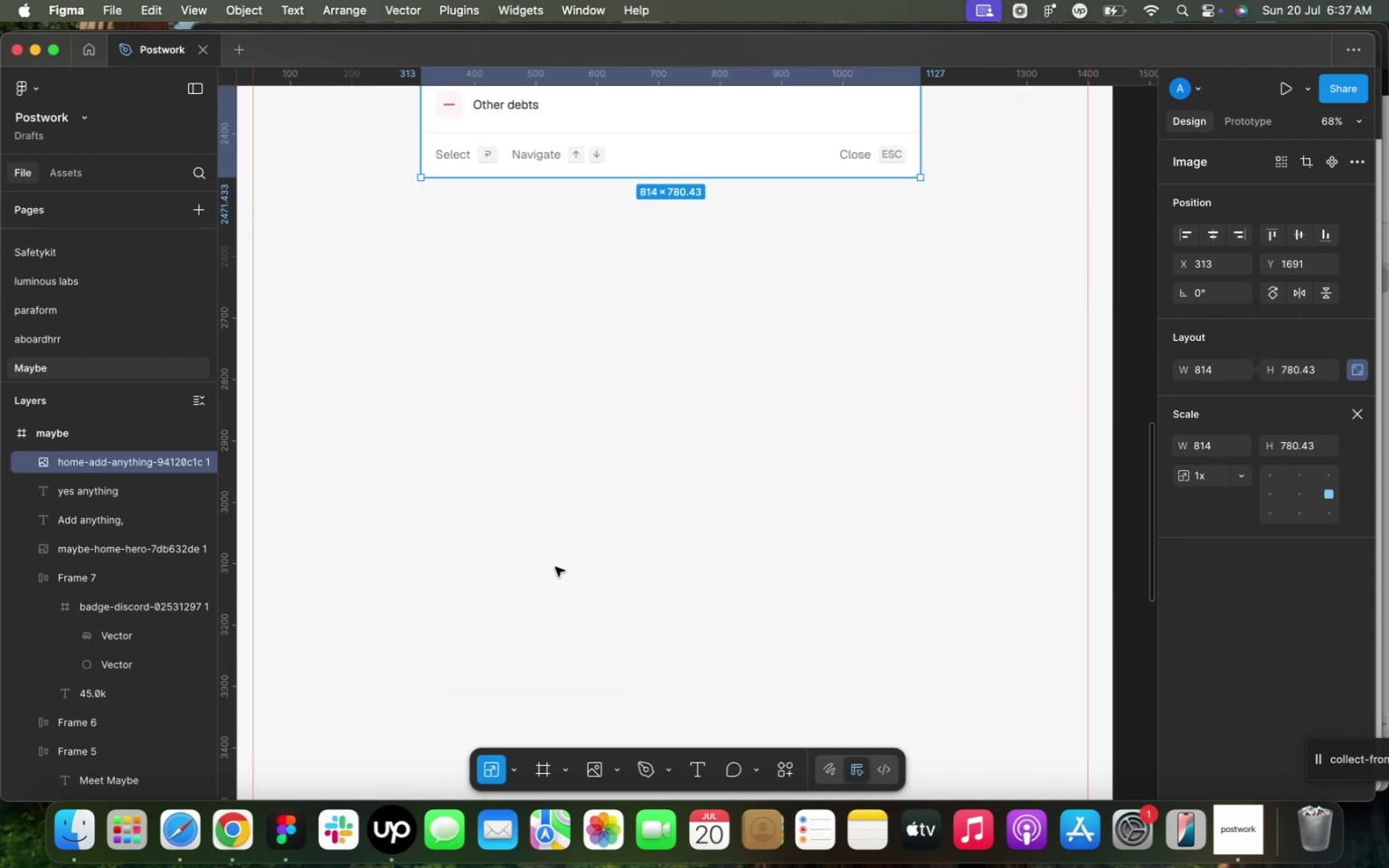 
scroll: coordinate [577, 533], scroll_direction: up, amount: 23.0
 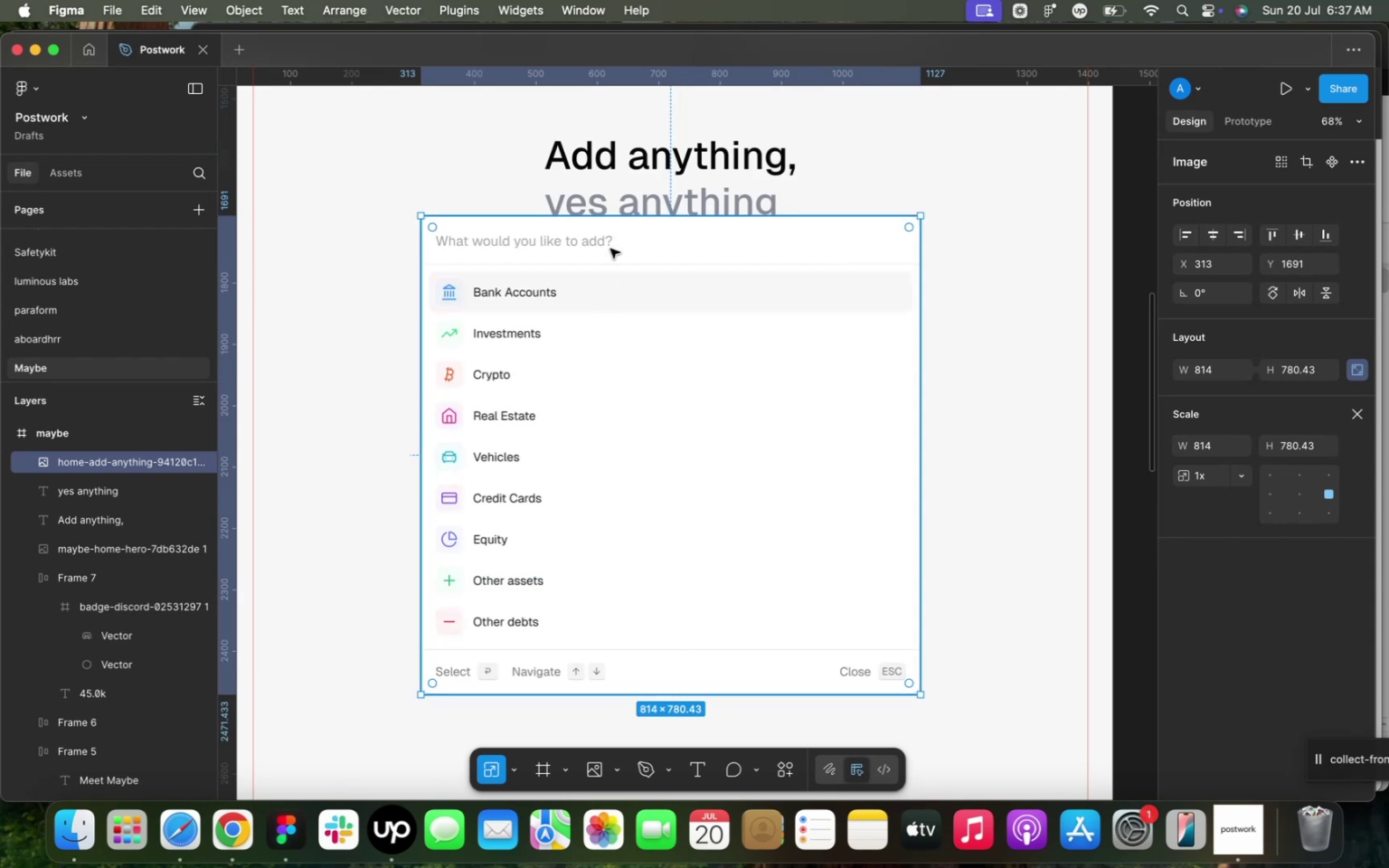 
left_click([617, 202])
 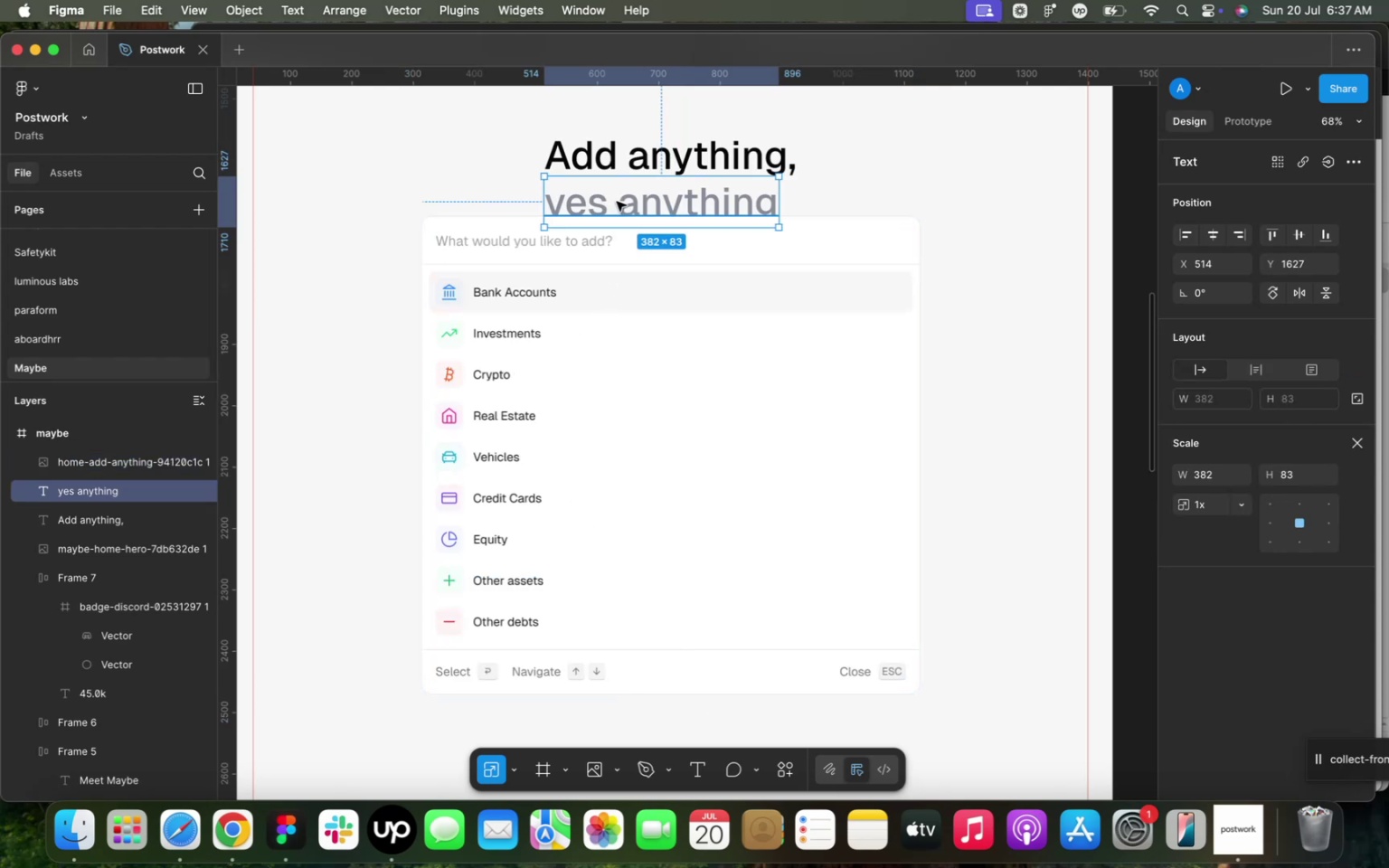 
key(V)
 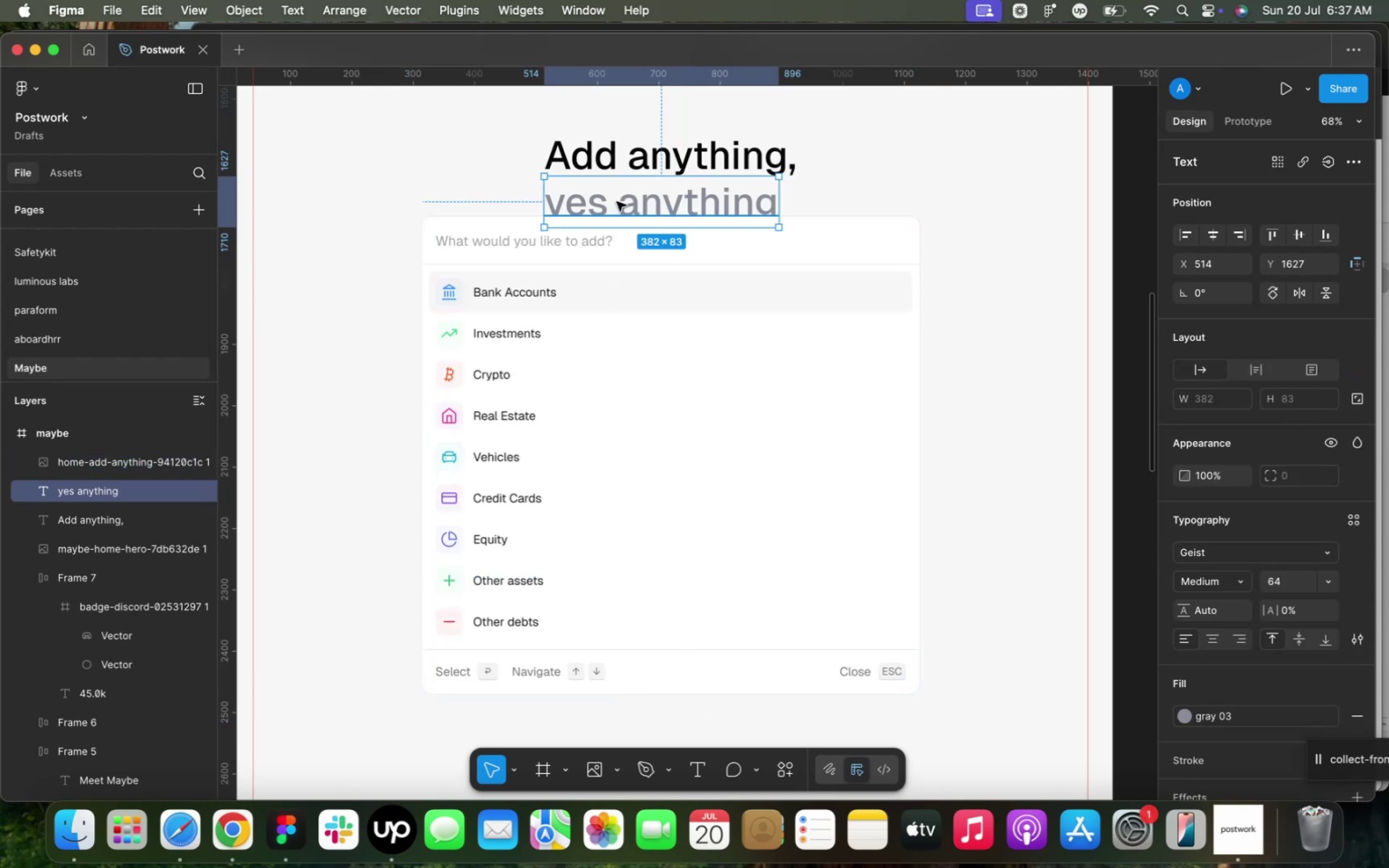 
key(Meta+D)
 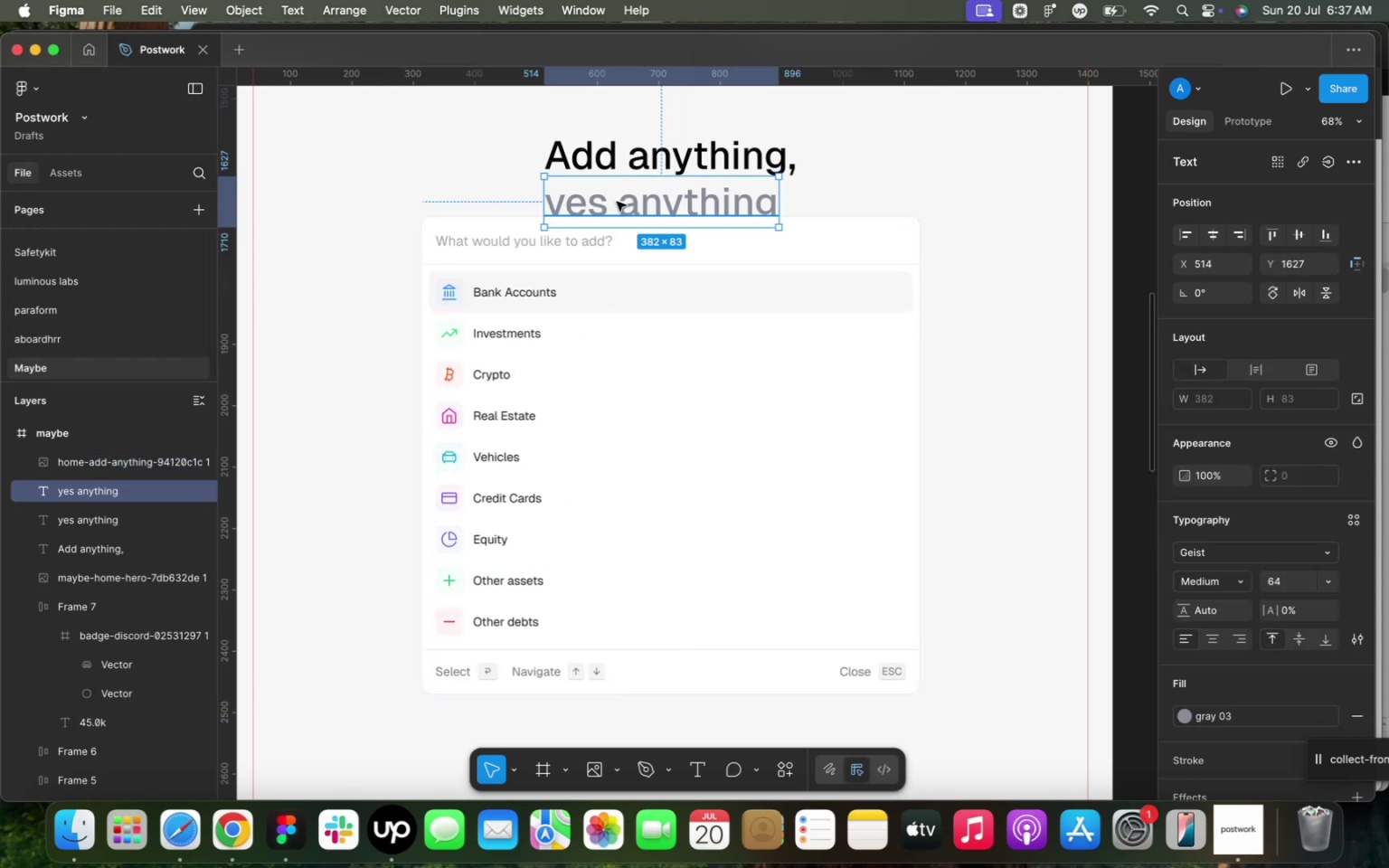 
left_click_drag(start_coordinate=[617, 201], to_coordinate=[537, 738])
 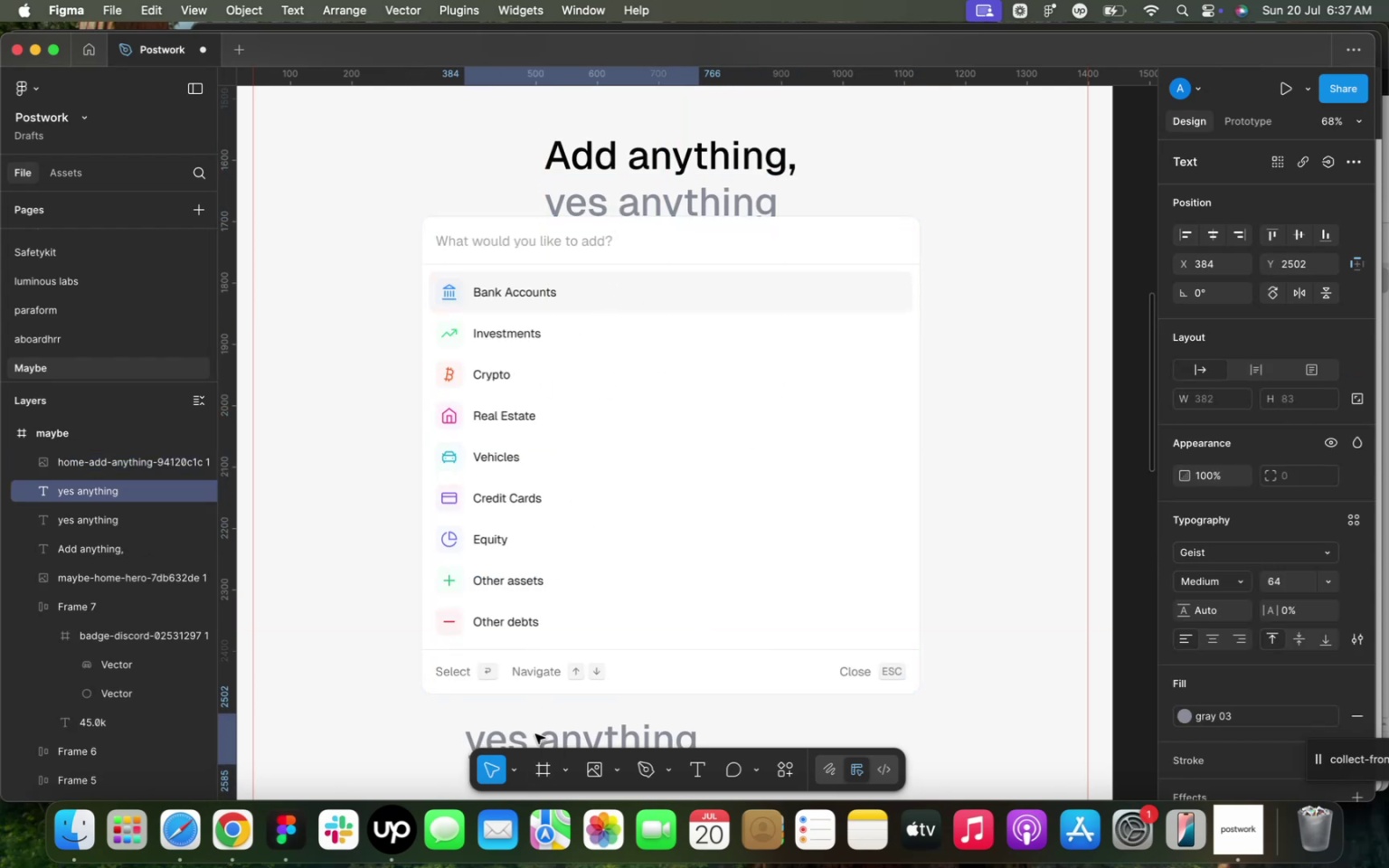 
scroll: coordinate [538, 714], scroll_direction: down, amount: 8.0
 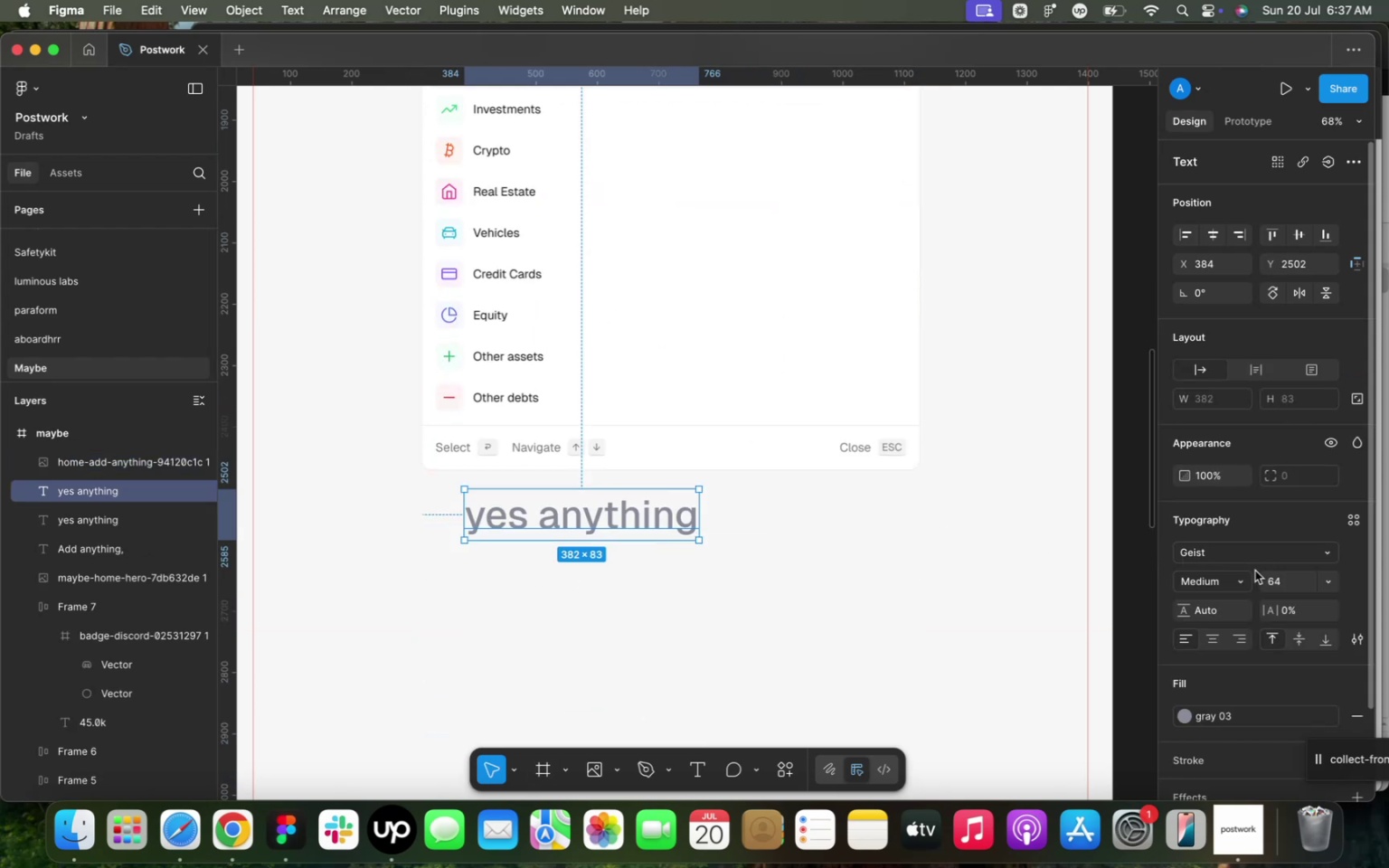 
left_click([1323, 580])
 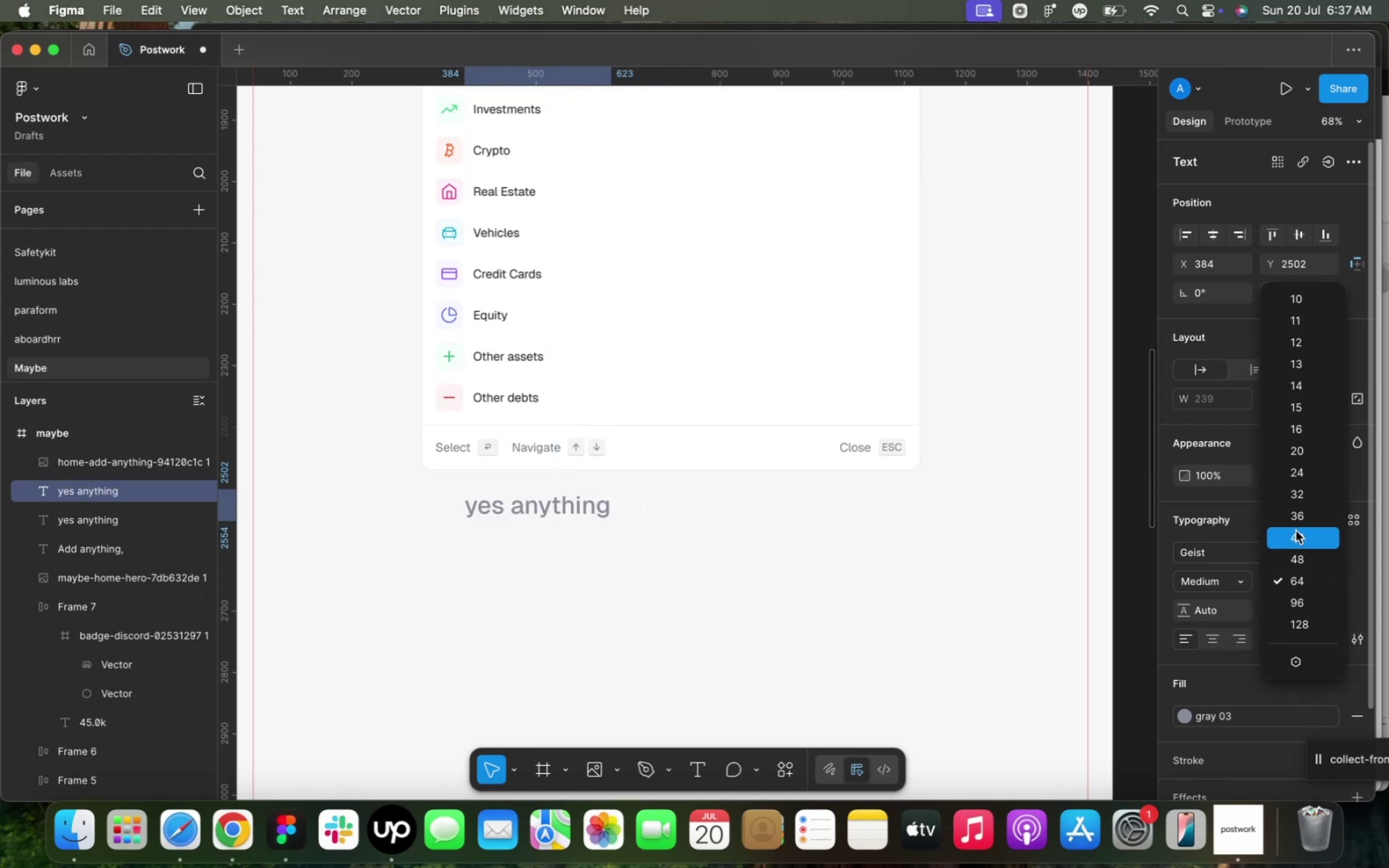 
left_click([1299, 535])
 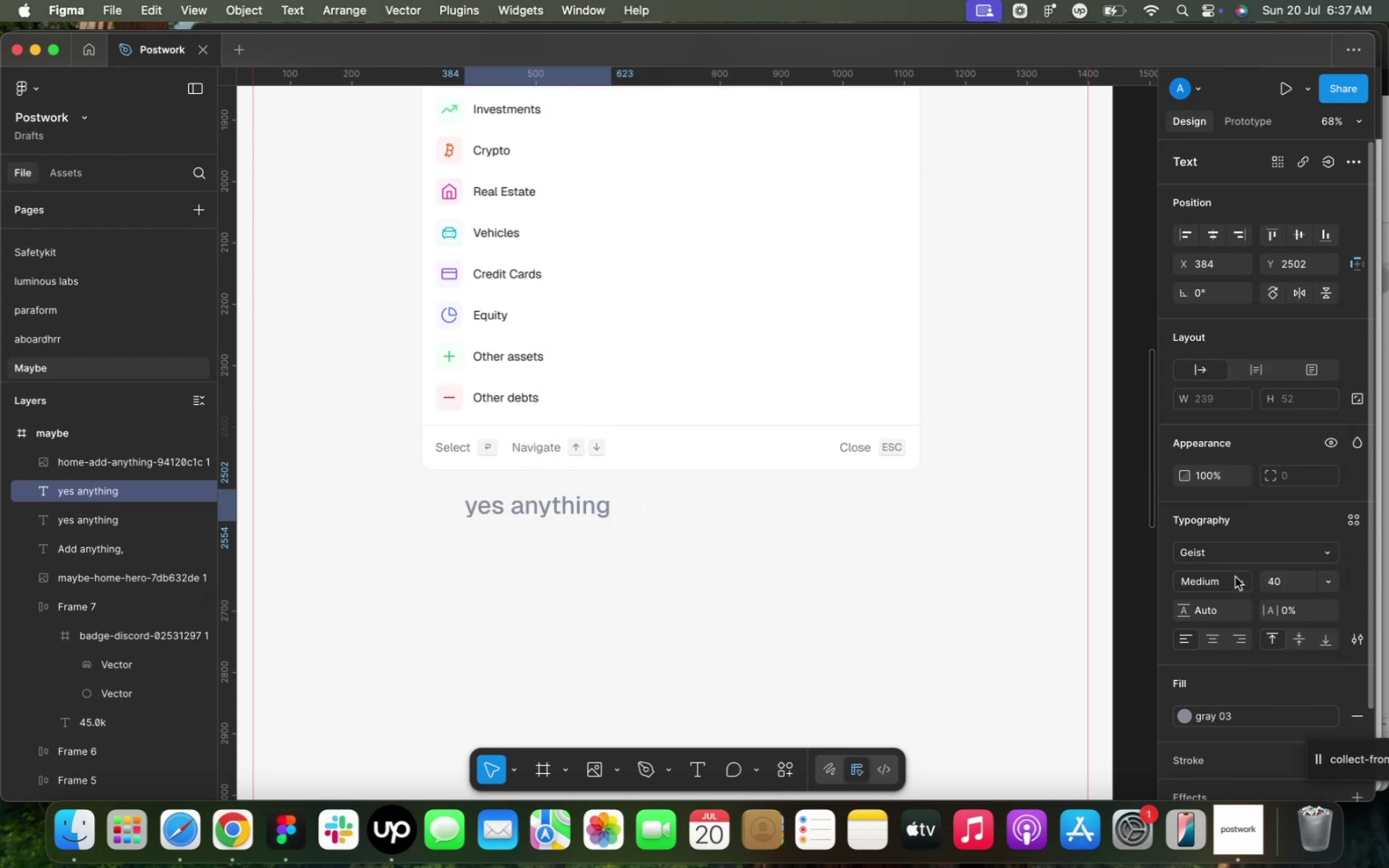 
left_click([1234, 584])
 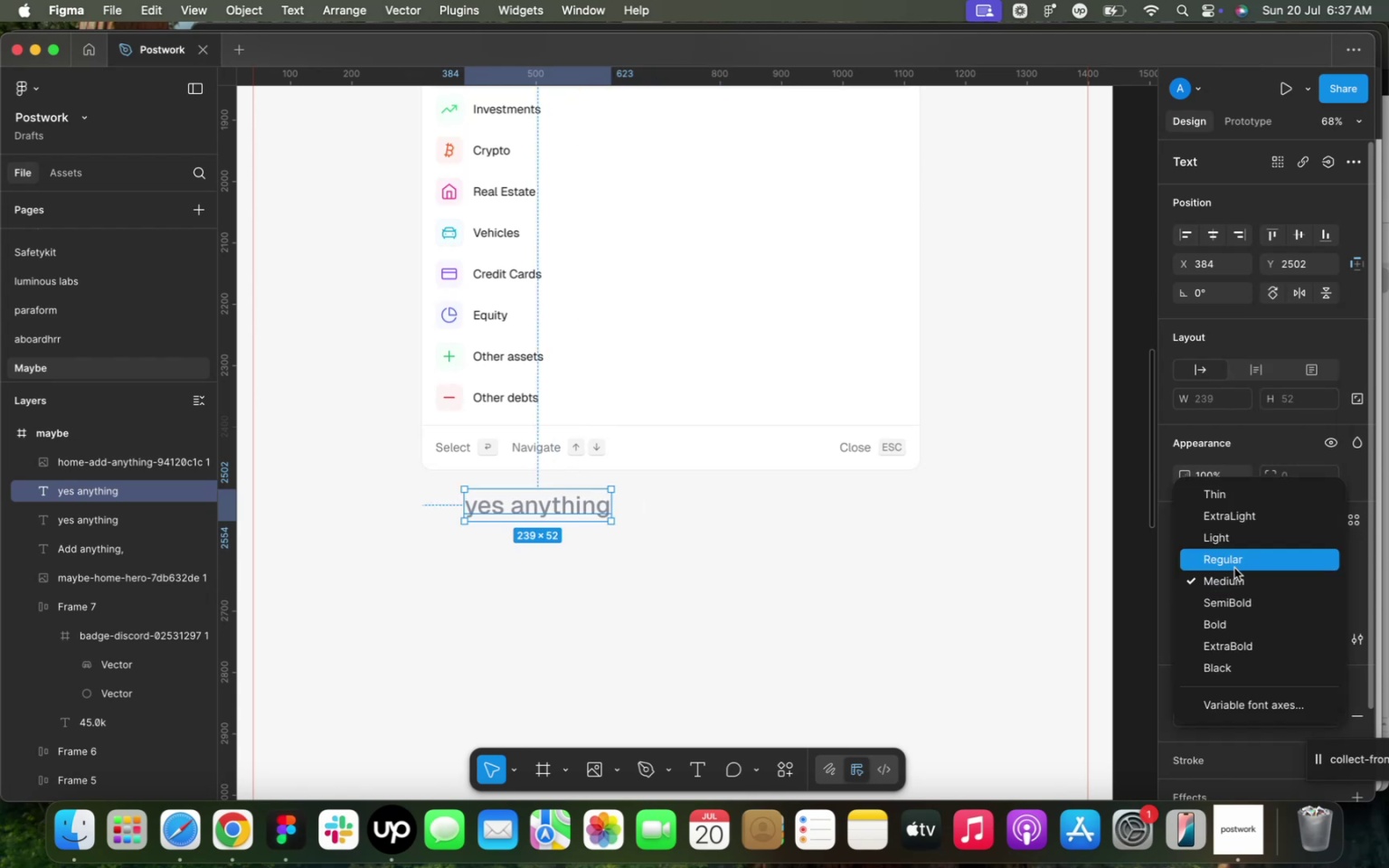 
left_click([1236, 564])
 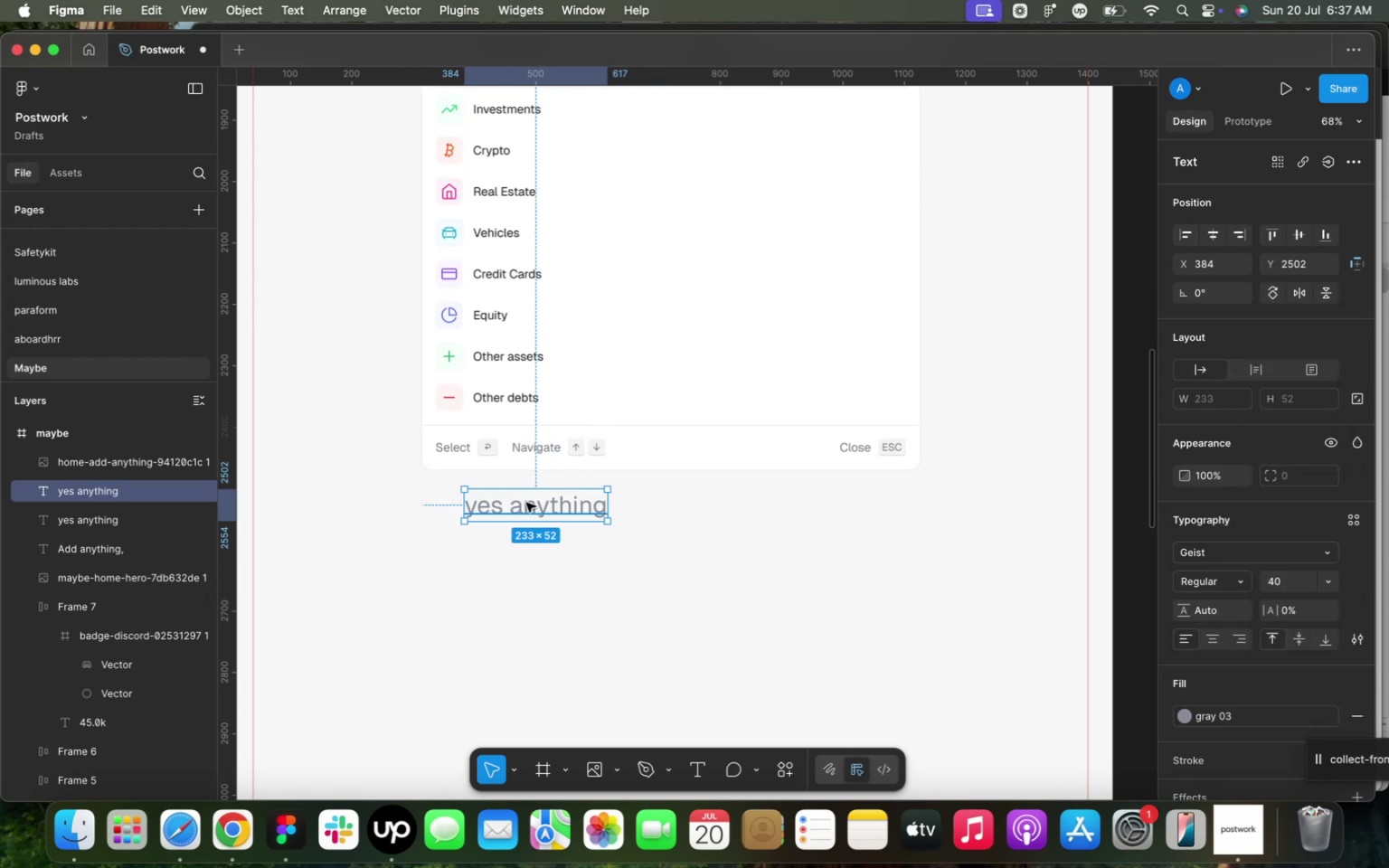 
double_click([529, 503])
 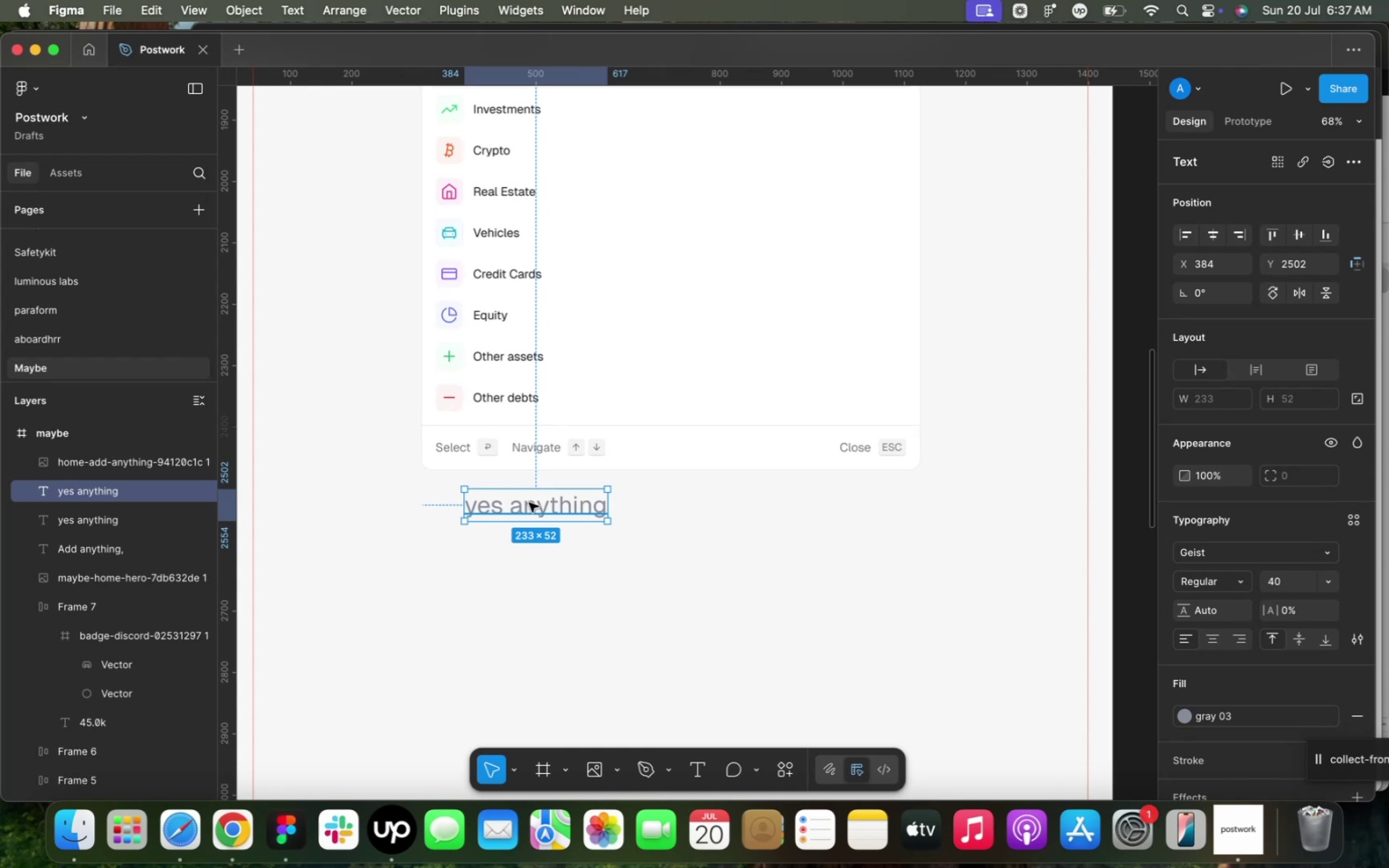 
double_click([529, 503])
 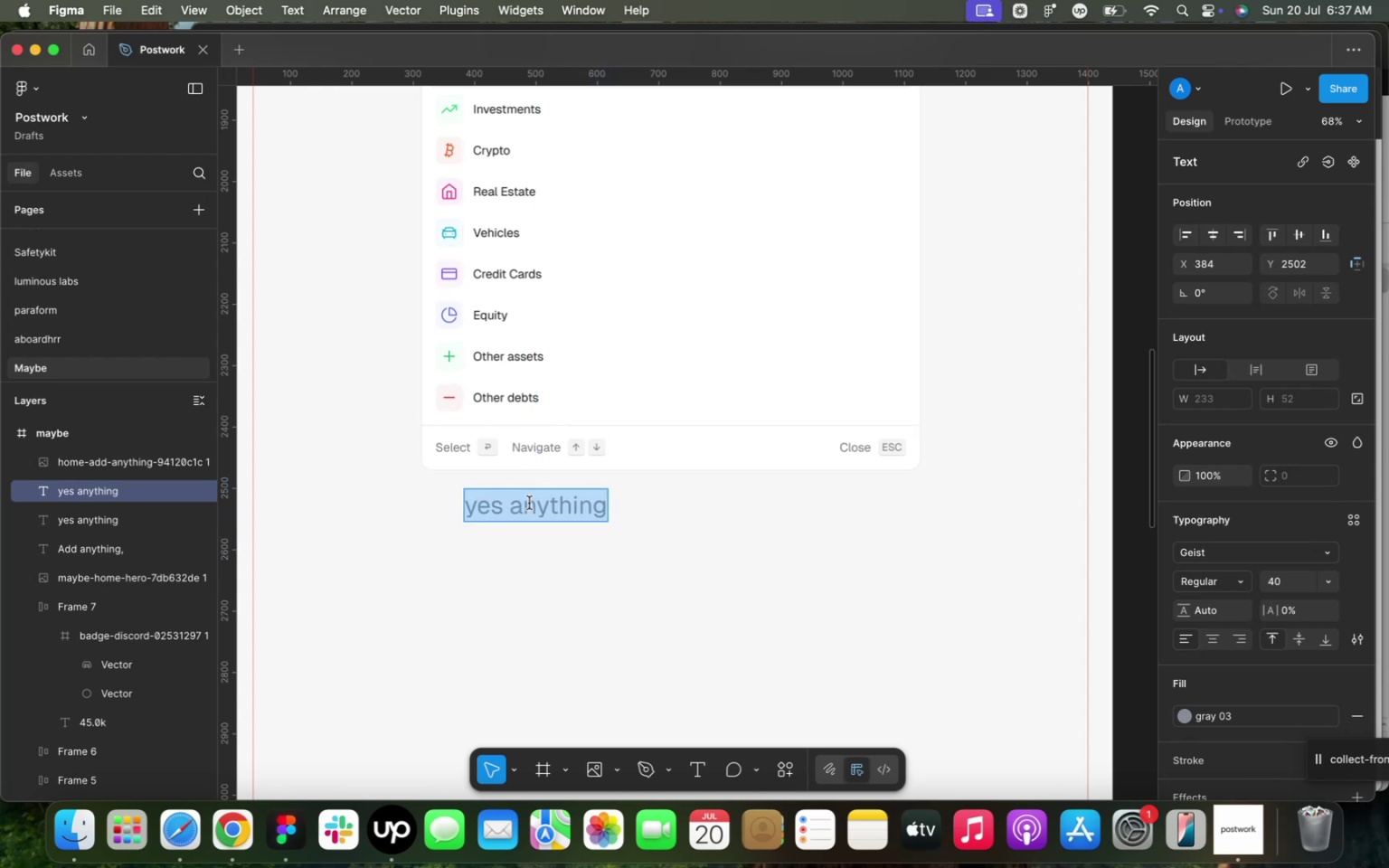 
type(Track your)
 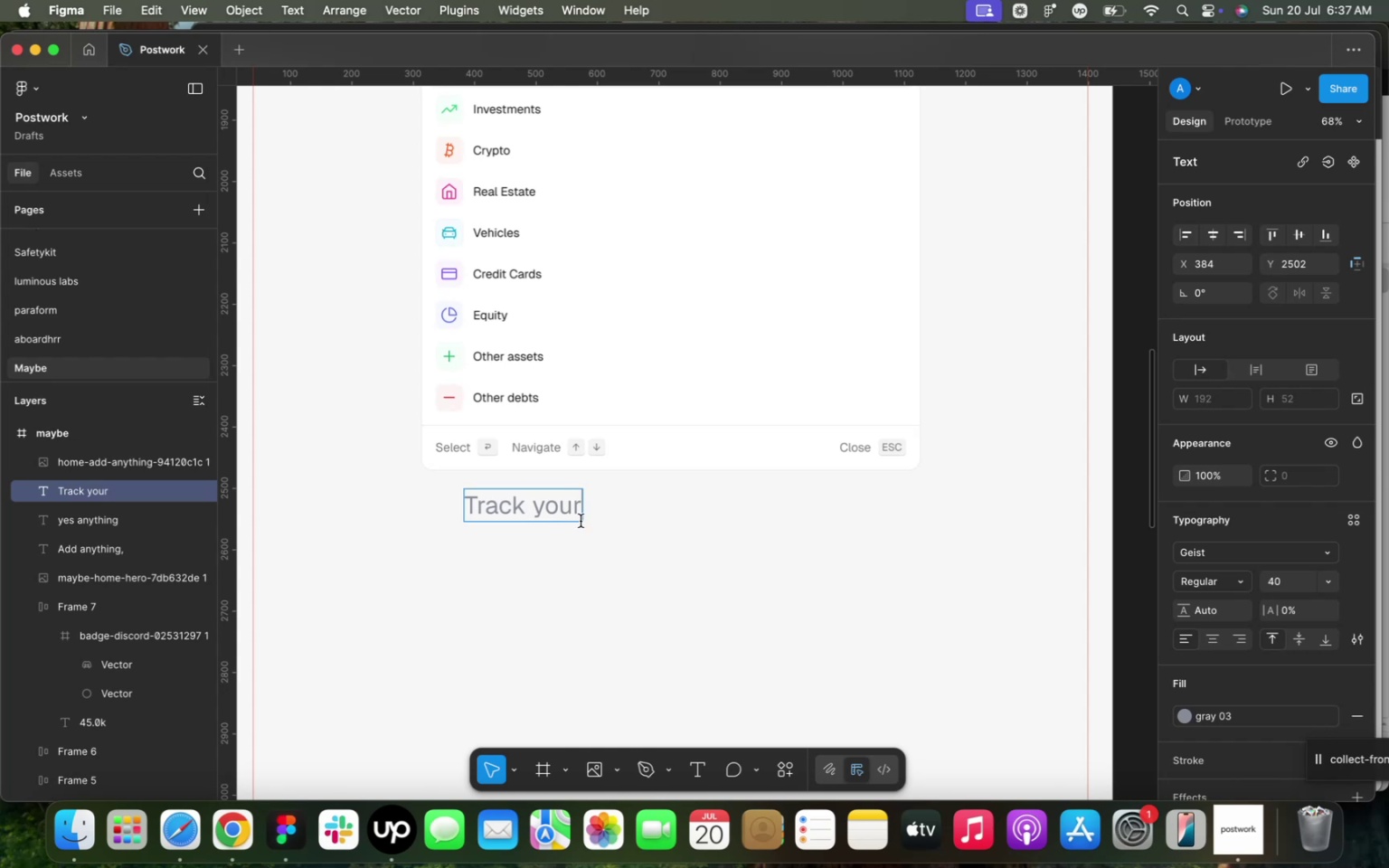 
left_click([607, 540])
 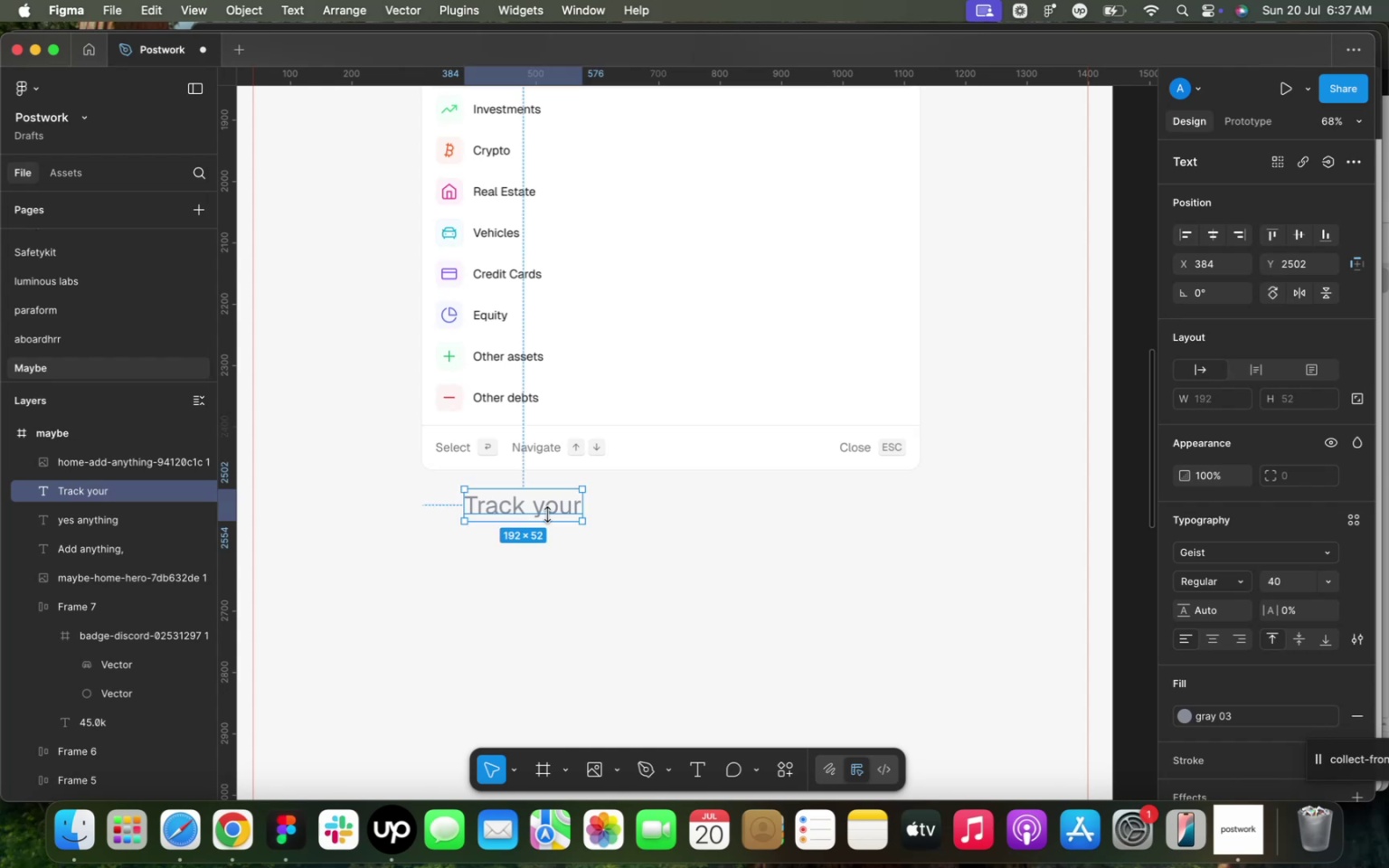 
left_click_drag(start_coordinate=[522, 504], to_coordinate=[464, 517])
 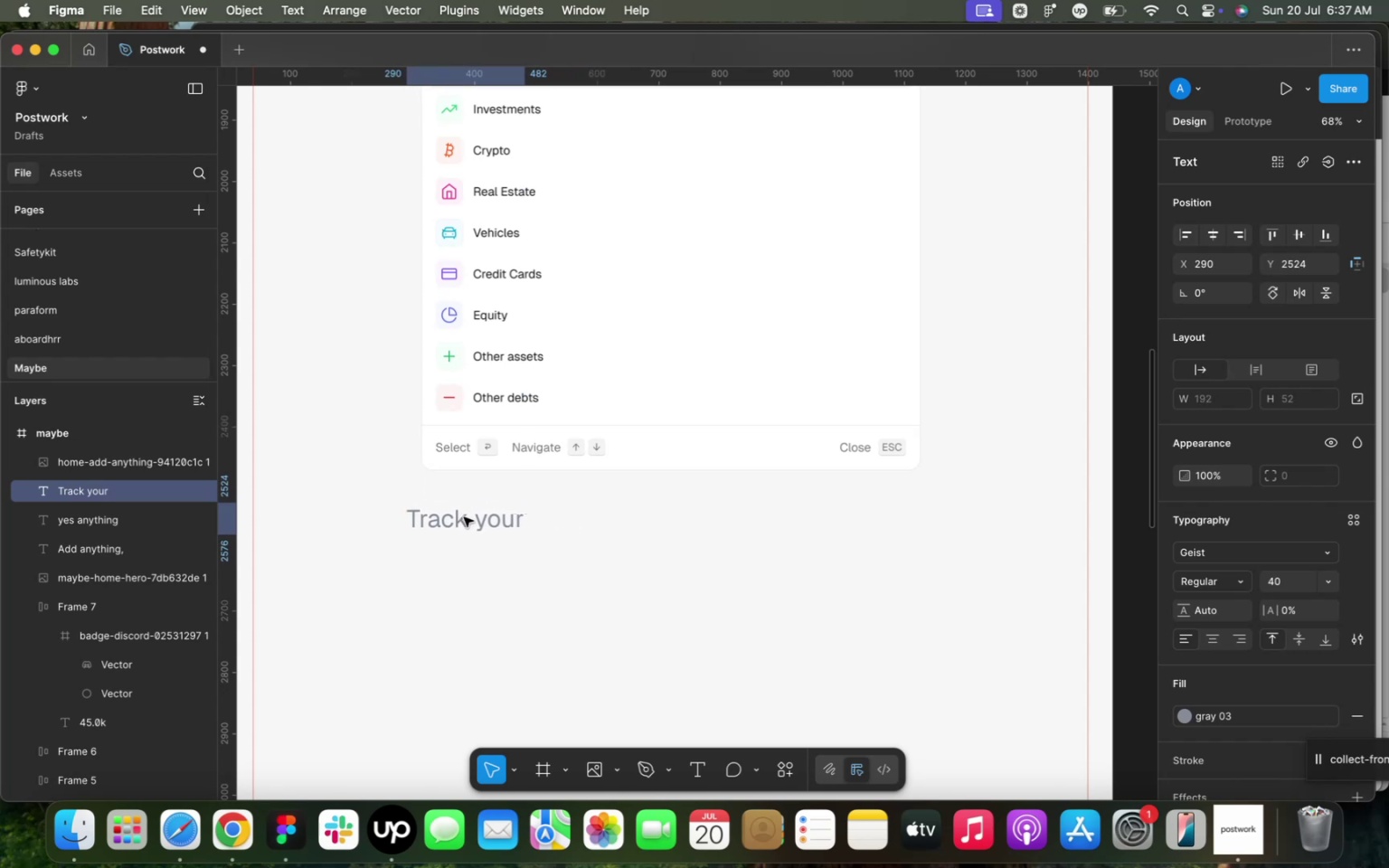 
key(Meta+D)
 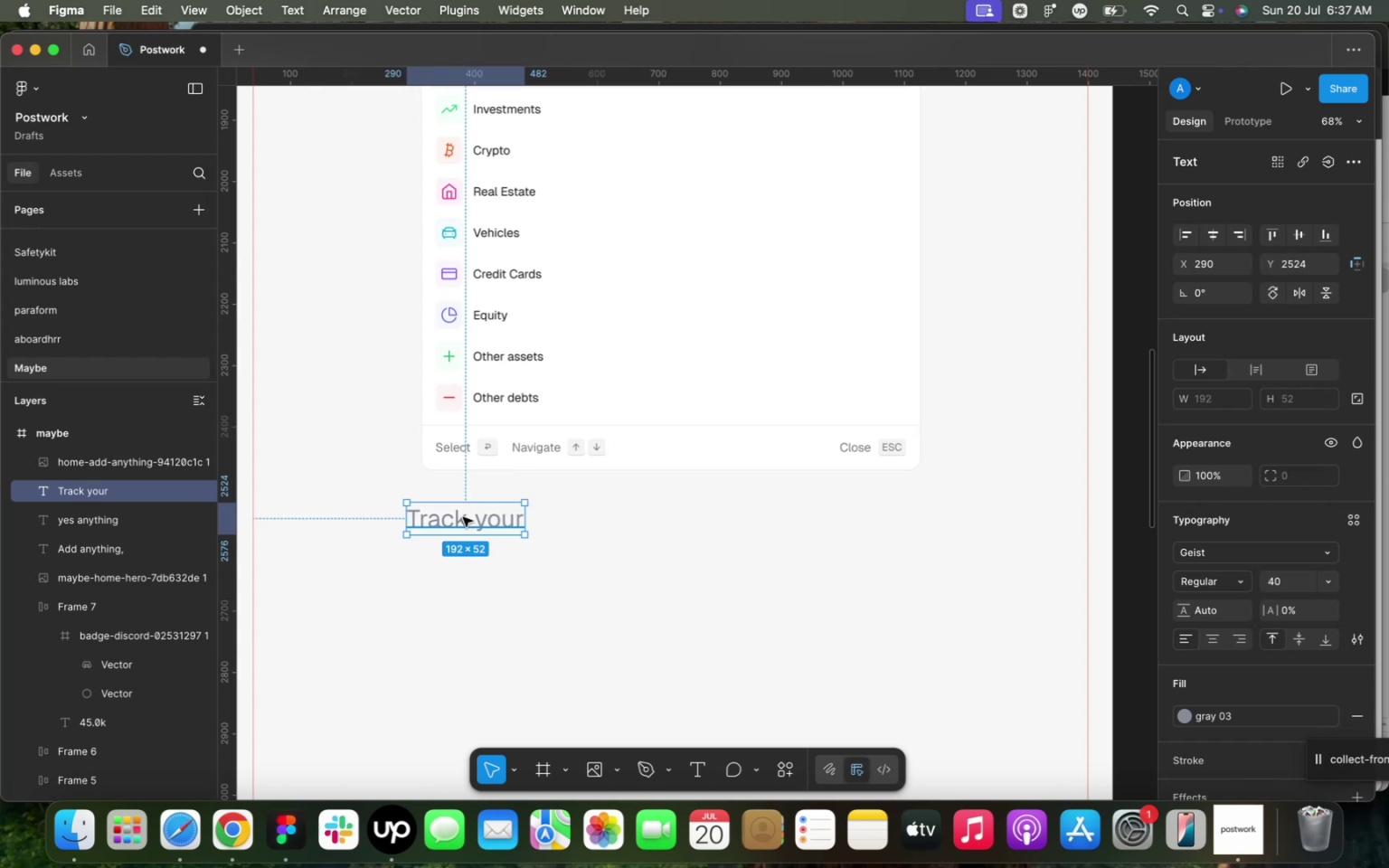 
key(Meta+F)
 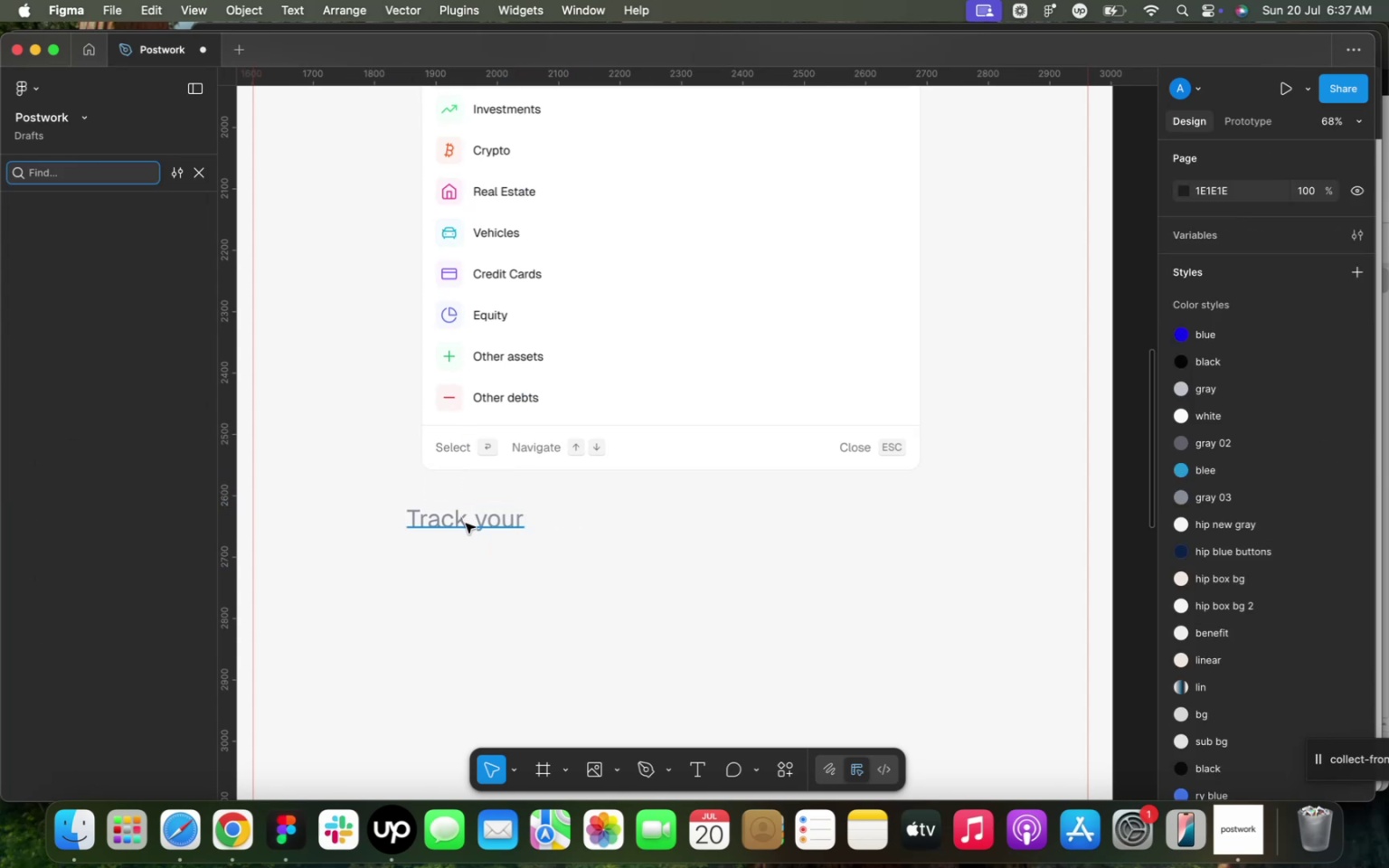 
key(Meta+Z)
 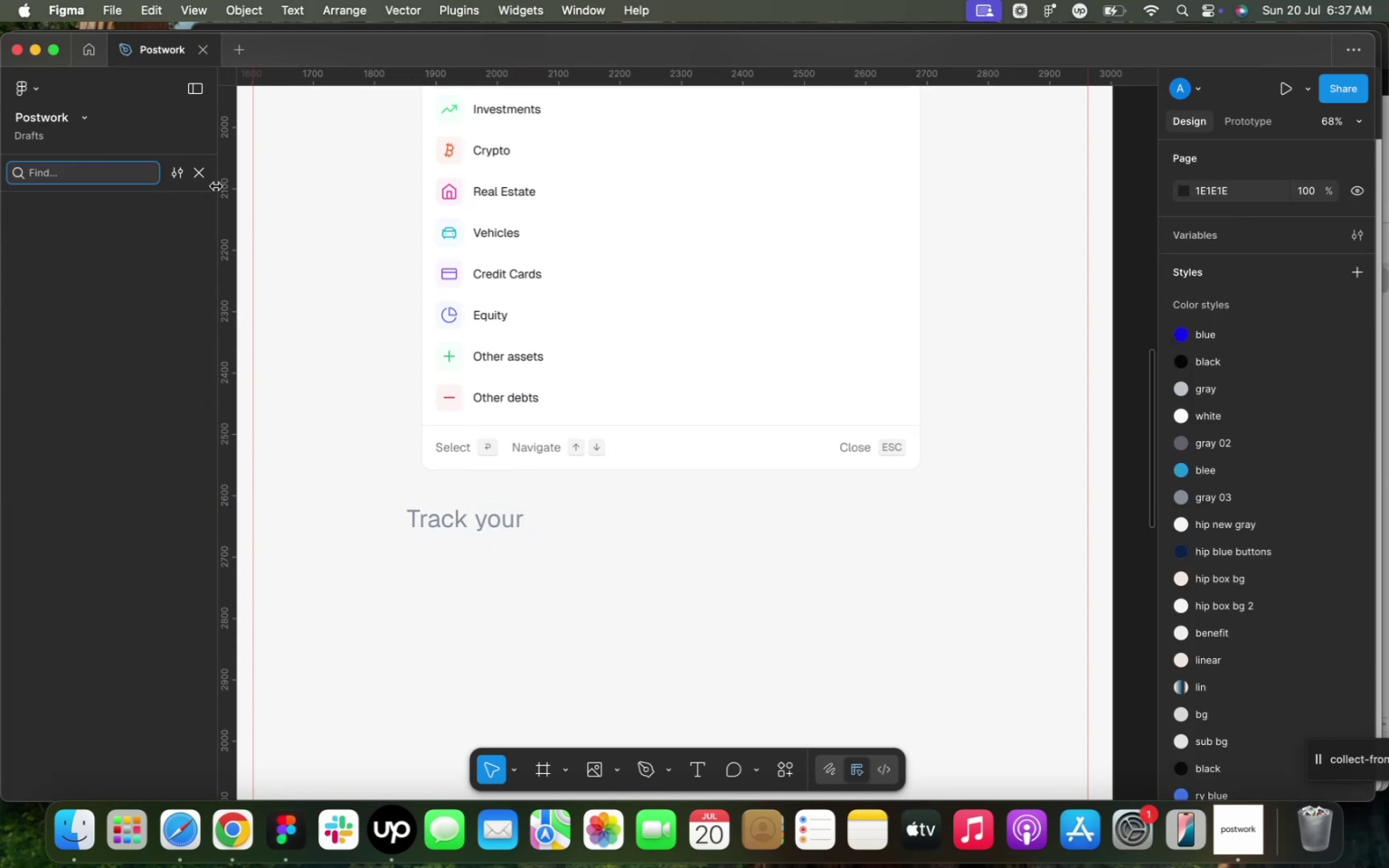 
left_click([203, 175])
 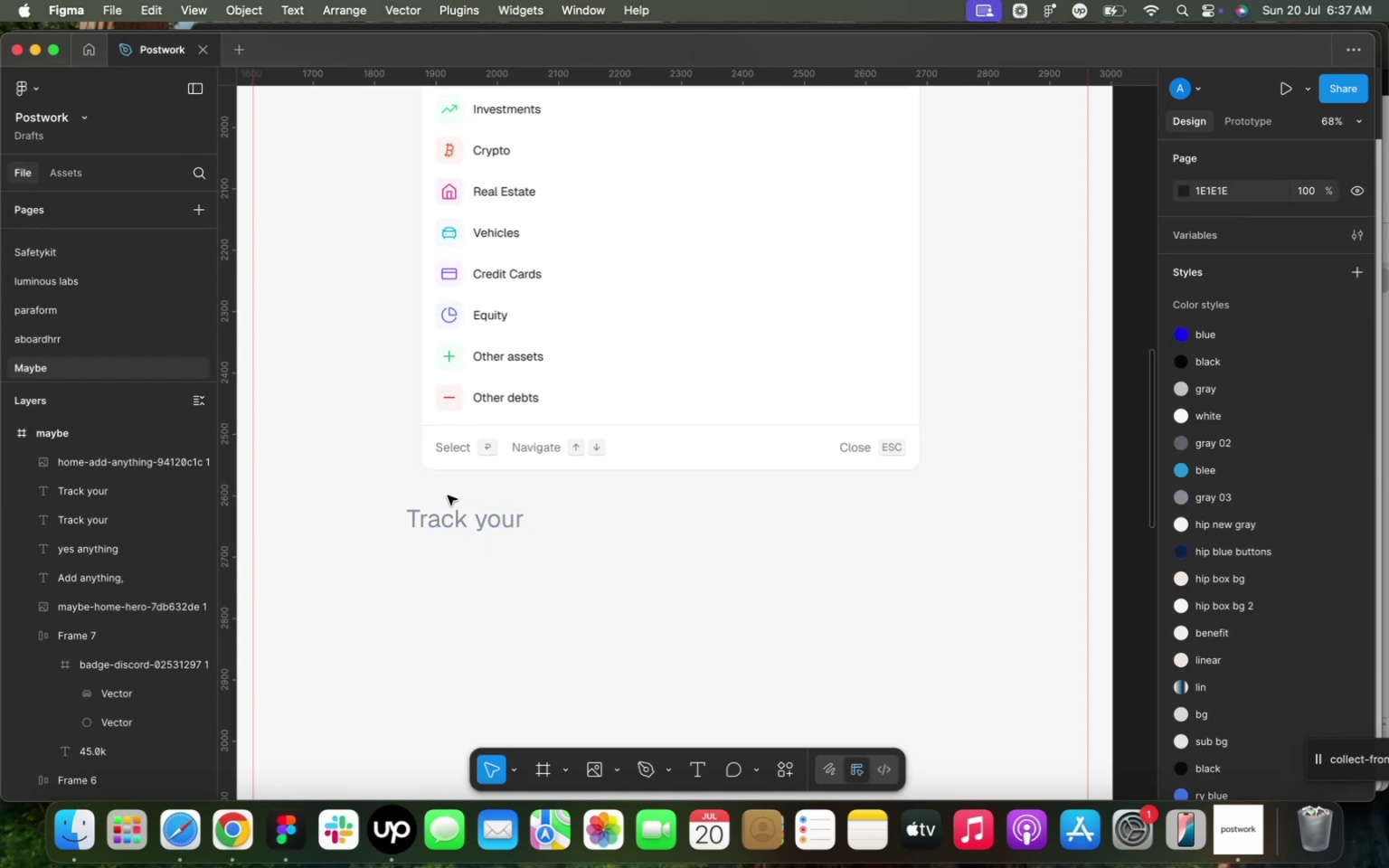 
left_click([462, 512])
 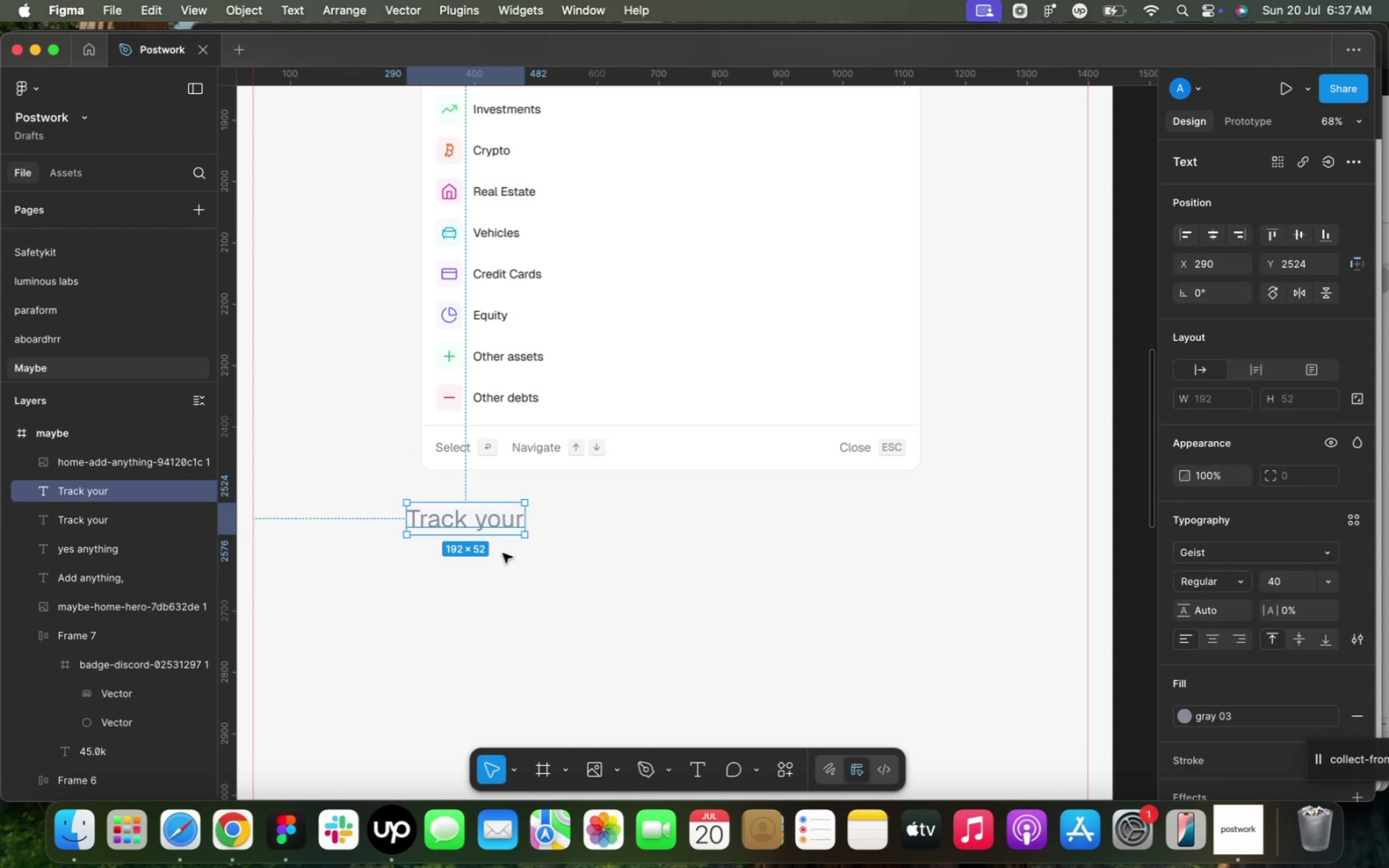 
key(Meta+D)
 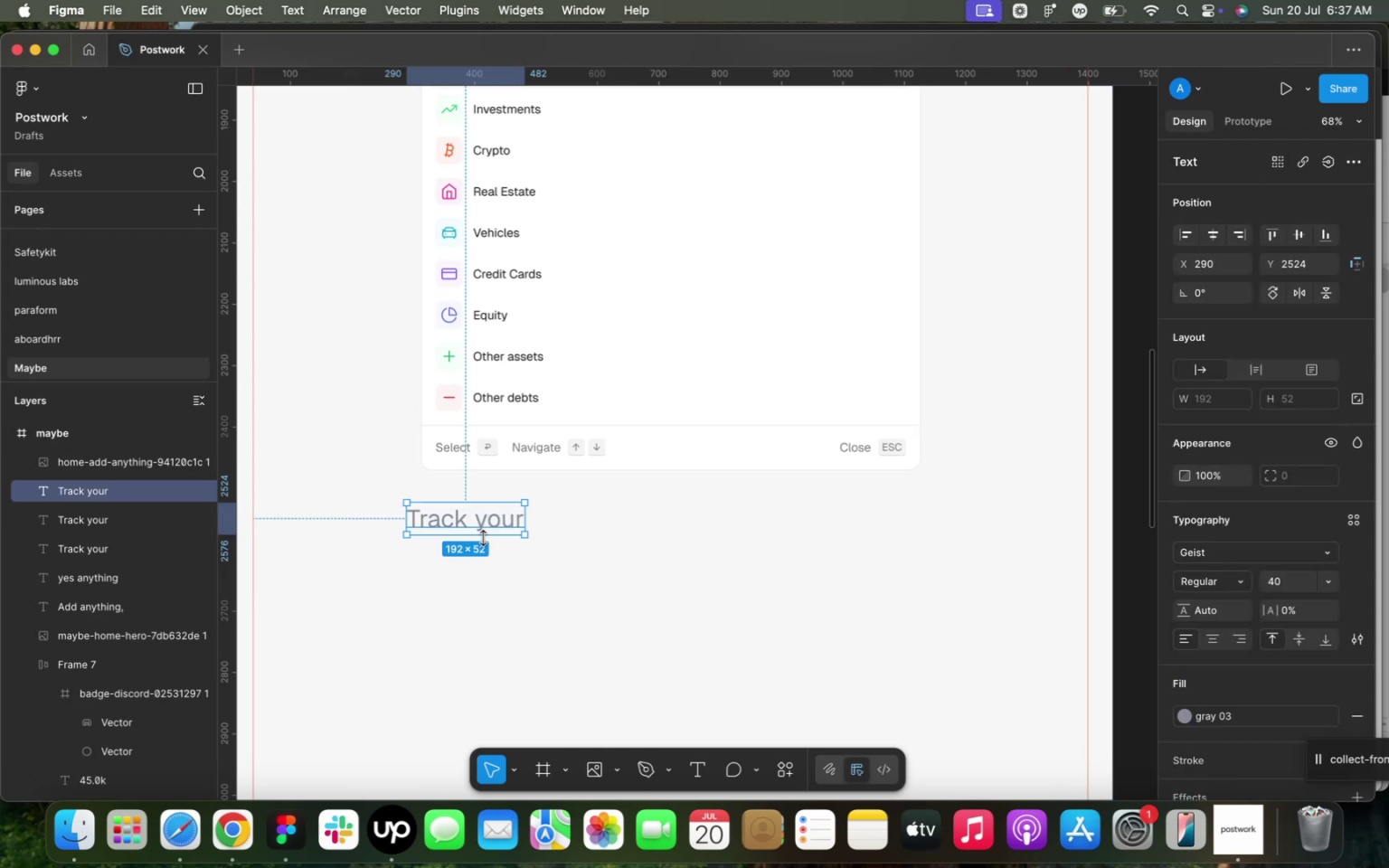 
left_click_drag(start_coordinate=[471, 528], to_coordinate=[591, 527])
 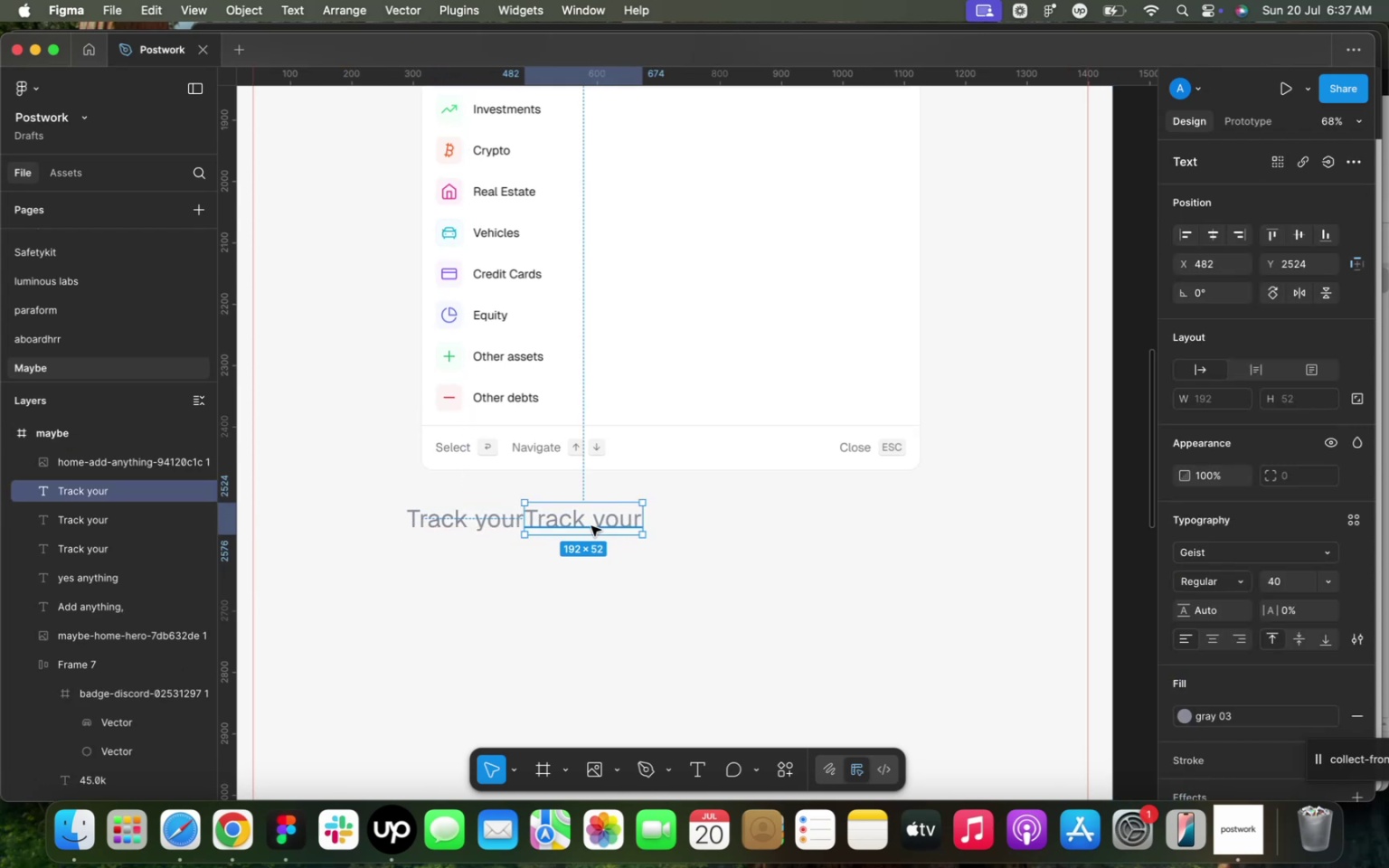 
double_click([591, 526])
 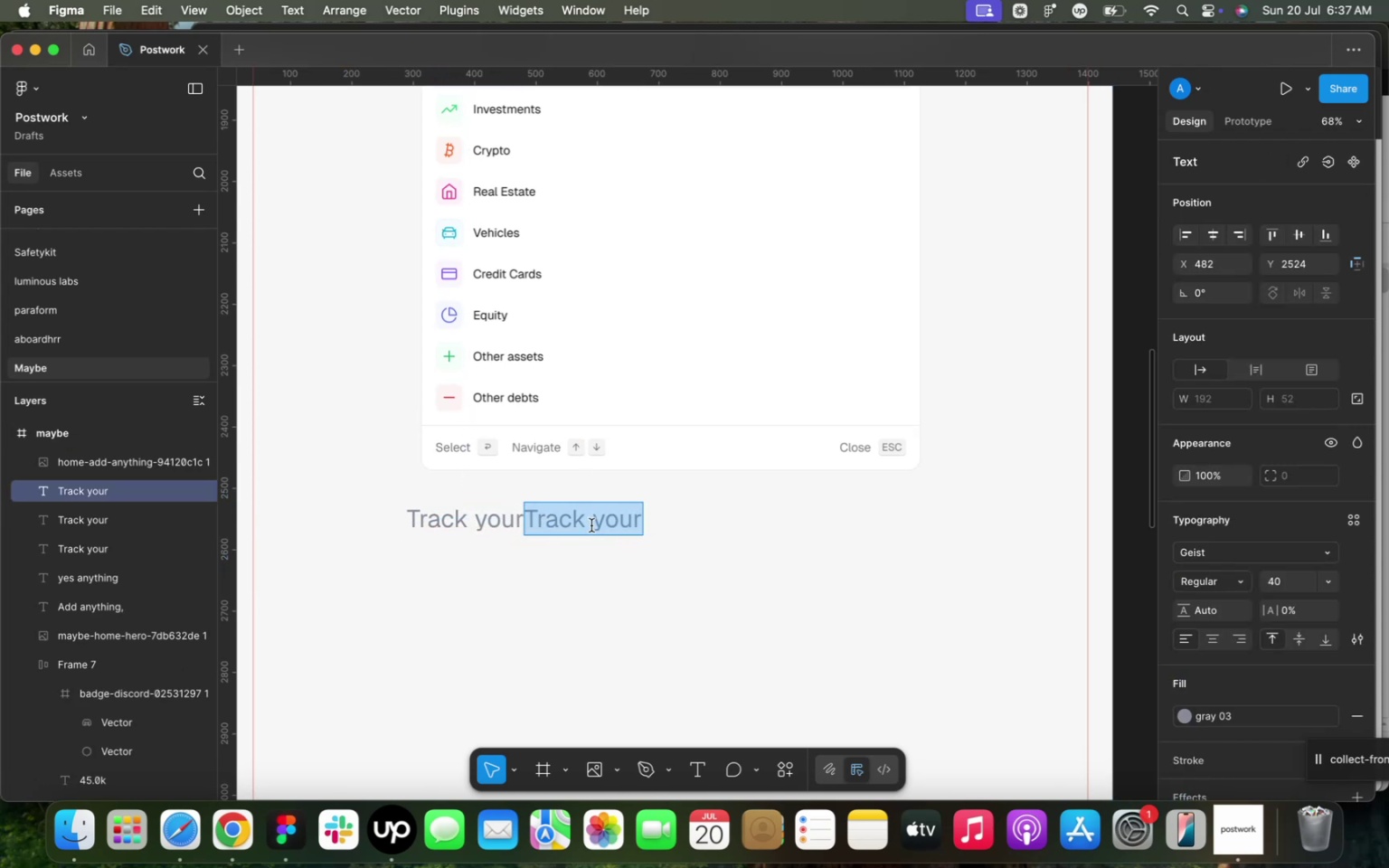 
type(bank accounts)
 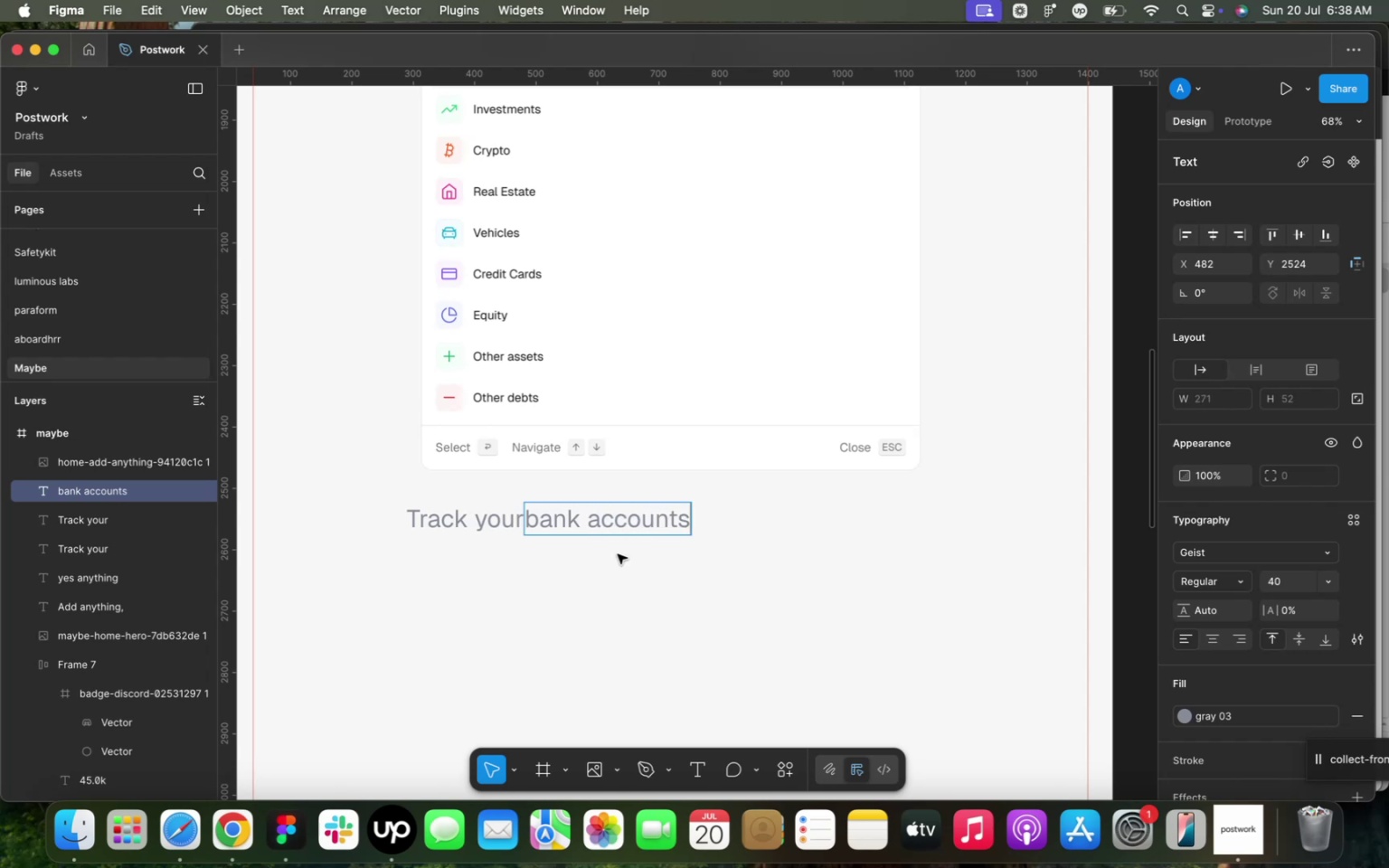 
left_click([618, 567])
 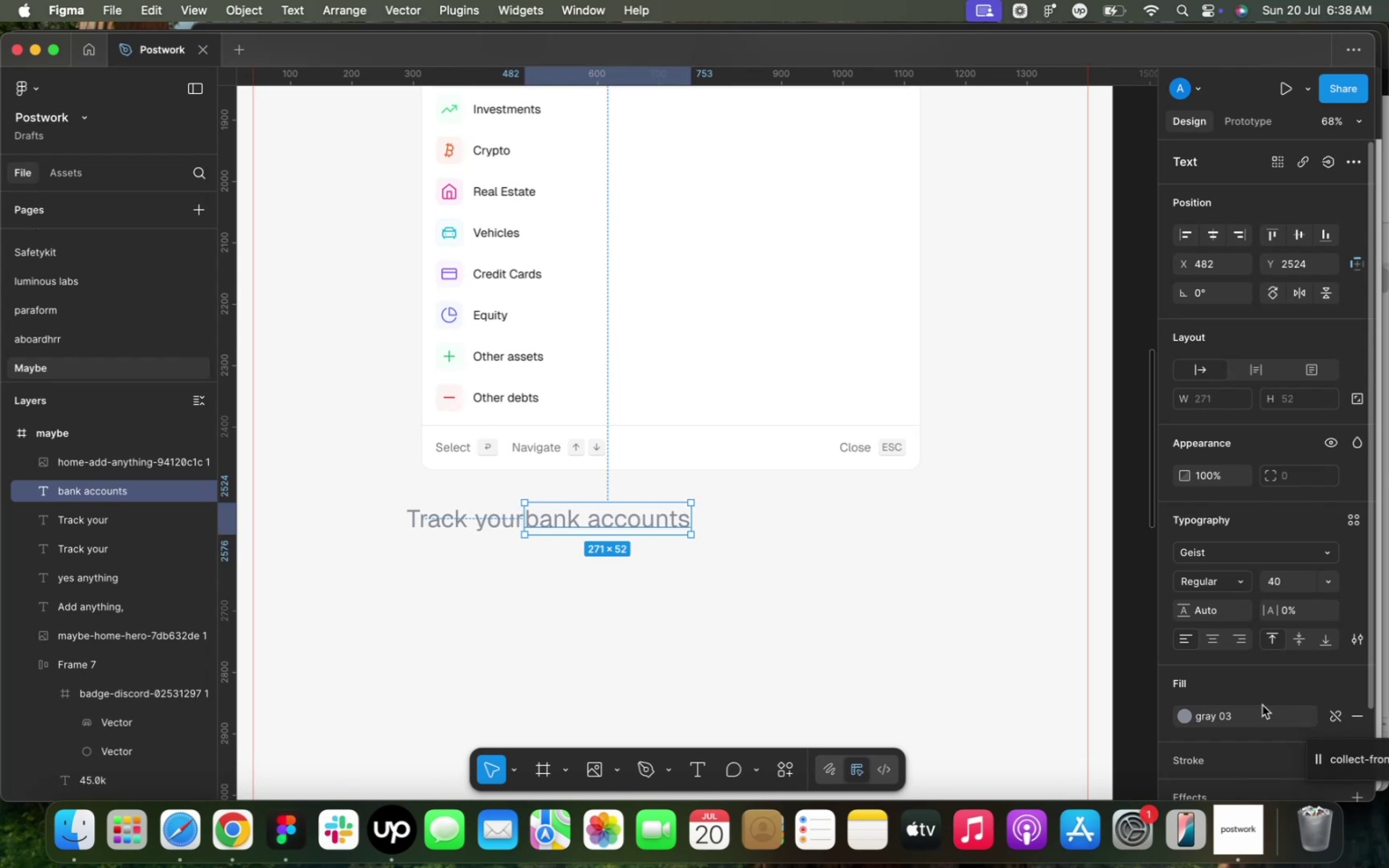 
left_click([1229, 712])
 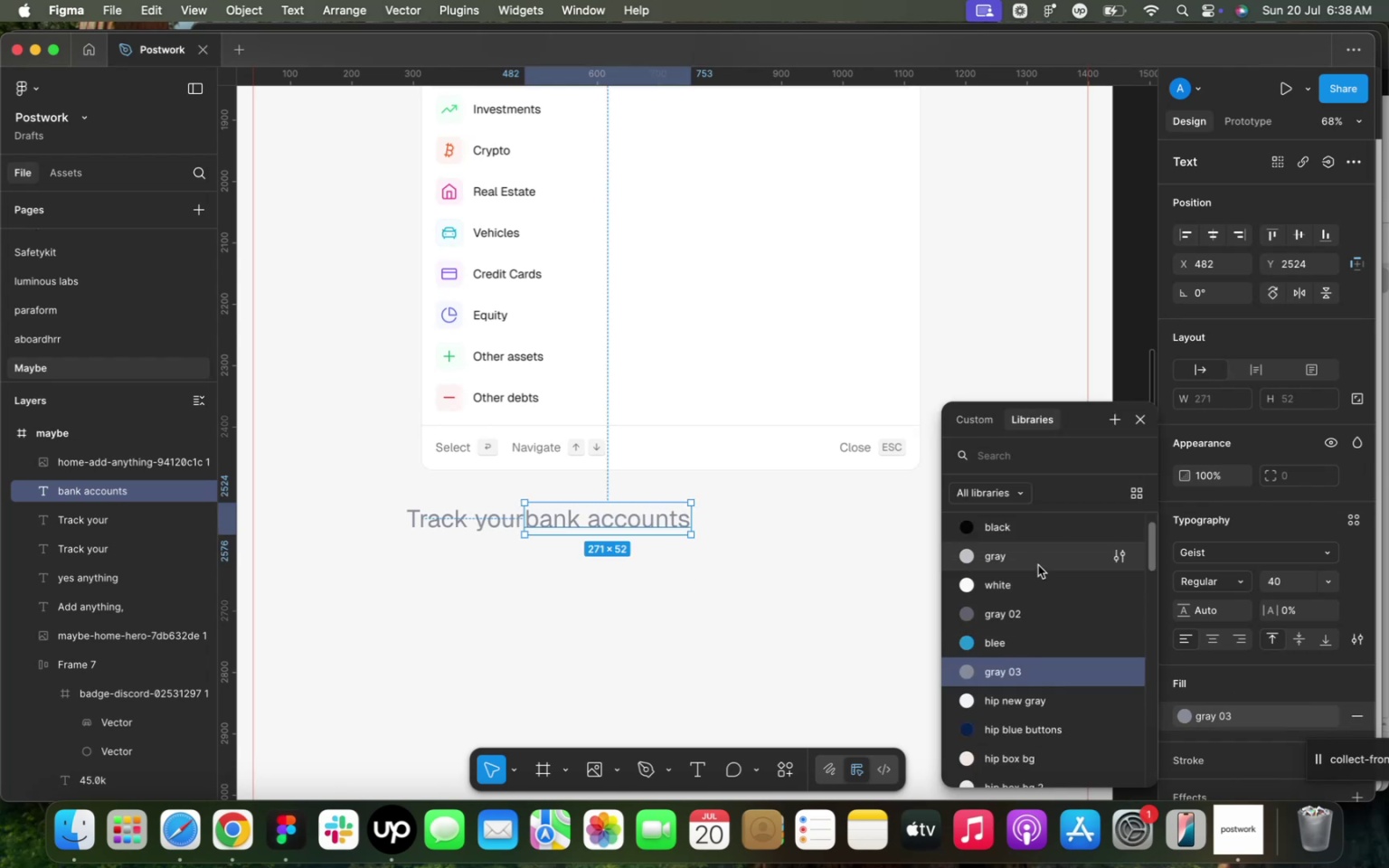 
left_click([1035, 533])
 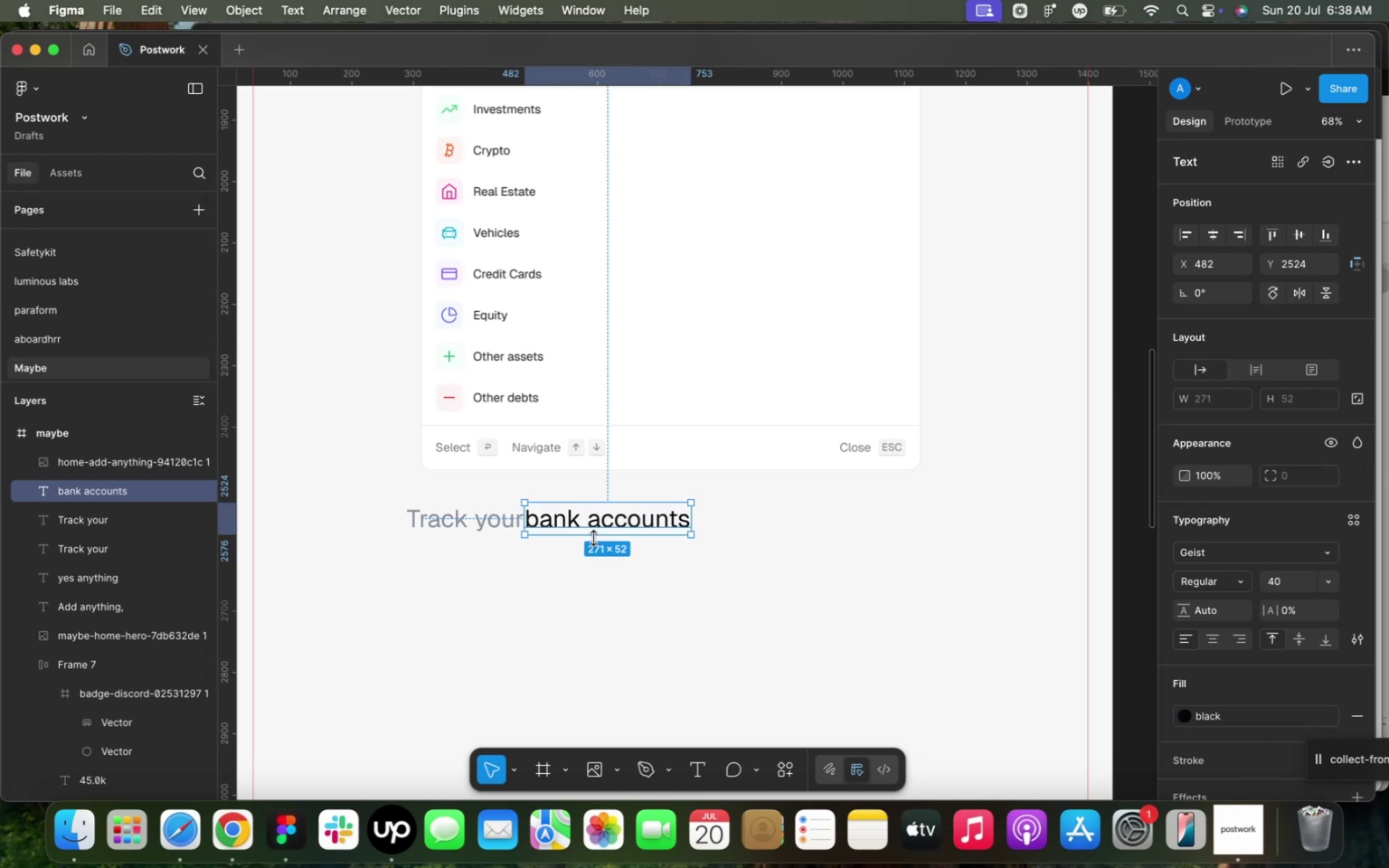 
left_click([484, 528])
 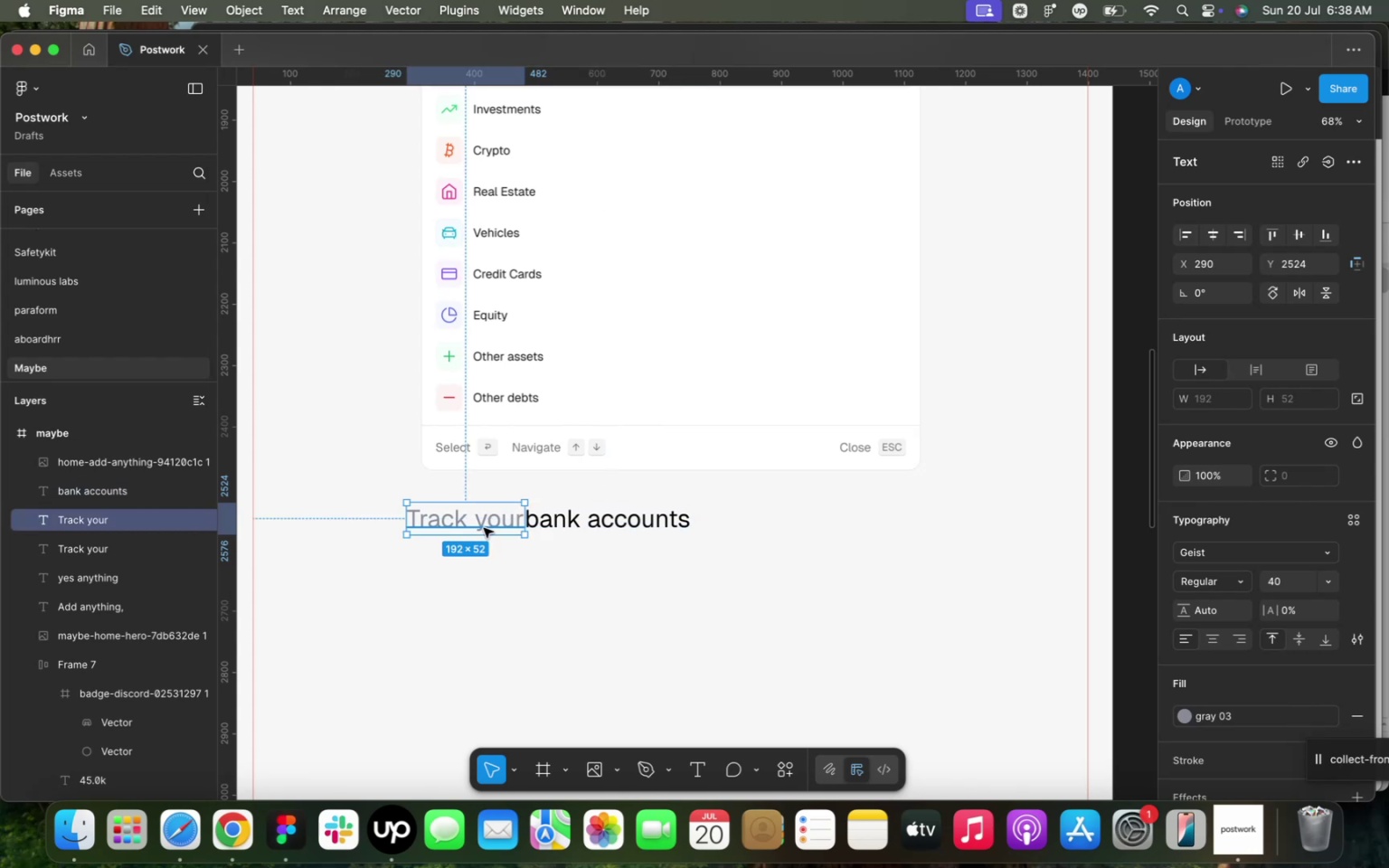 
key(Meta+D)
 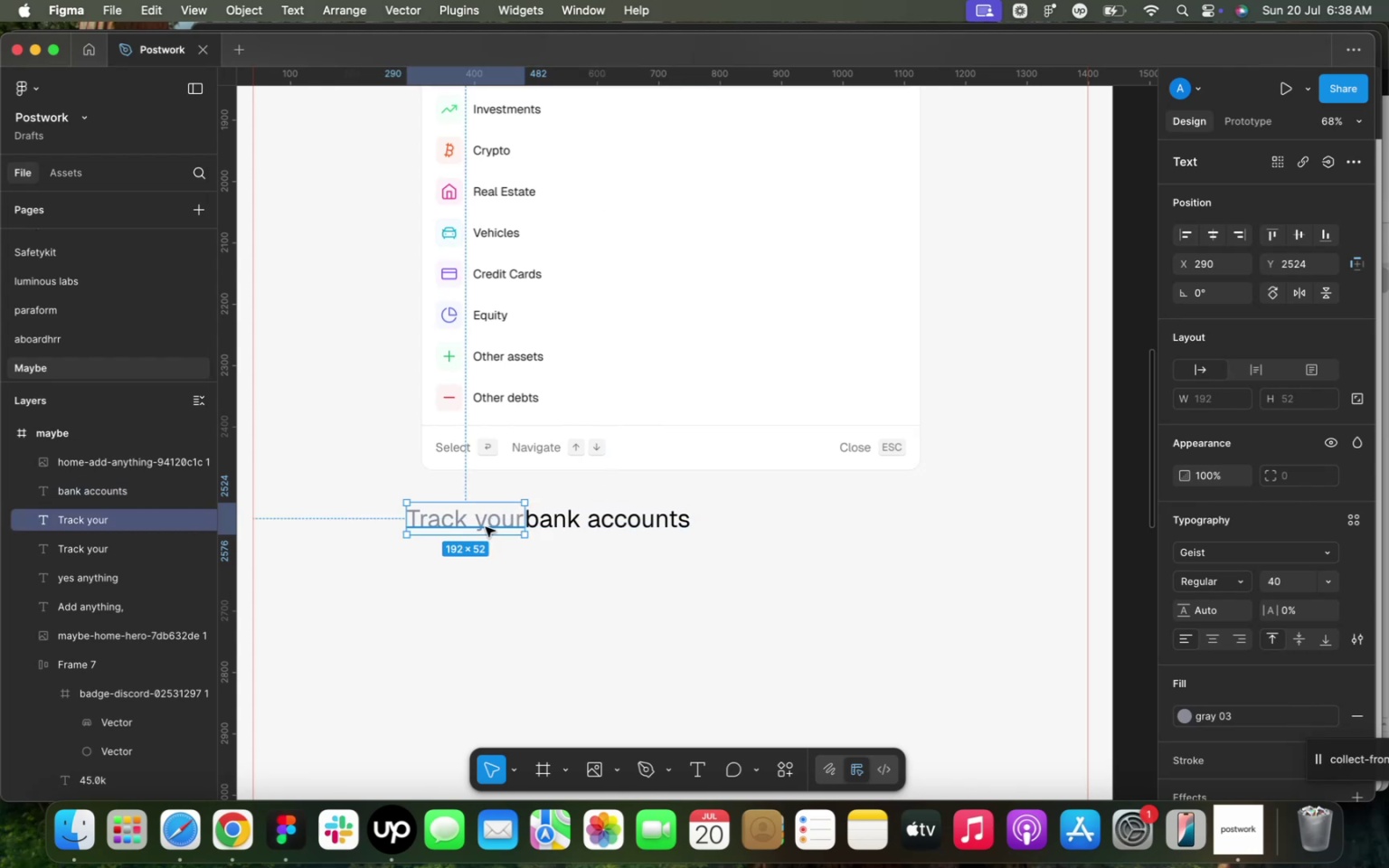 
left_click_drag(start_coordinate=[486, 527], to_coordinate=[886, 529])
 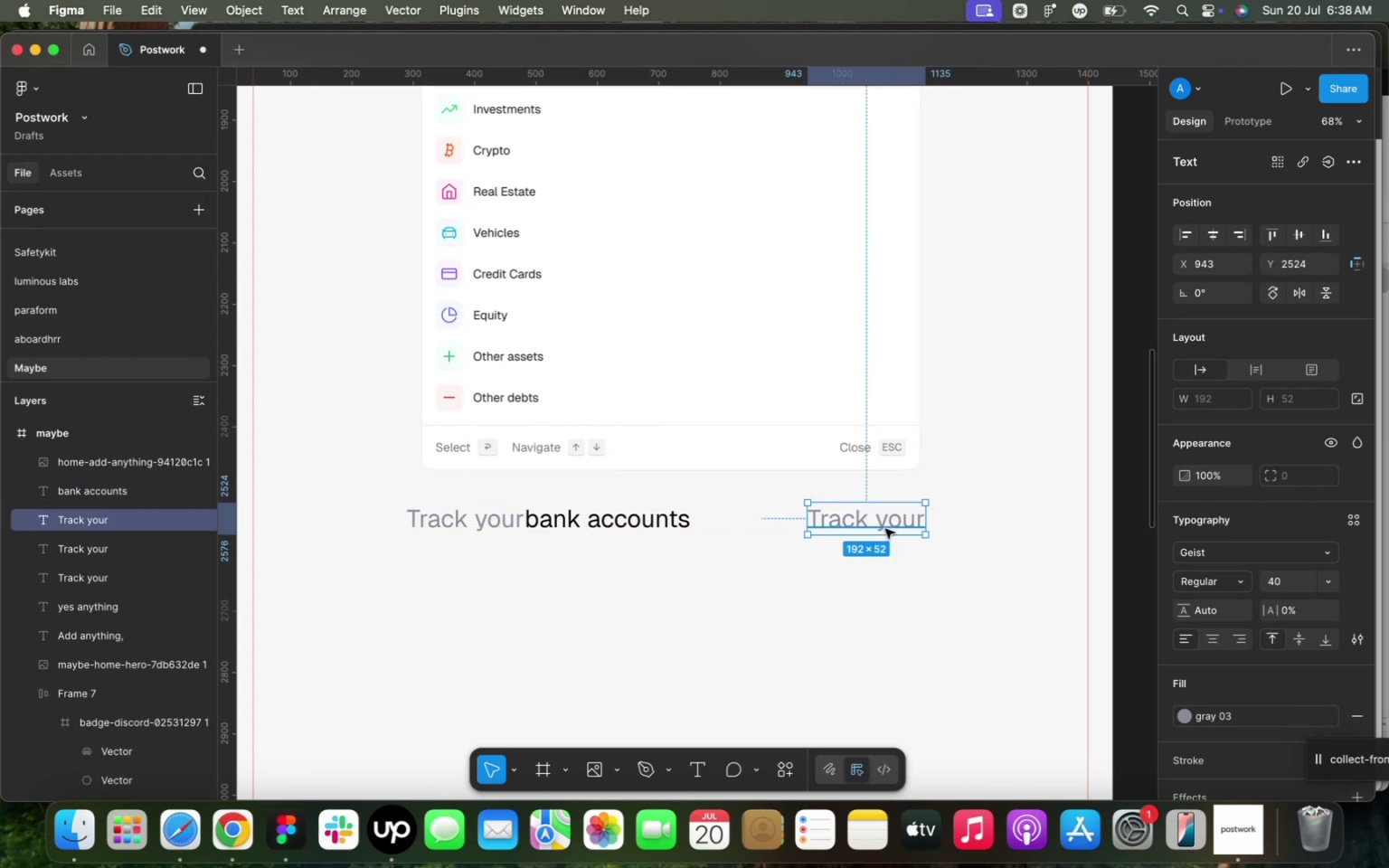 
double_click([885, 529])
 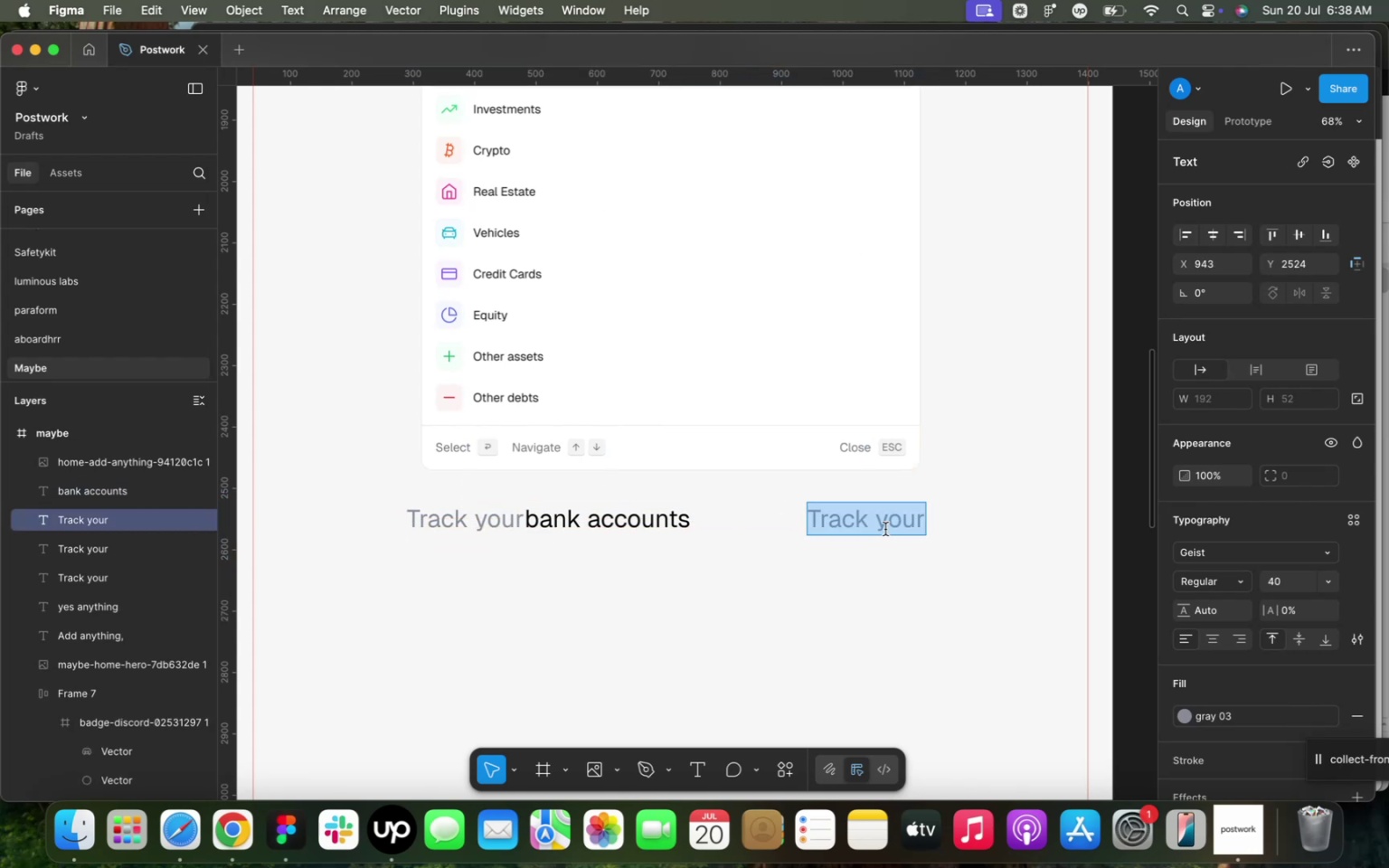 
type(, check how)
 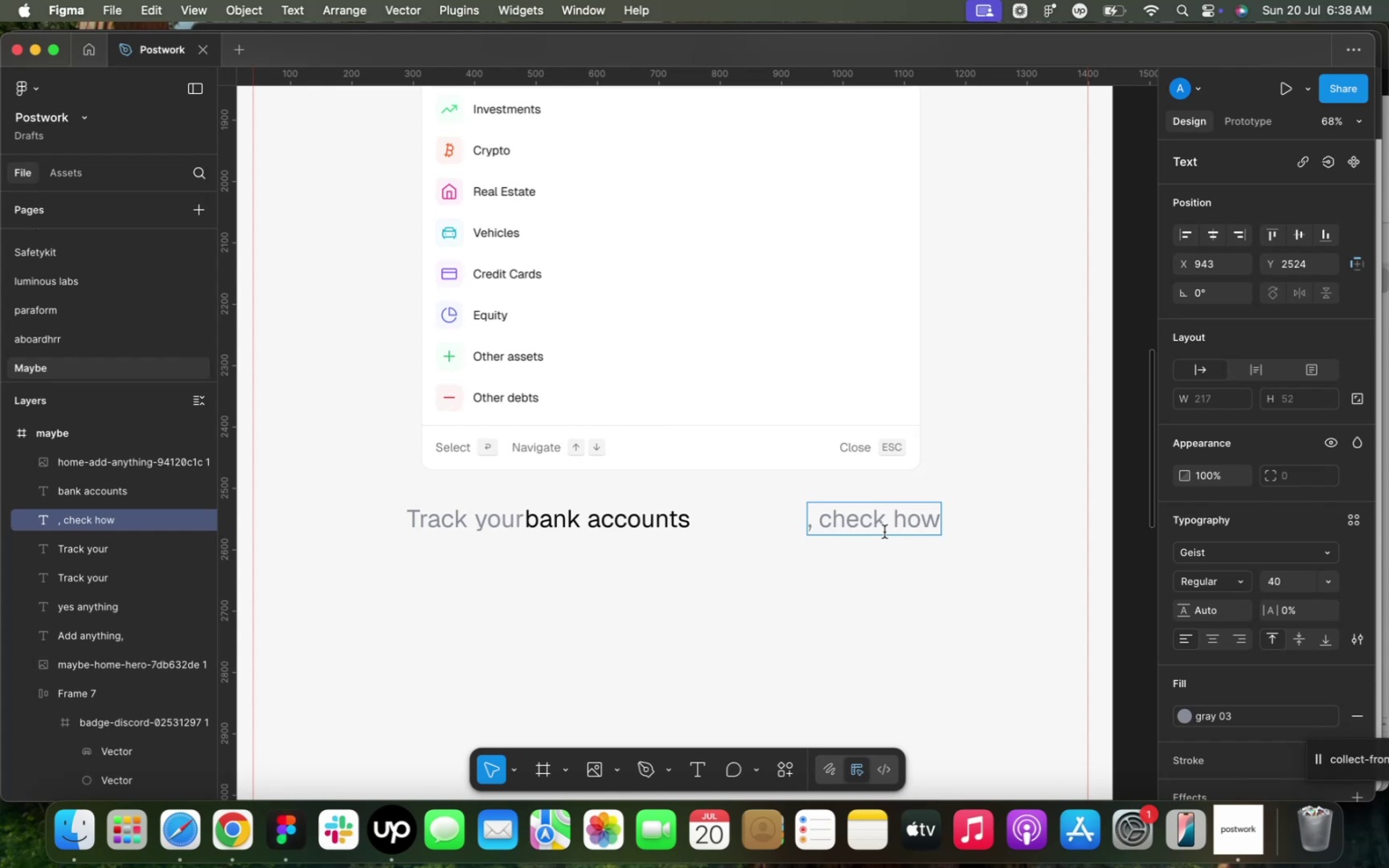 
wait(6.56)
 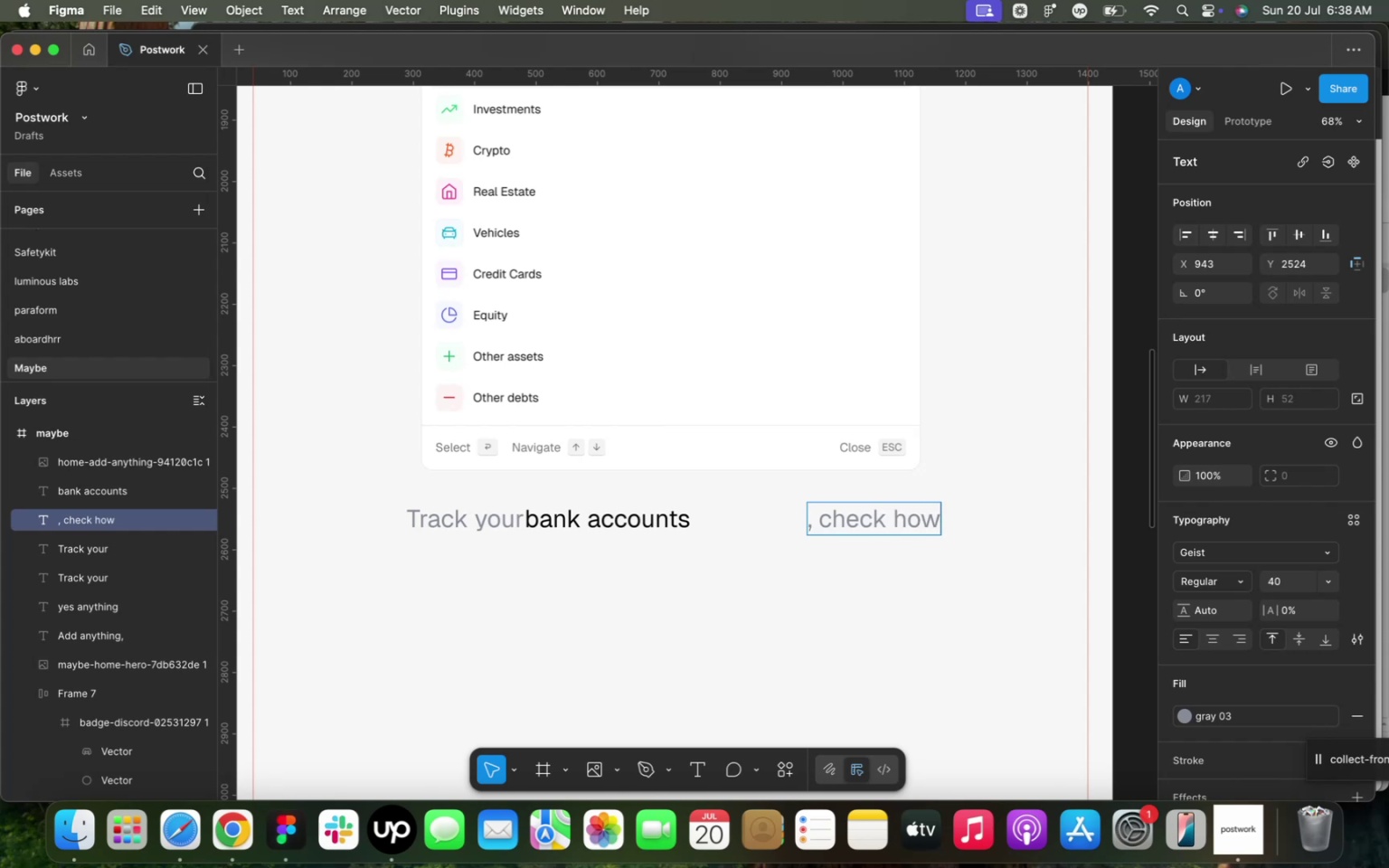 
left_click([851, 566])
 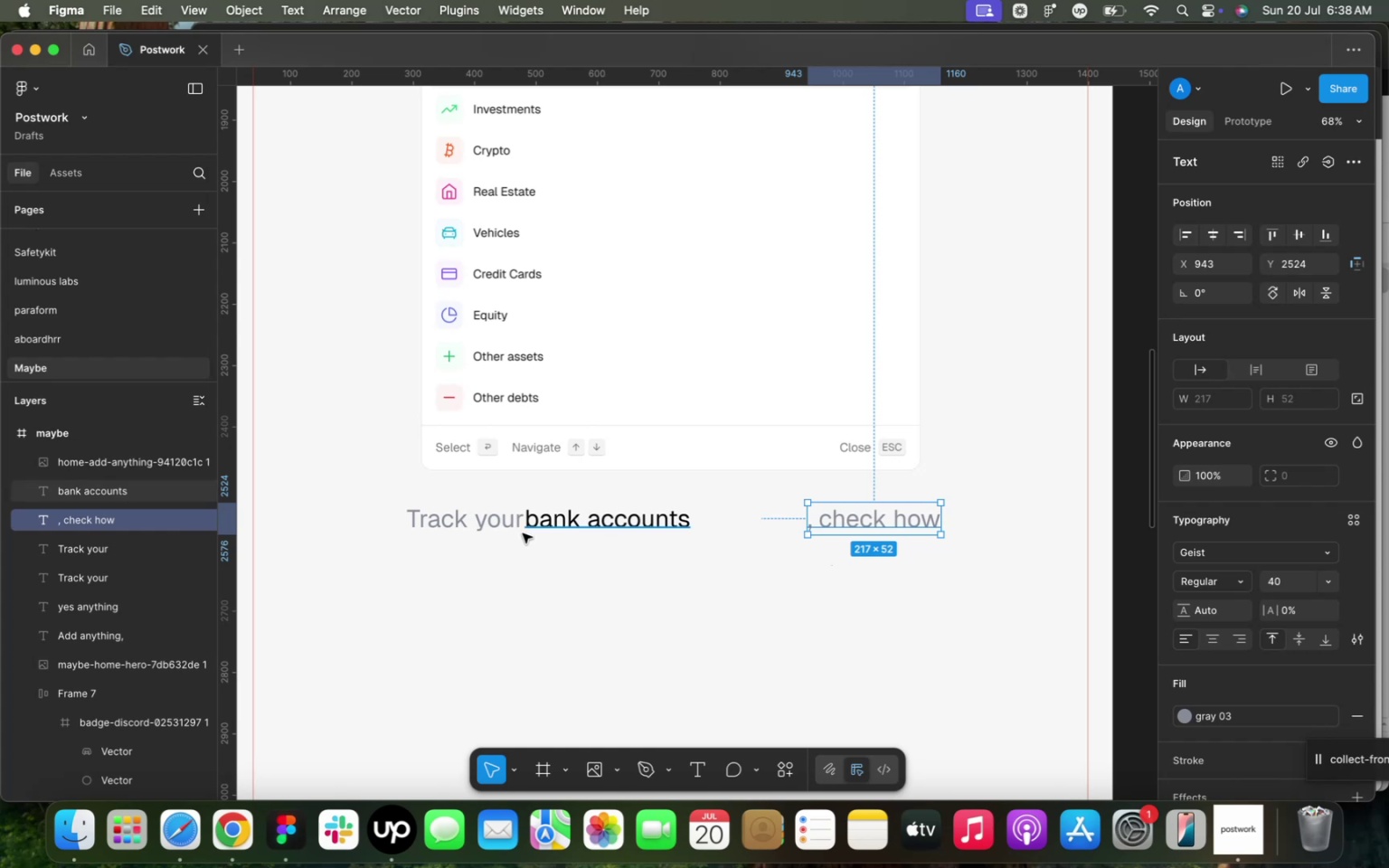 
left_click([430, 533])
 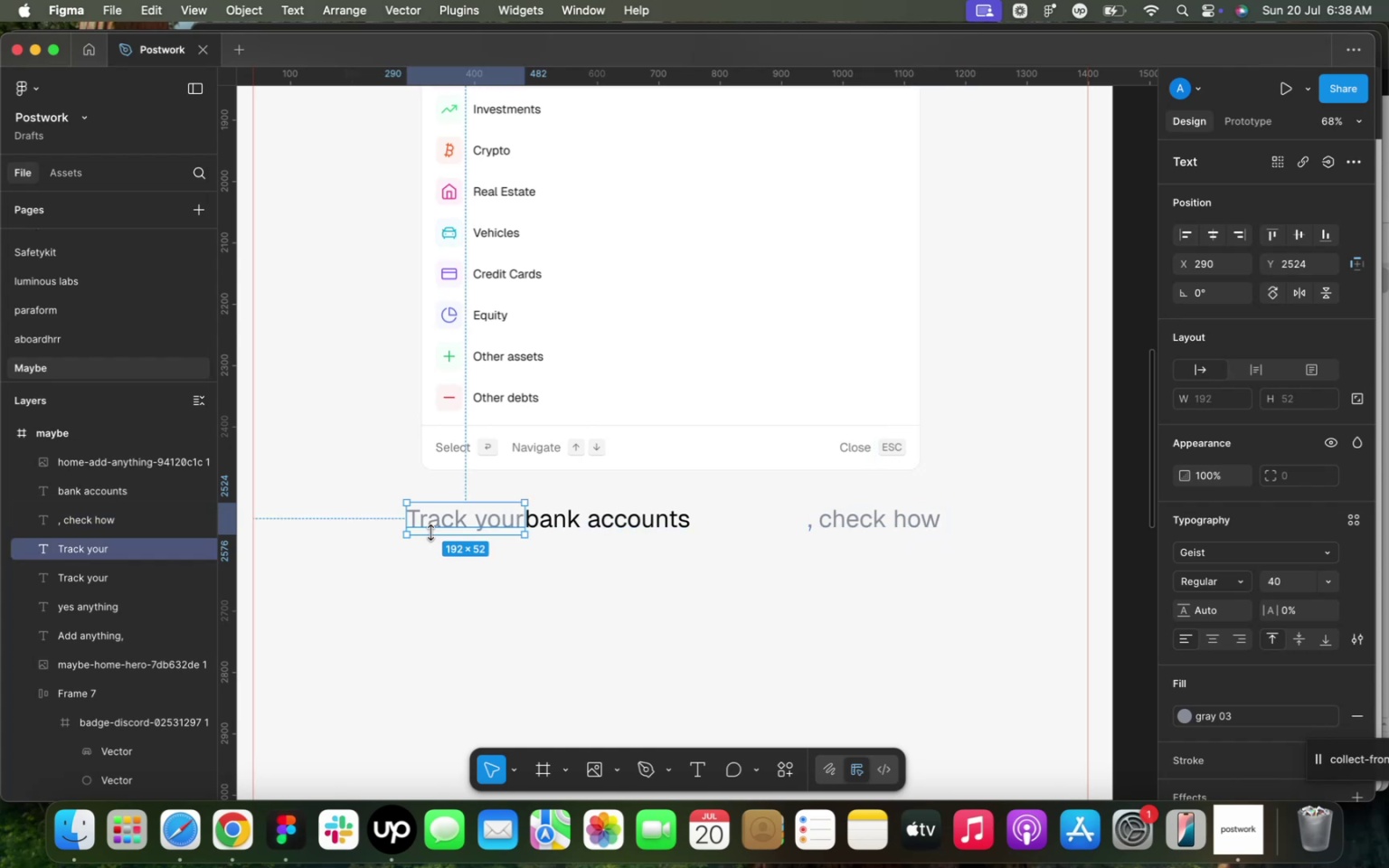 
key(Meta+D)
 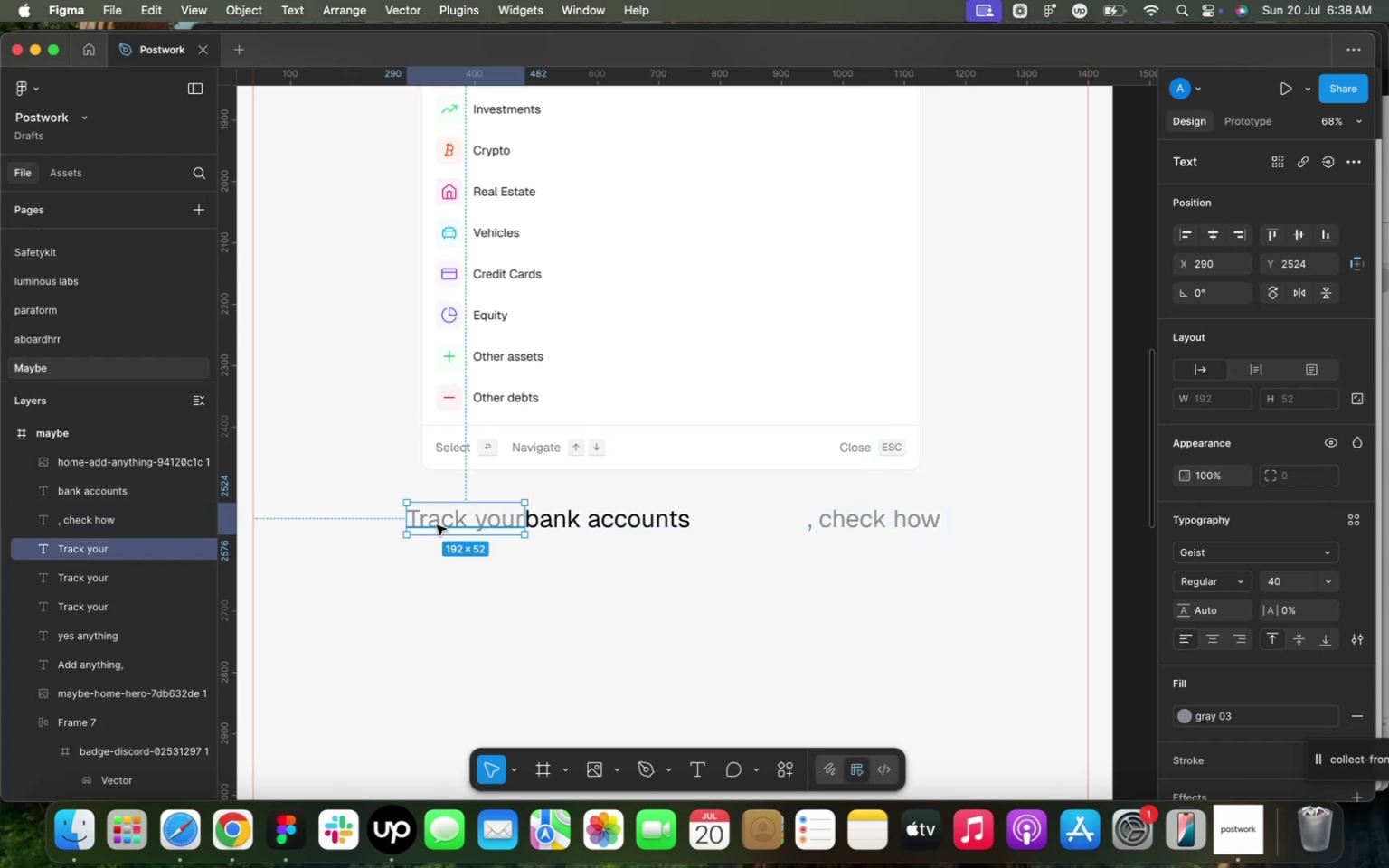 
left_click_drag(start_coordinate=[442, 520], to_coordinate=[413, 568])
 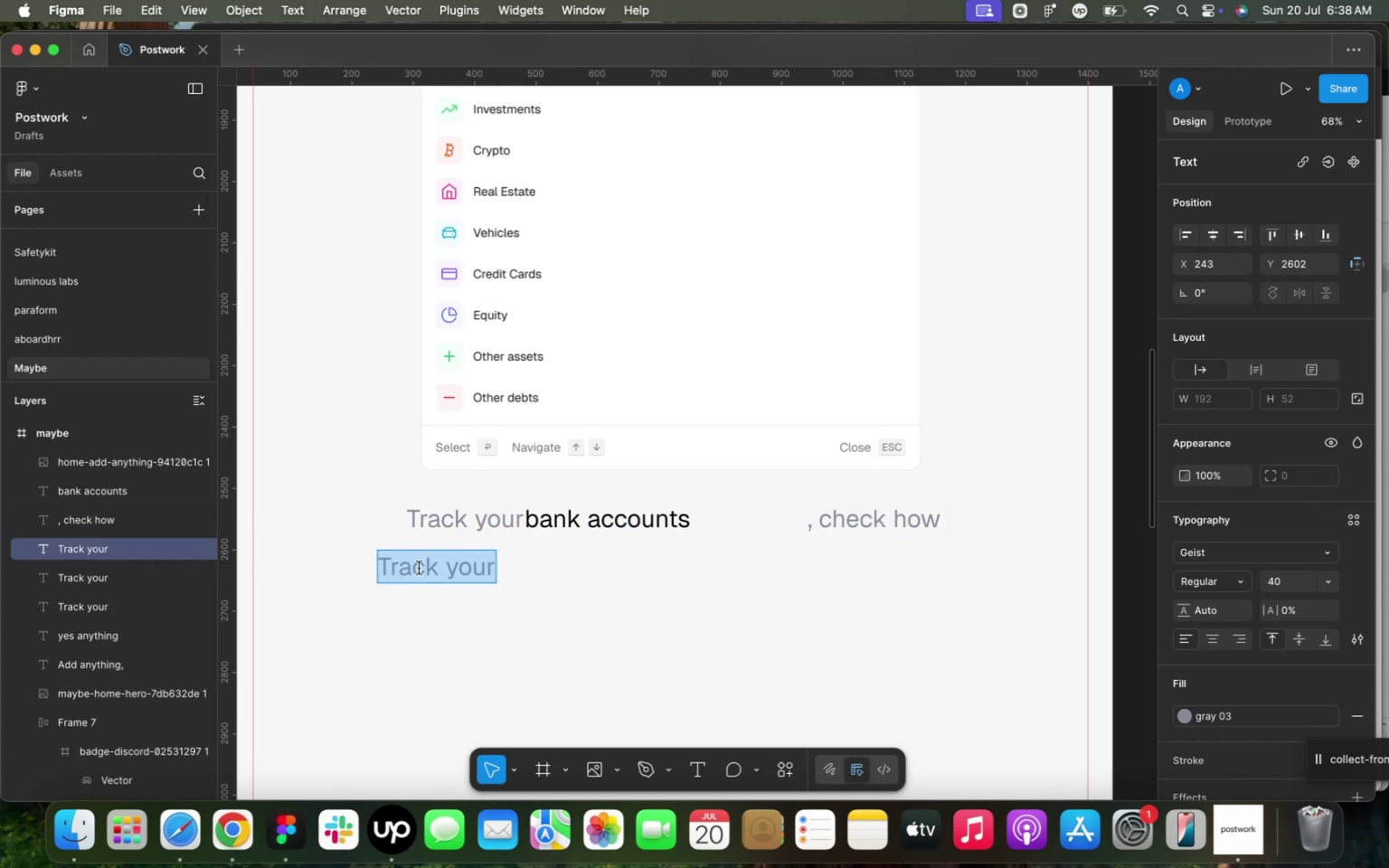 
type(your )
key(Backspace)
 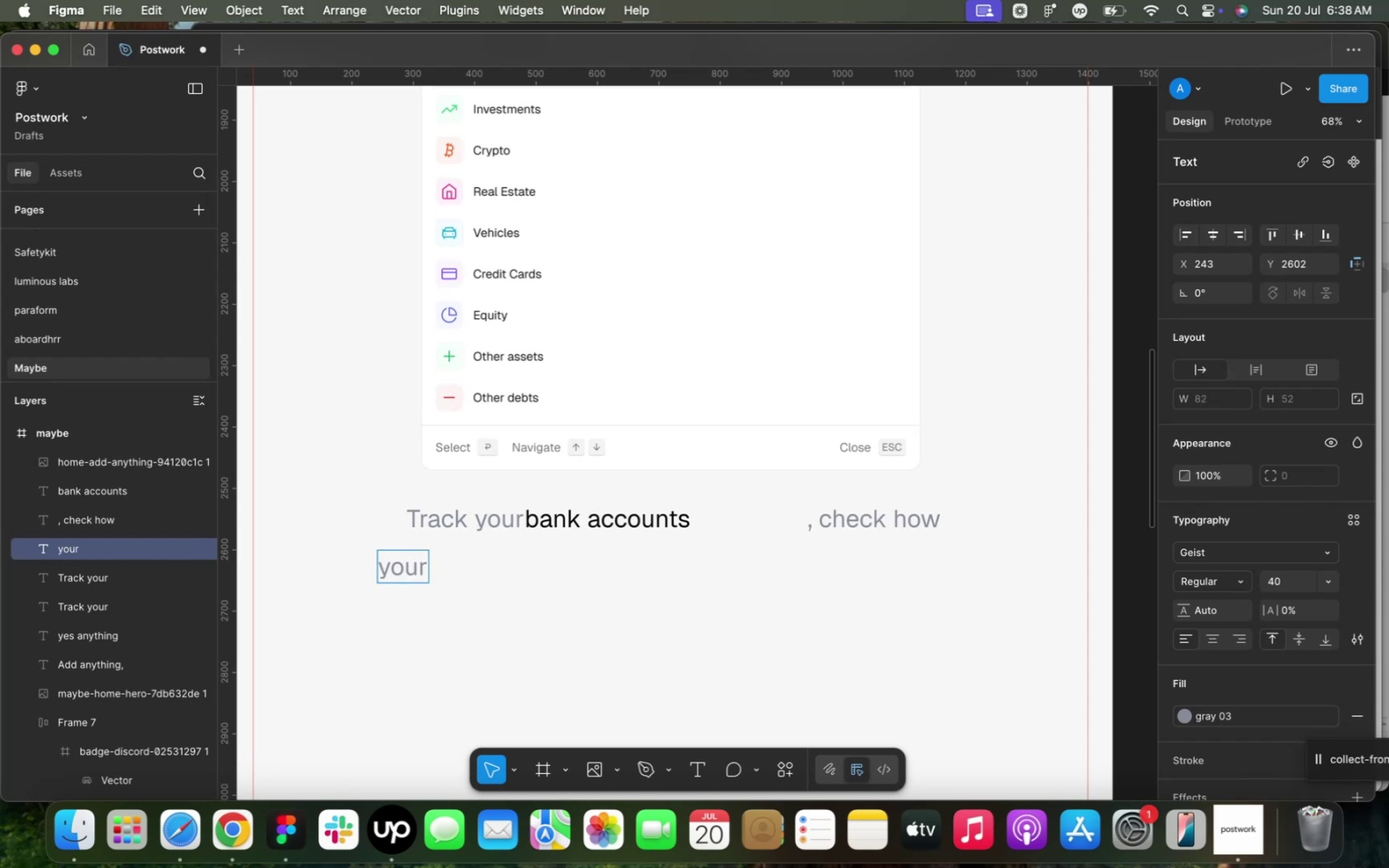 
left_click([513, 591])
 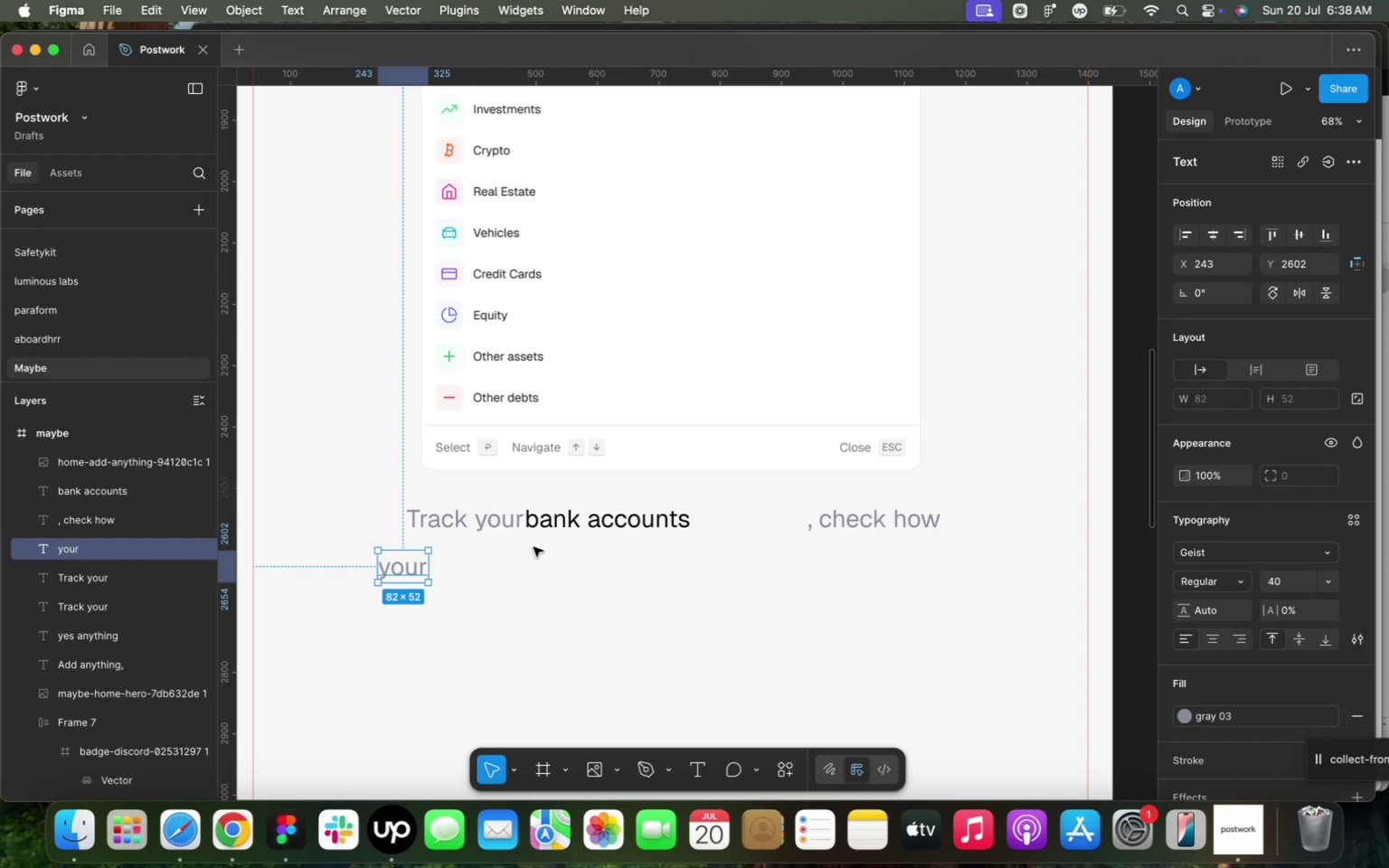 
left_click([545, 533])
 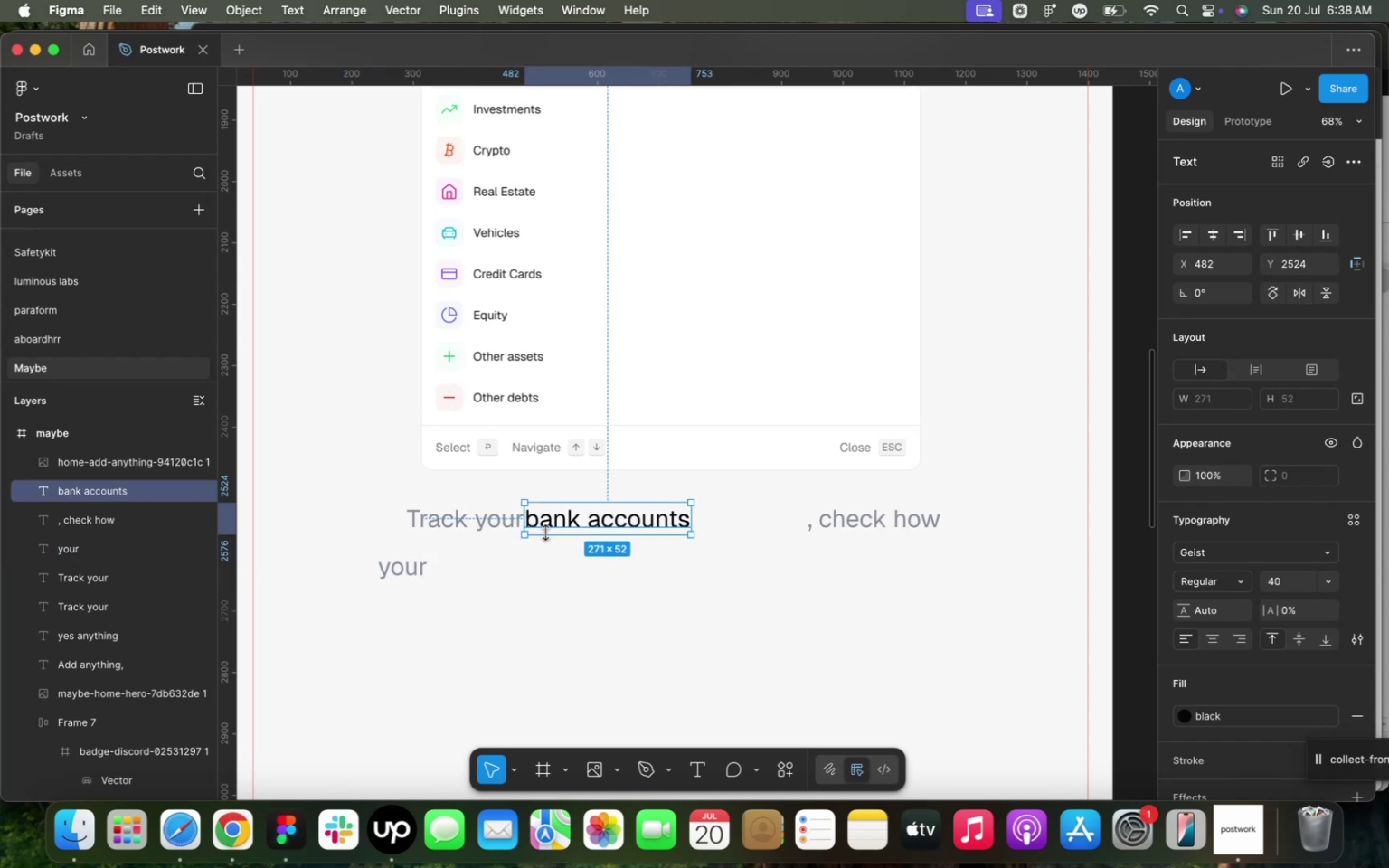 
key(Meta+D)
 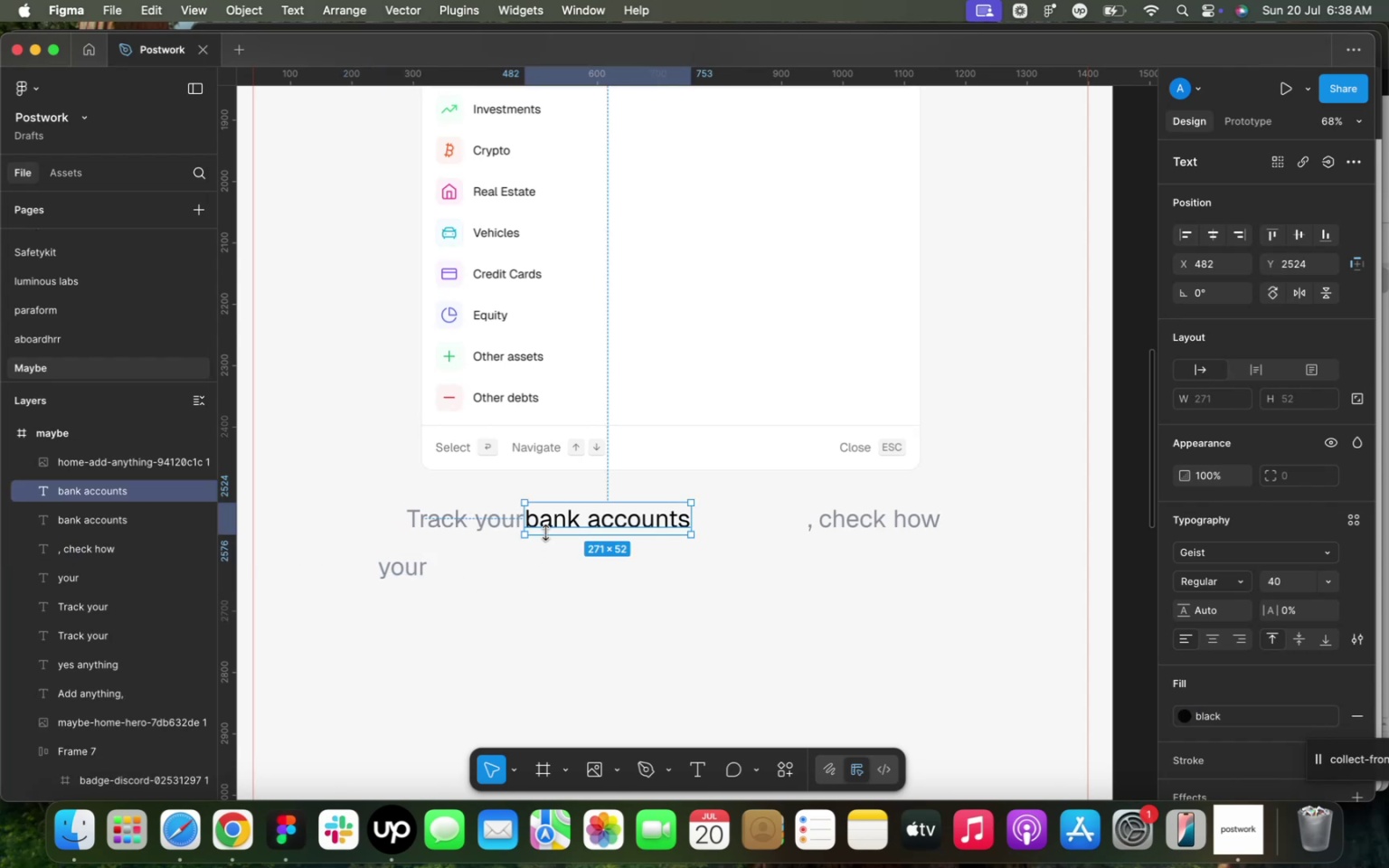 
left_click_drag(start_coordinate=[547, 526], to_coordinate=[460, 574])
 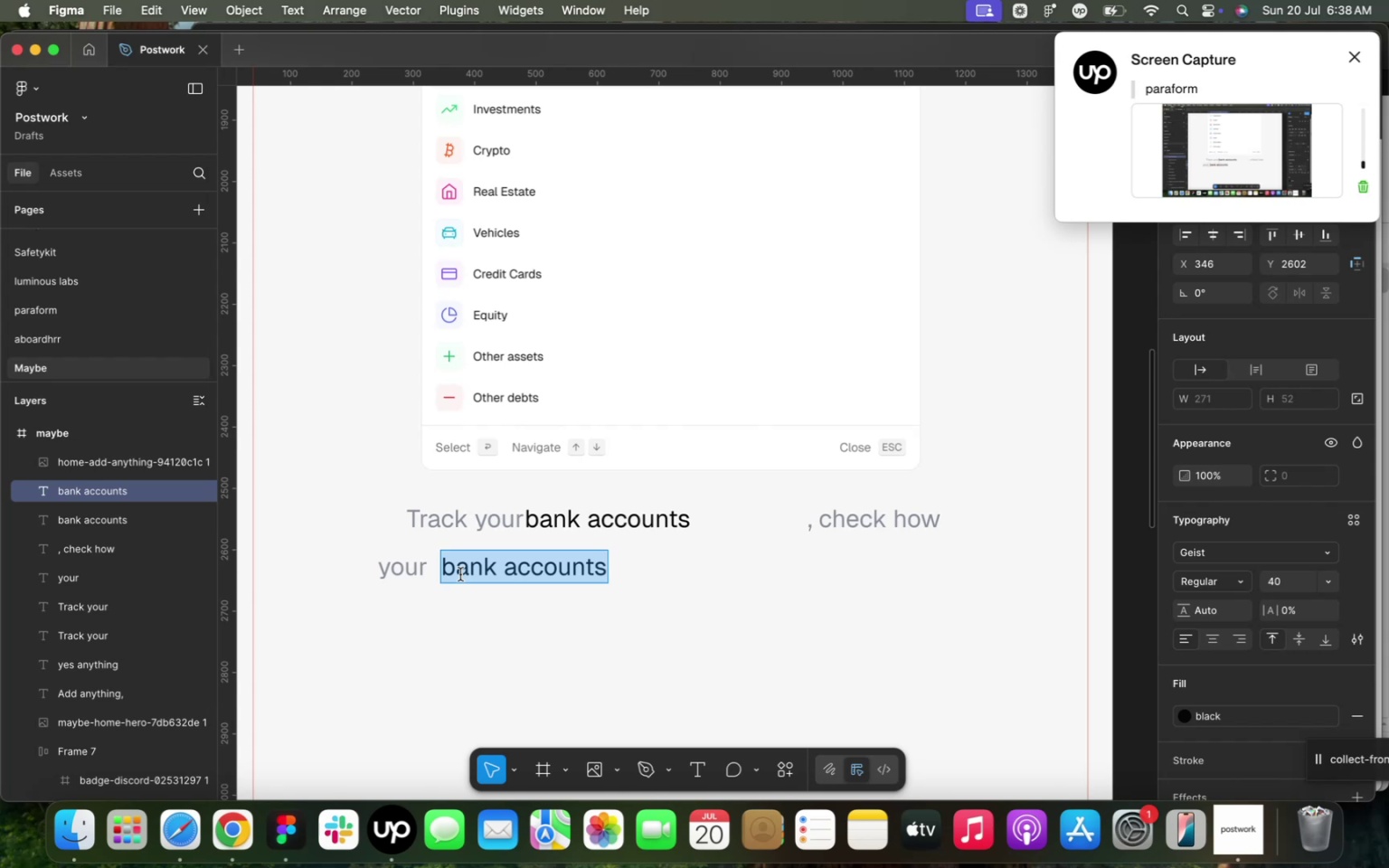 
type(stocks)
 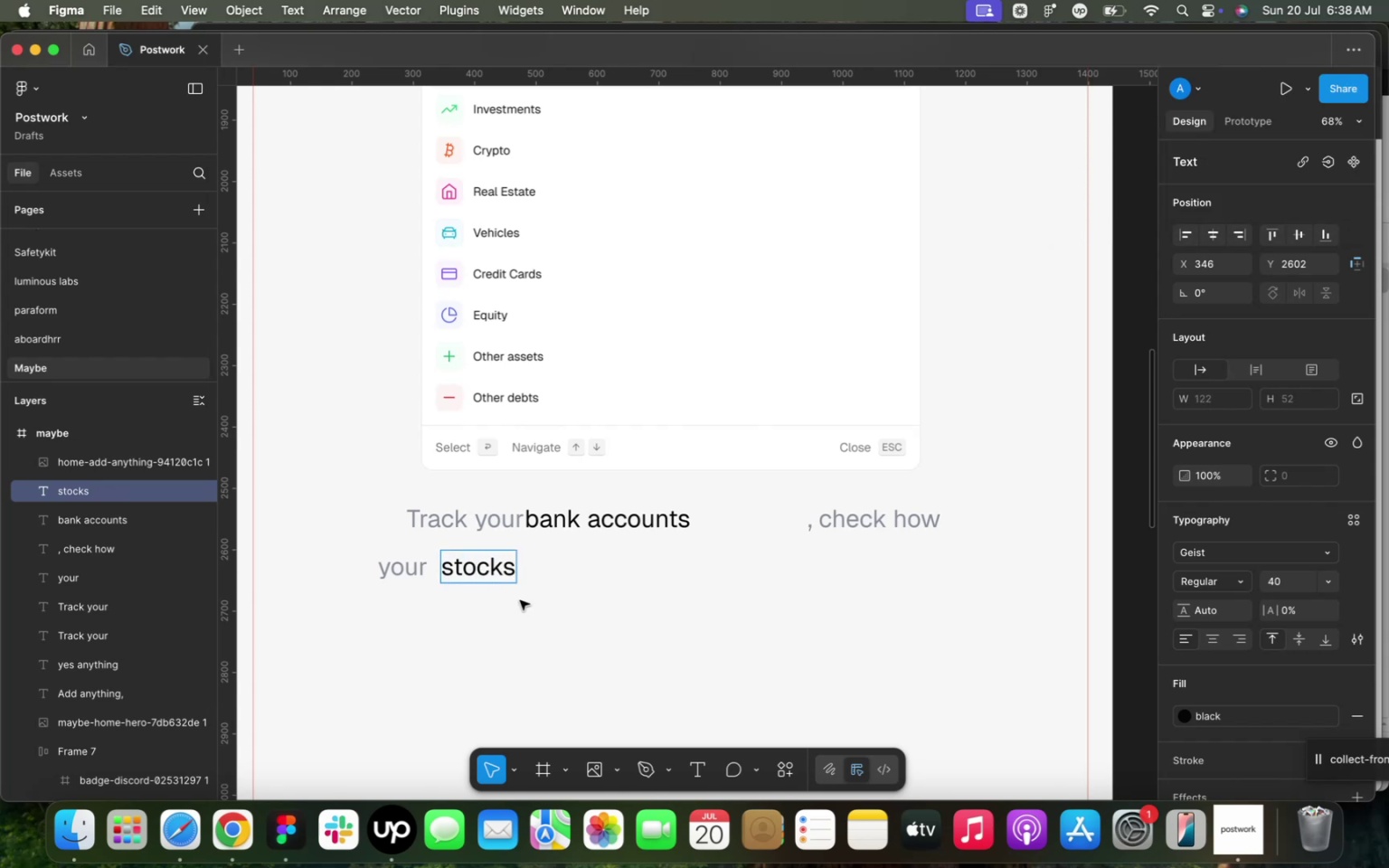 
left_click([559, 580])
 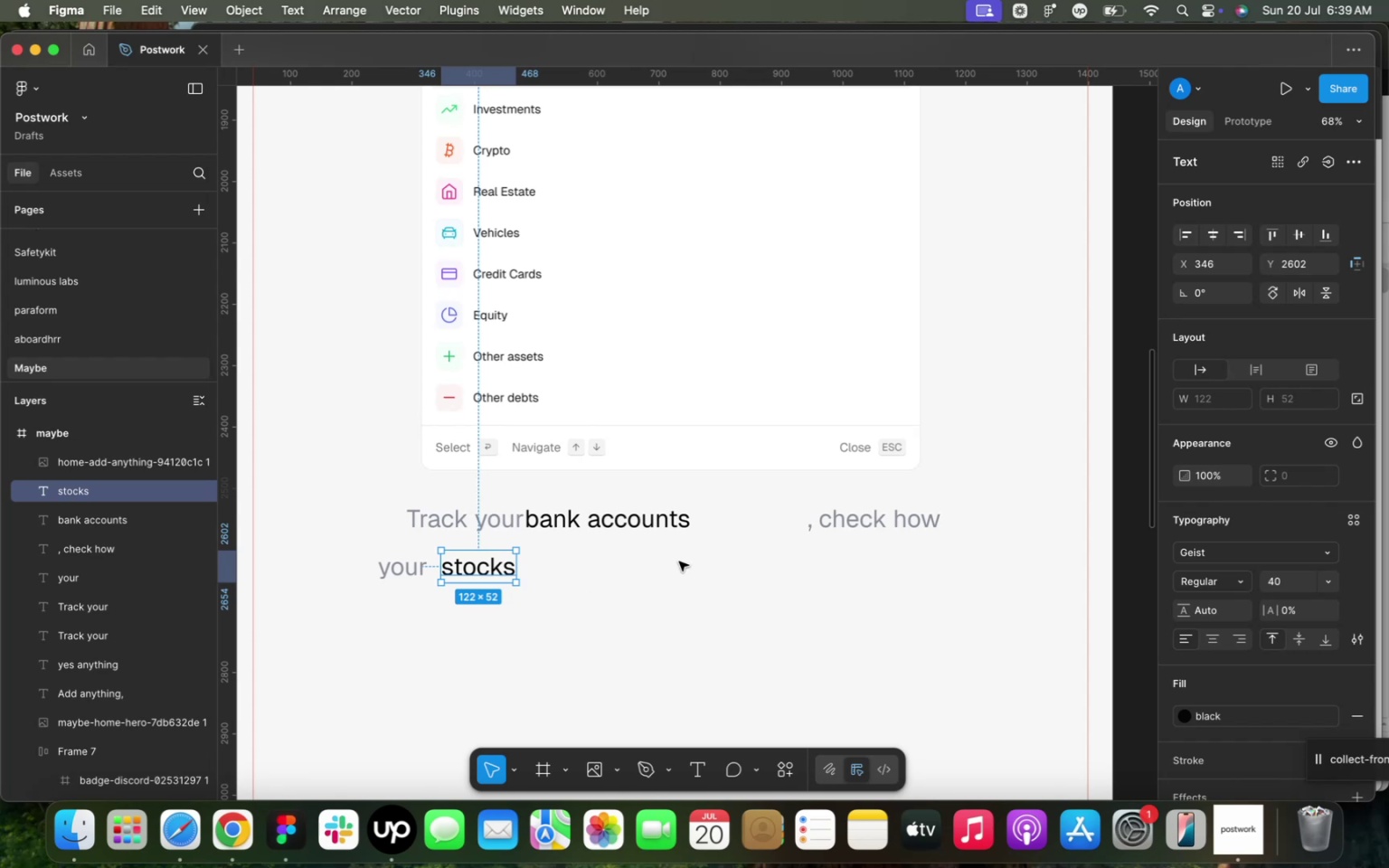 
wait(12.06)
 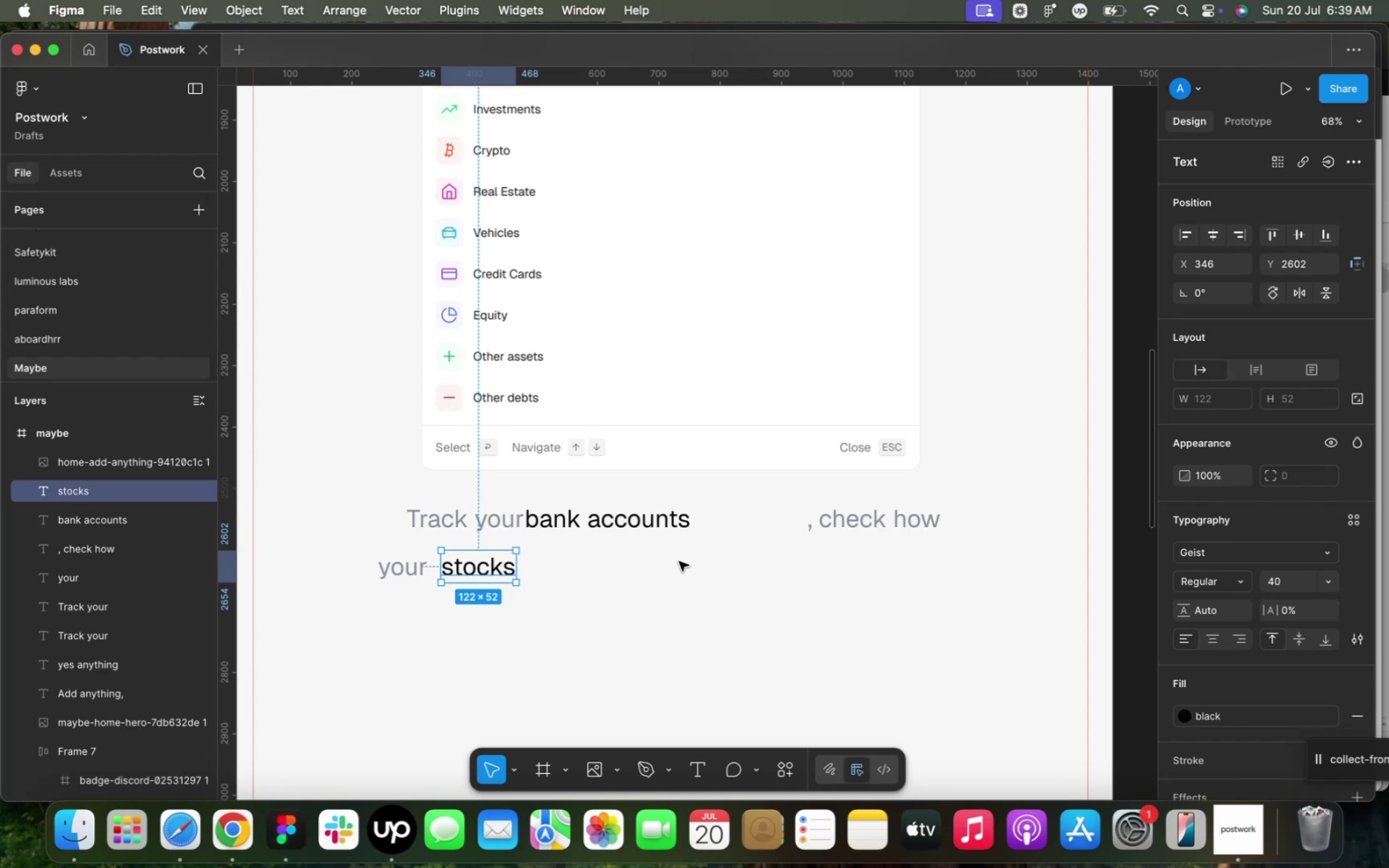 
hold_key(key=ShiftLeft, duration=0.62)
left_click([422, 567])
 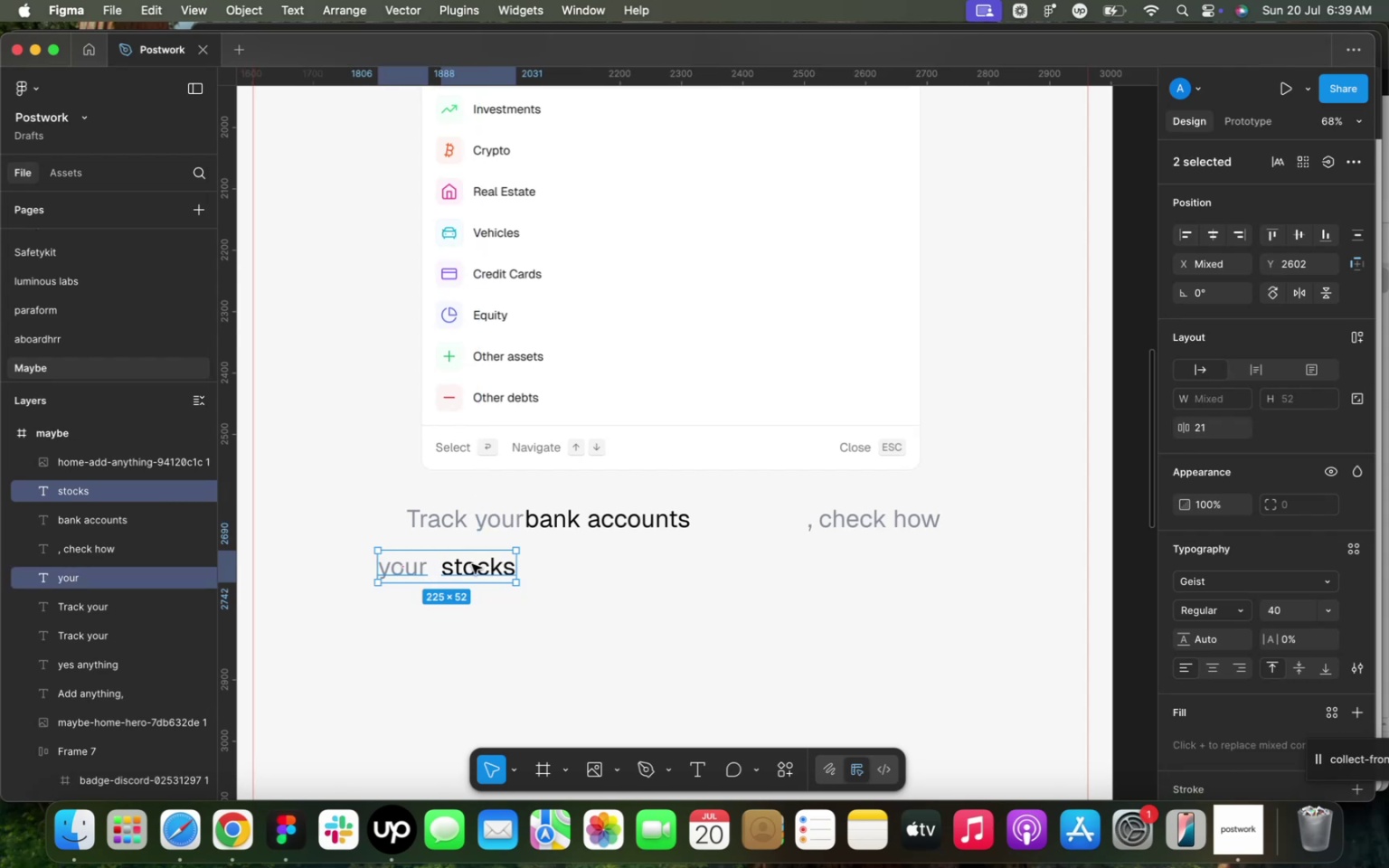 
key(Meta+D)
 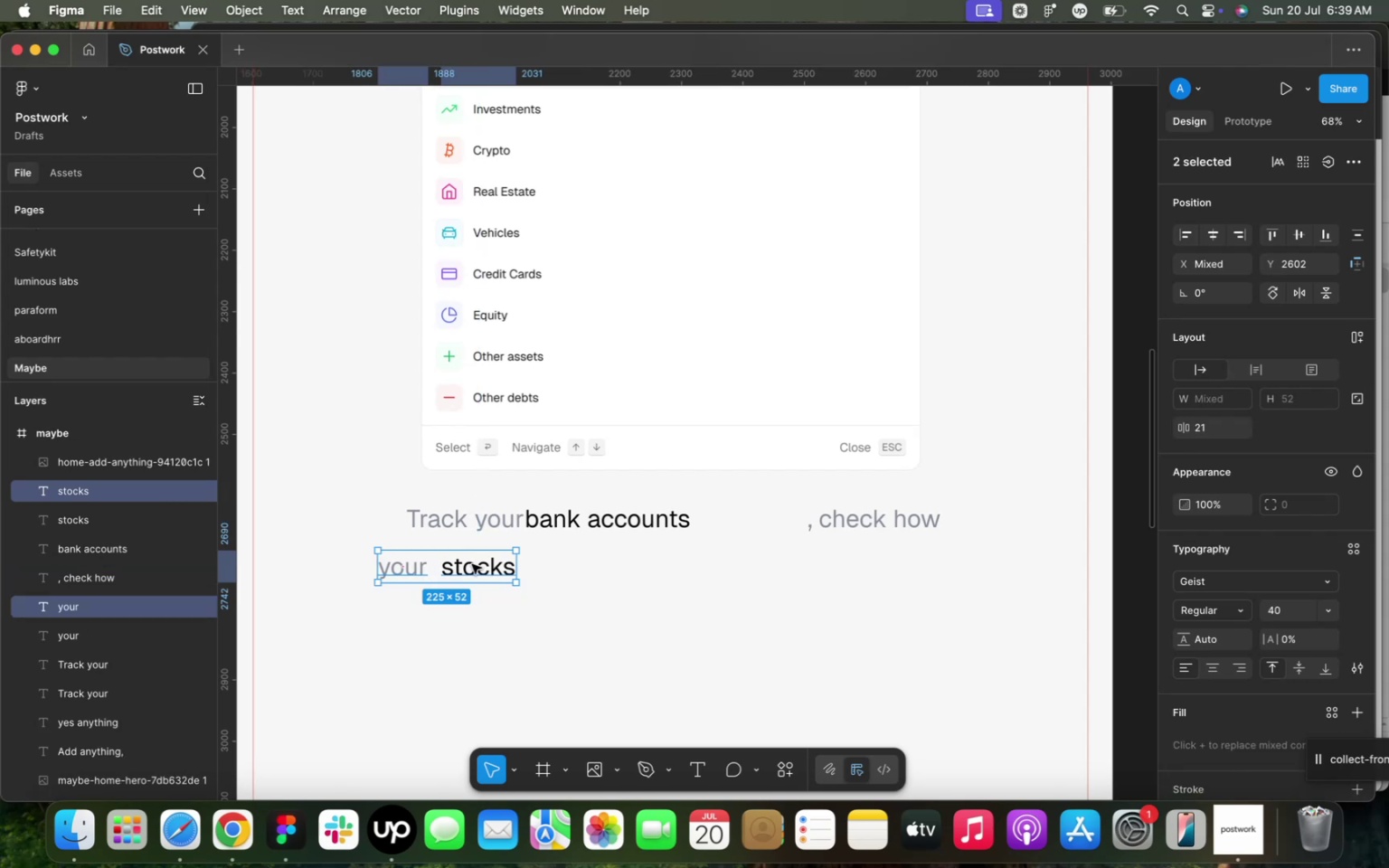 
left_click_drag(start_coordinate=[472, 564], to_coordinate=[695, 561])
 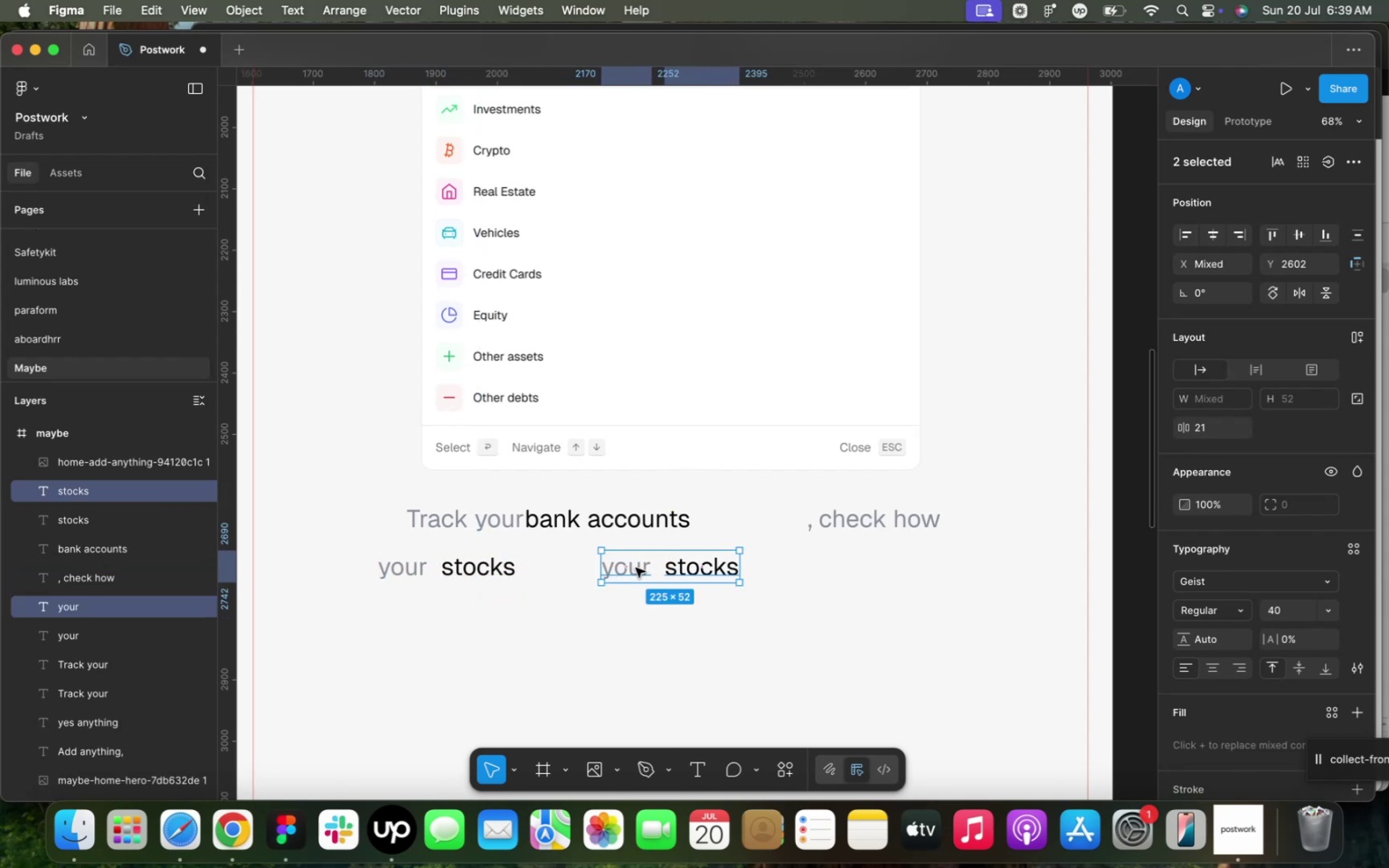 
double_click([636, 568])
 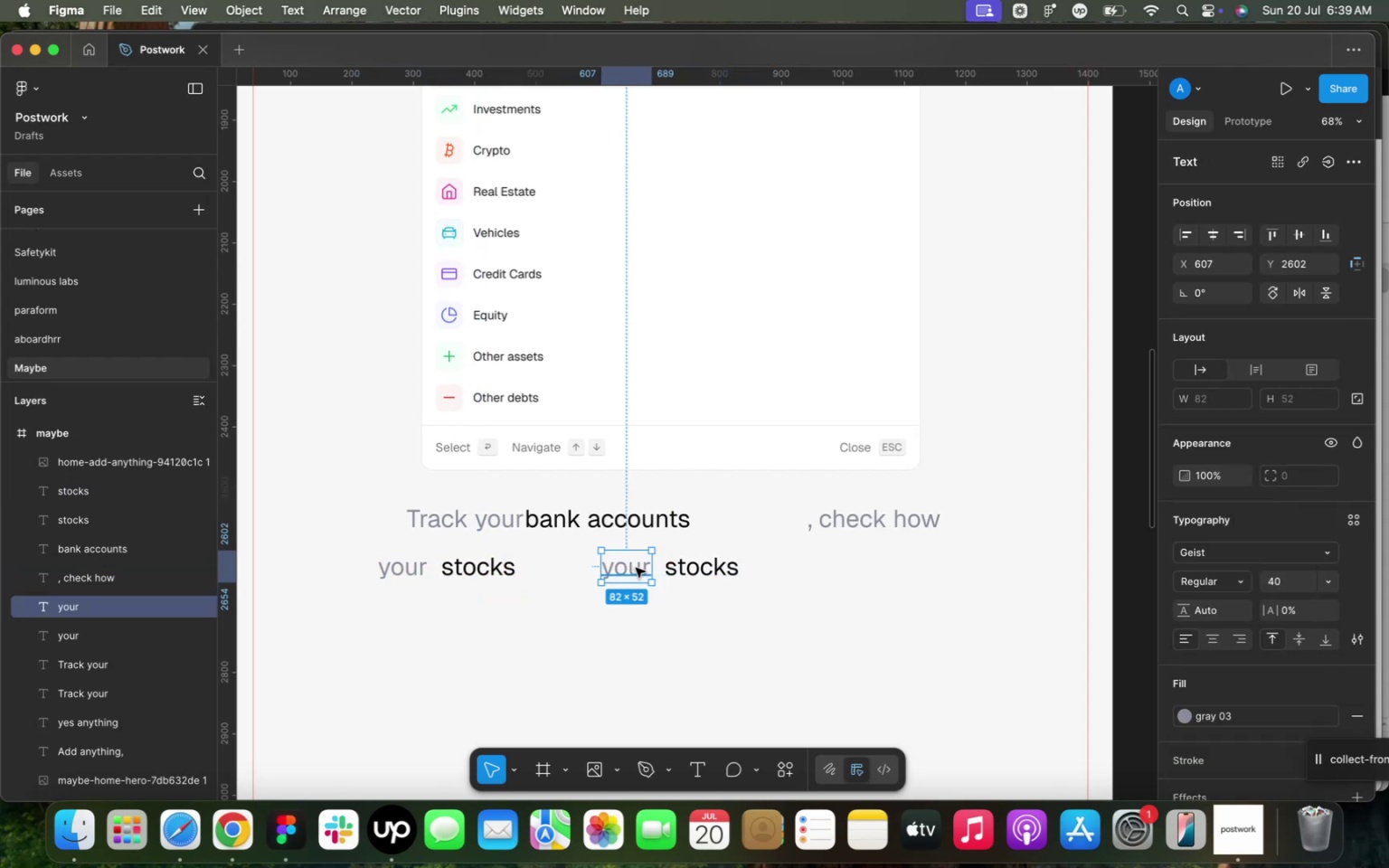 
triple_click([636, 568])
 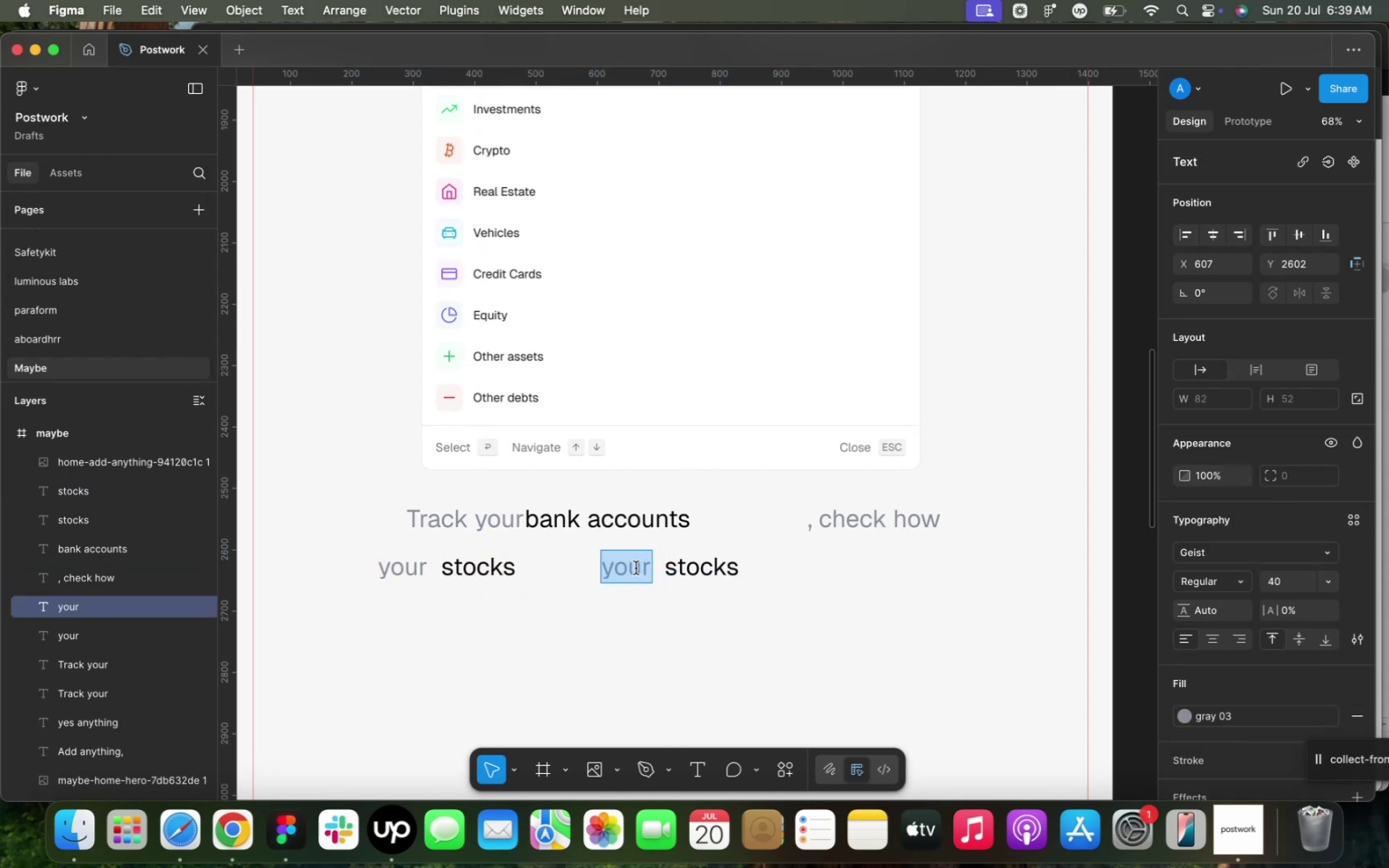 
type(and )
key(Backspace)
 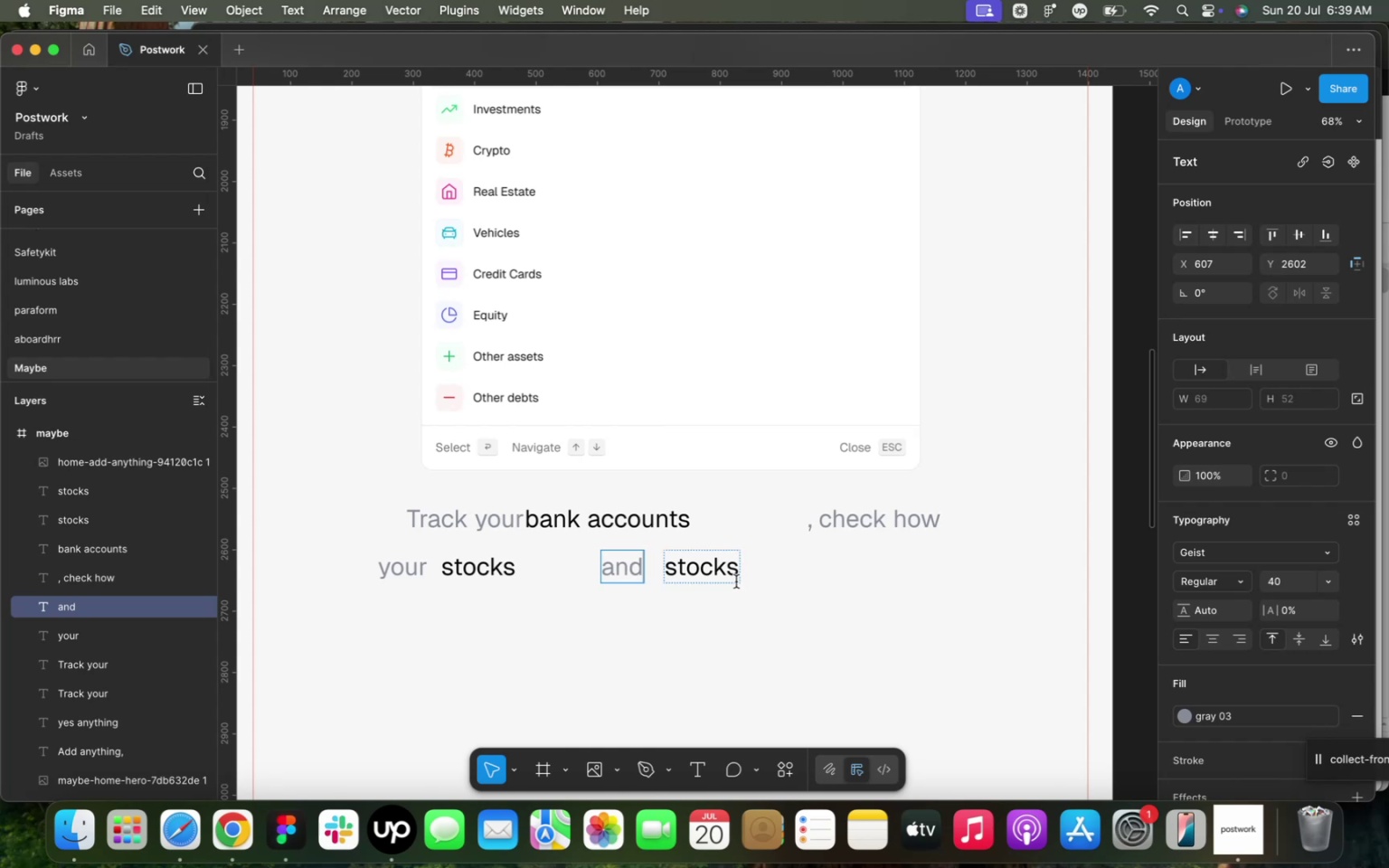 
double_click([727, 574])
 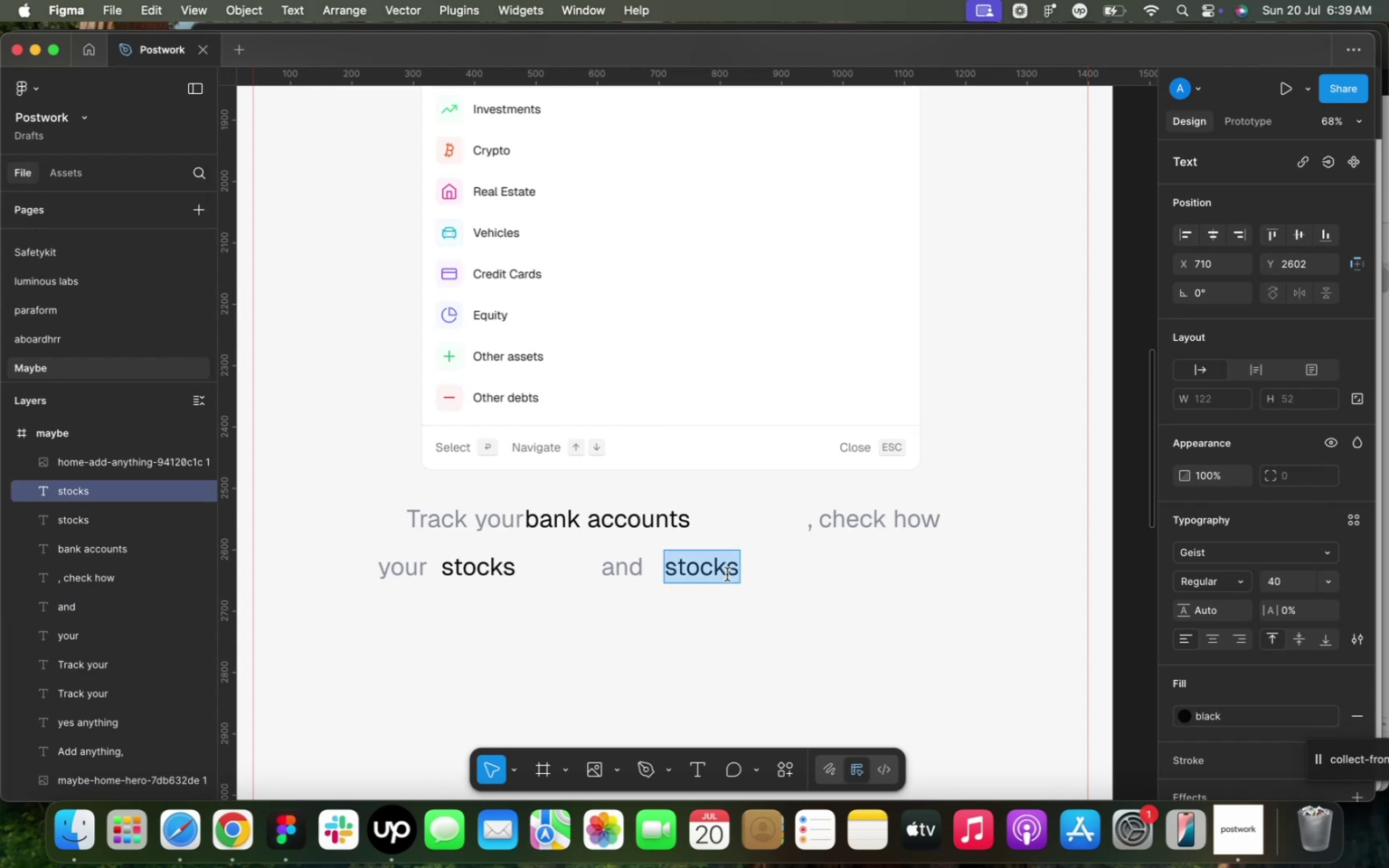 
type(crypto)
 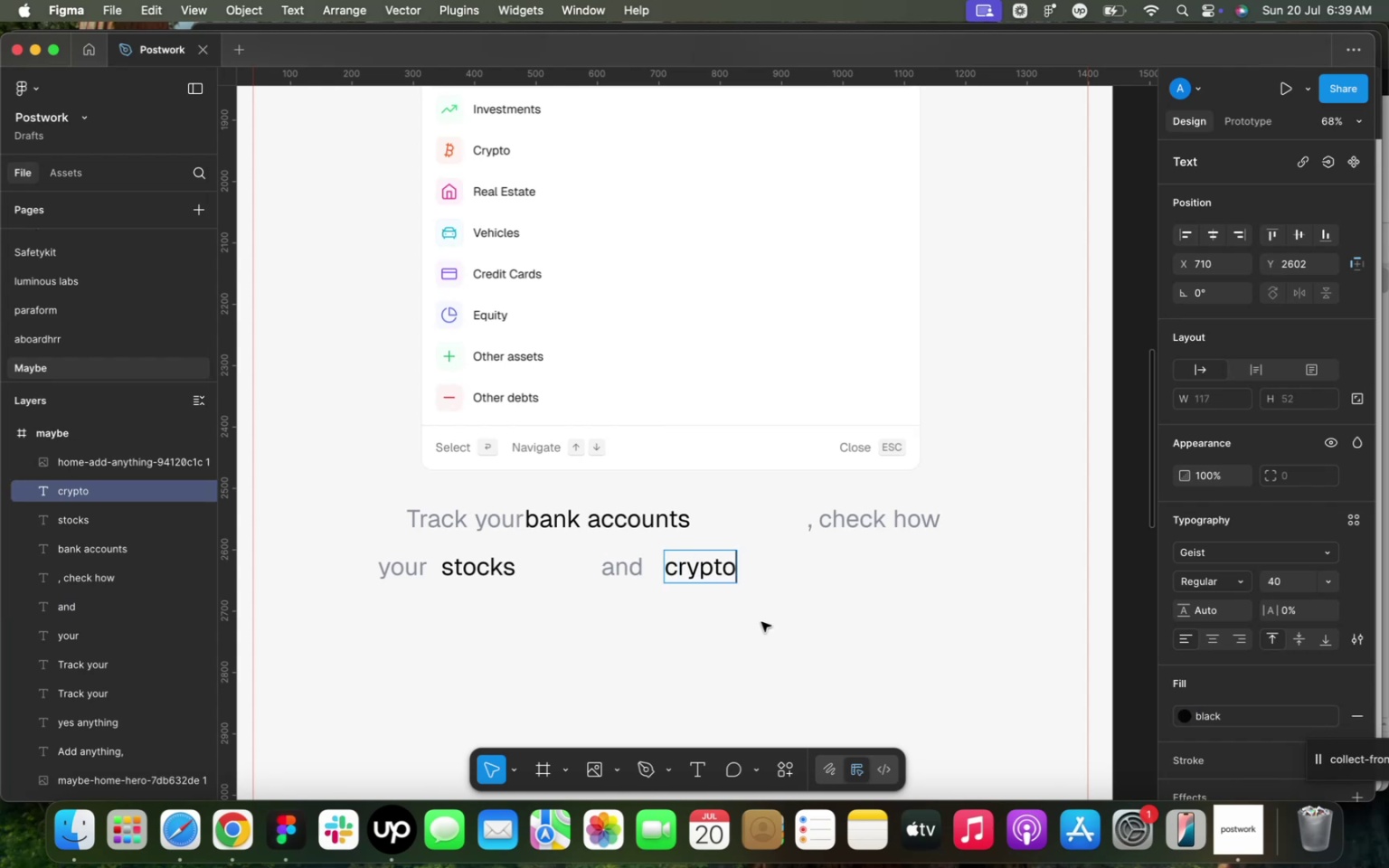 
left_click_drag(start_coordinate=[713, 580], to_coordinate=[706, 580])
 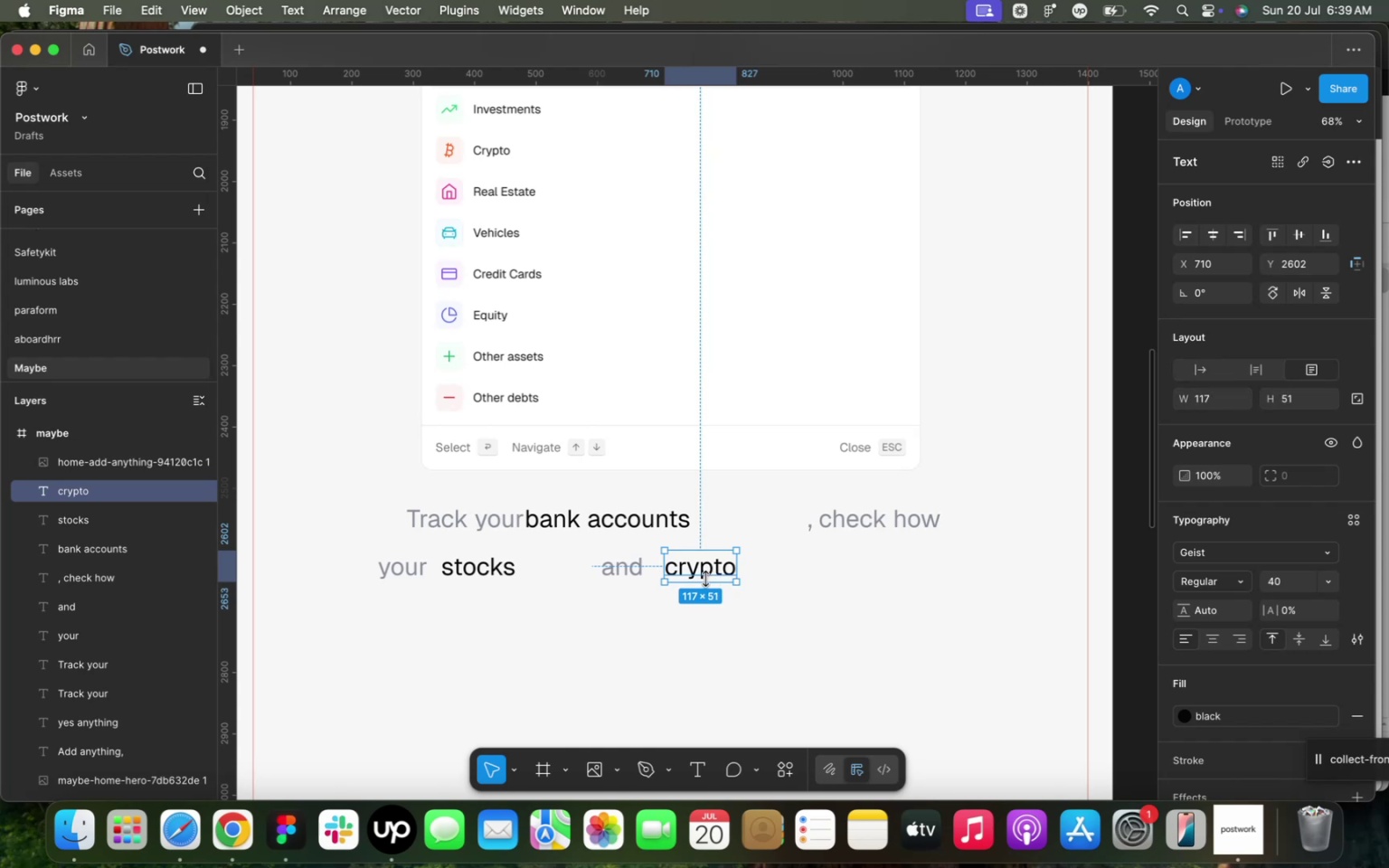 
left_click_drag(start_coordinate=[704, 563], to_coordinate=[689, 567])
 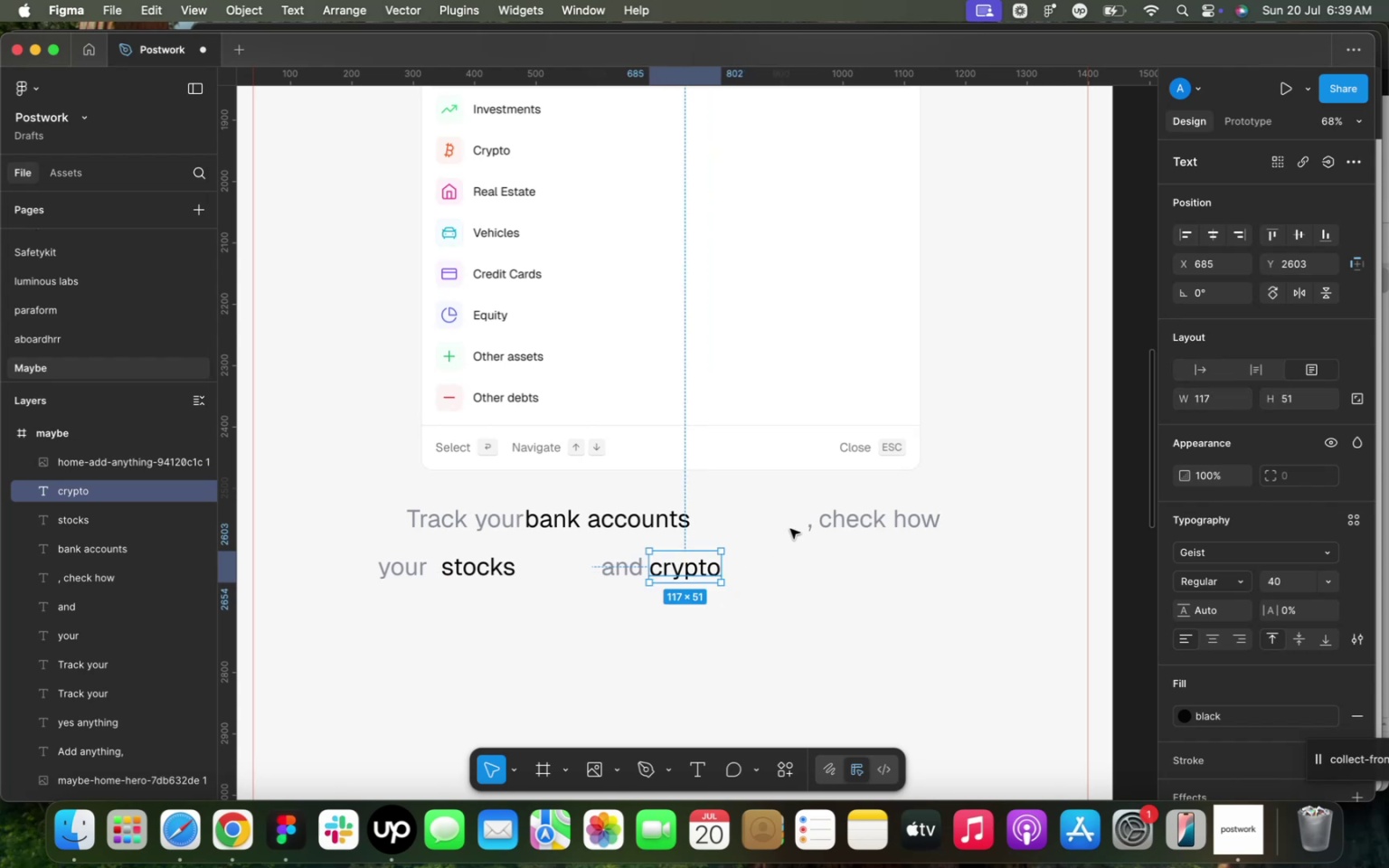 
left_click([832, 525])
 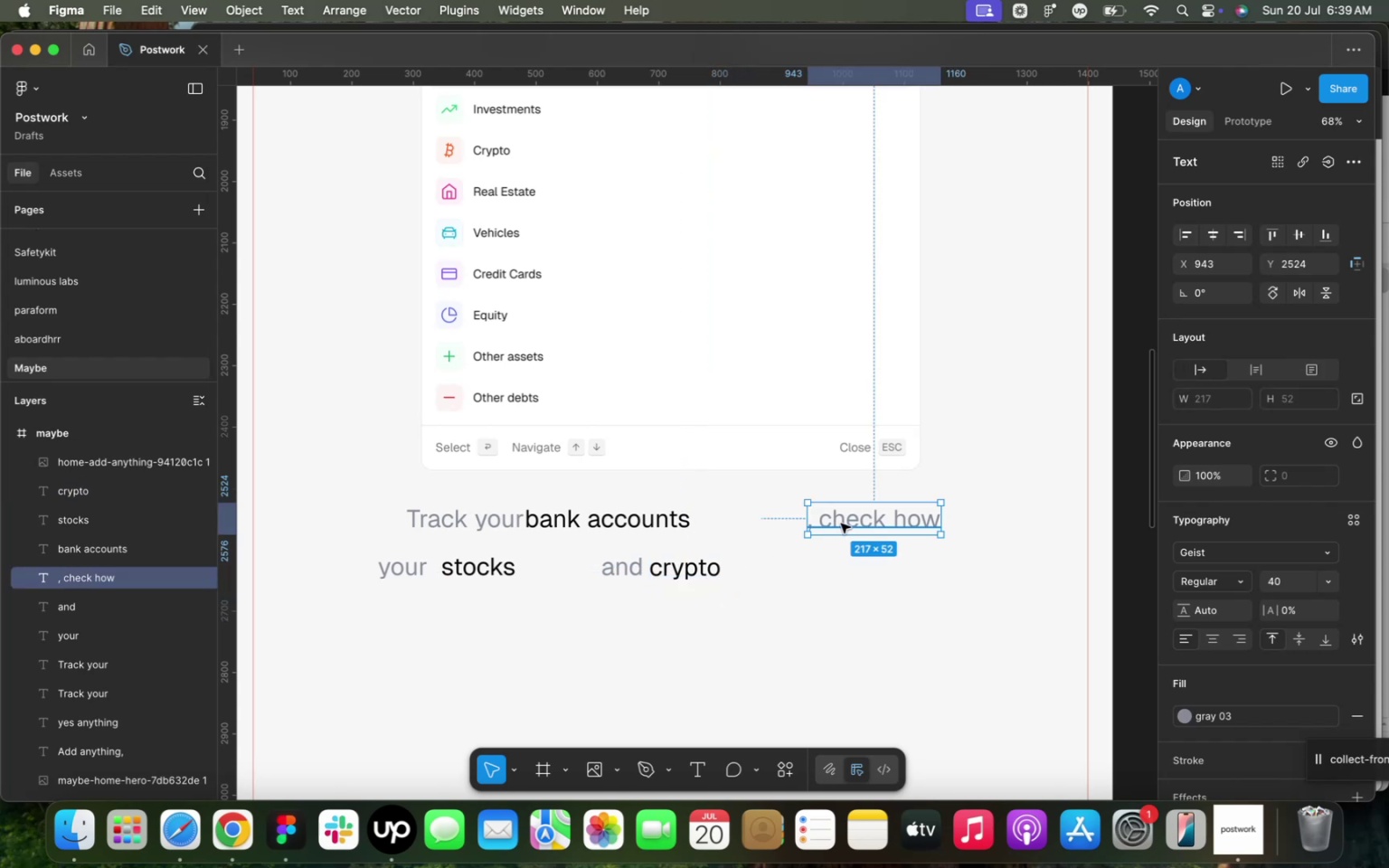 
key(Meta+D)
 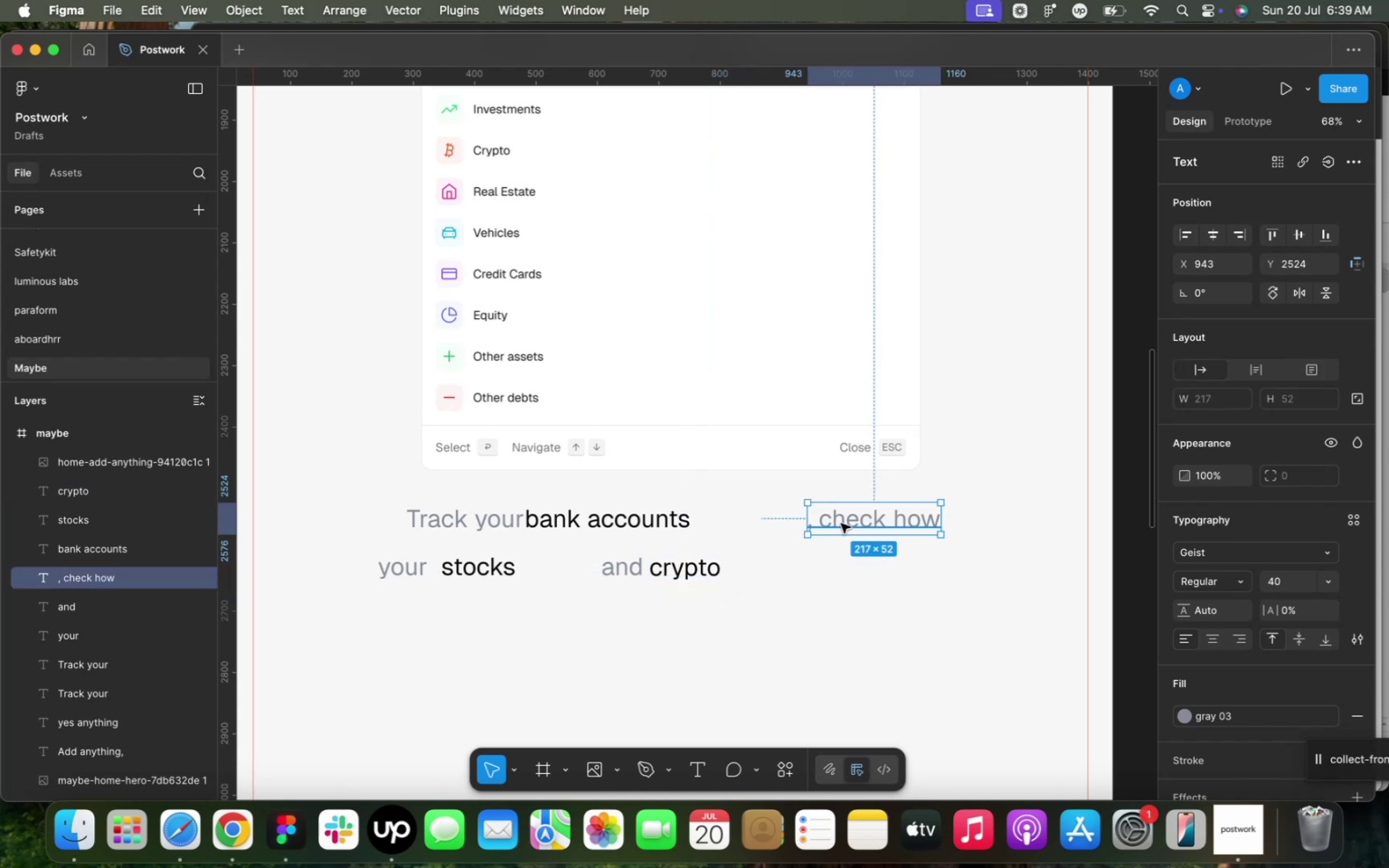 
left_click_drag(start_coordinate=[841, 524], to_coordinate=[850, 571])
 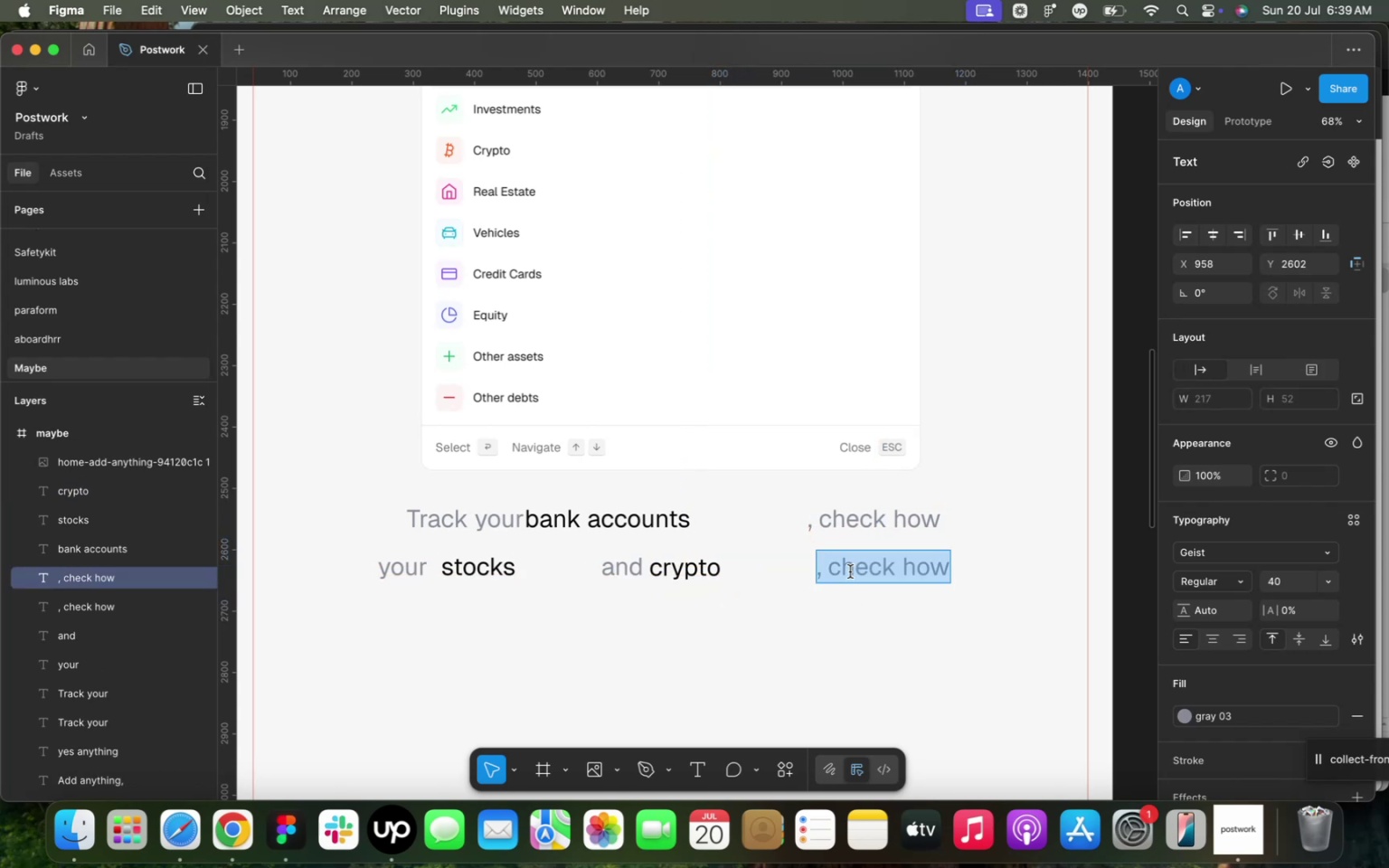 
type(are doing,)
 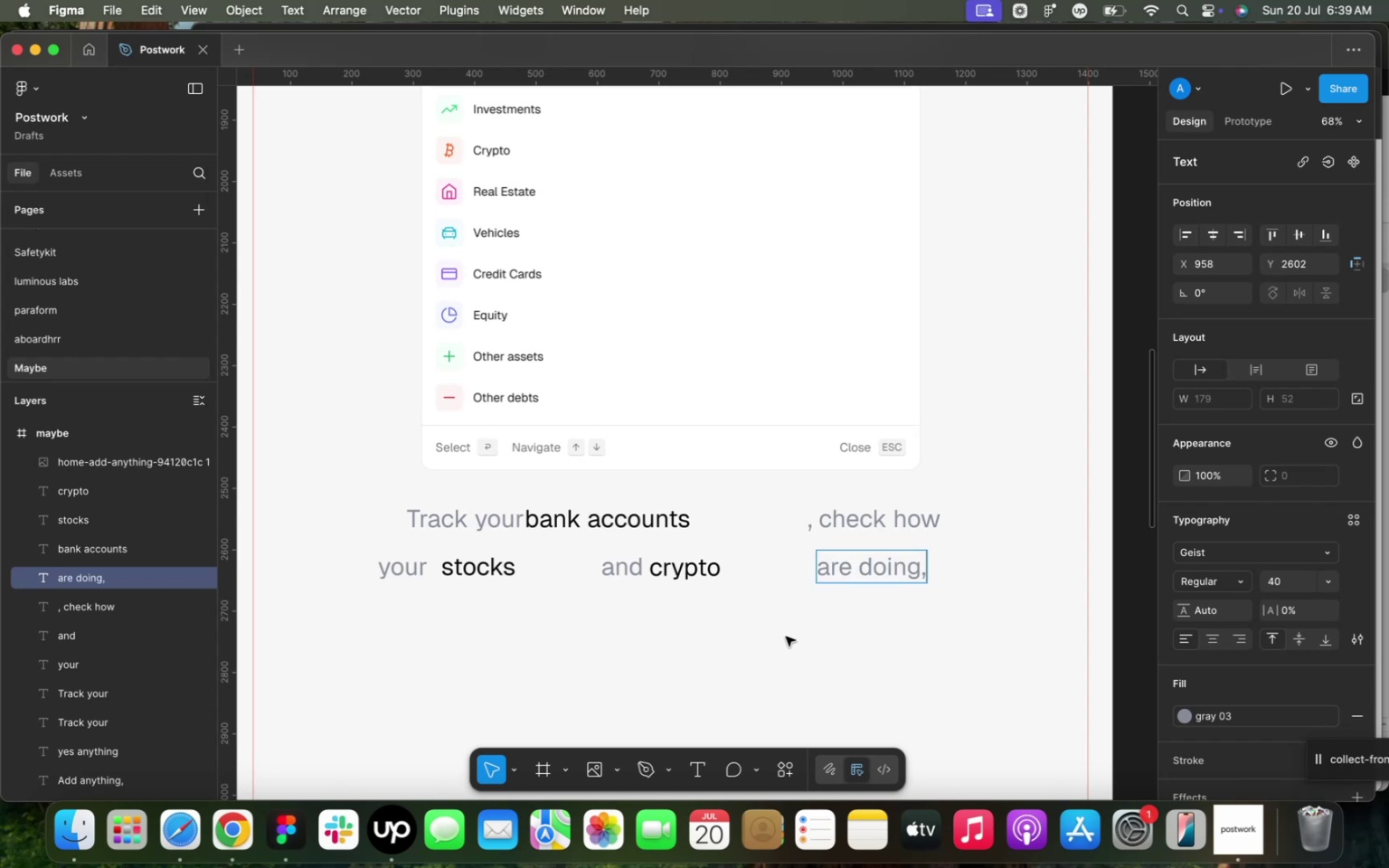 
left_click([735, 610])
 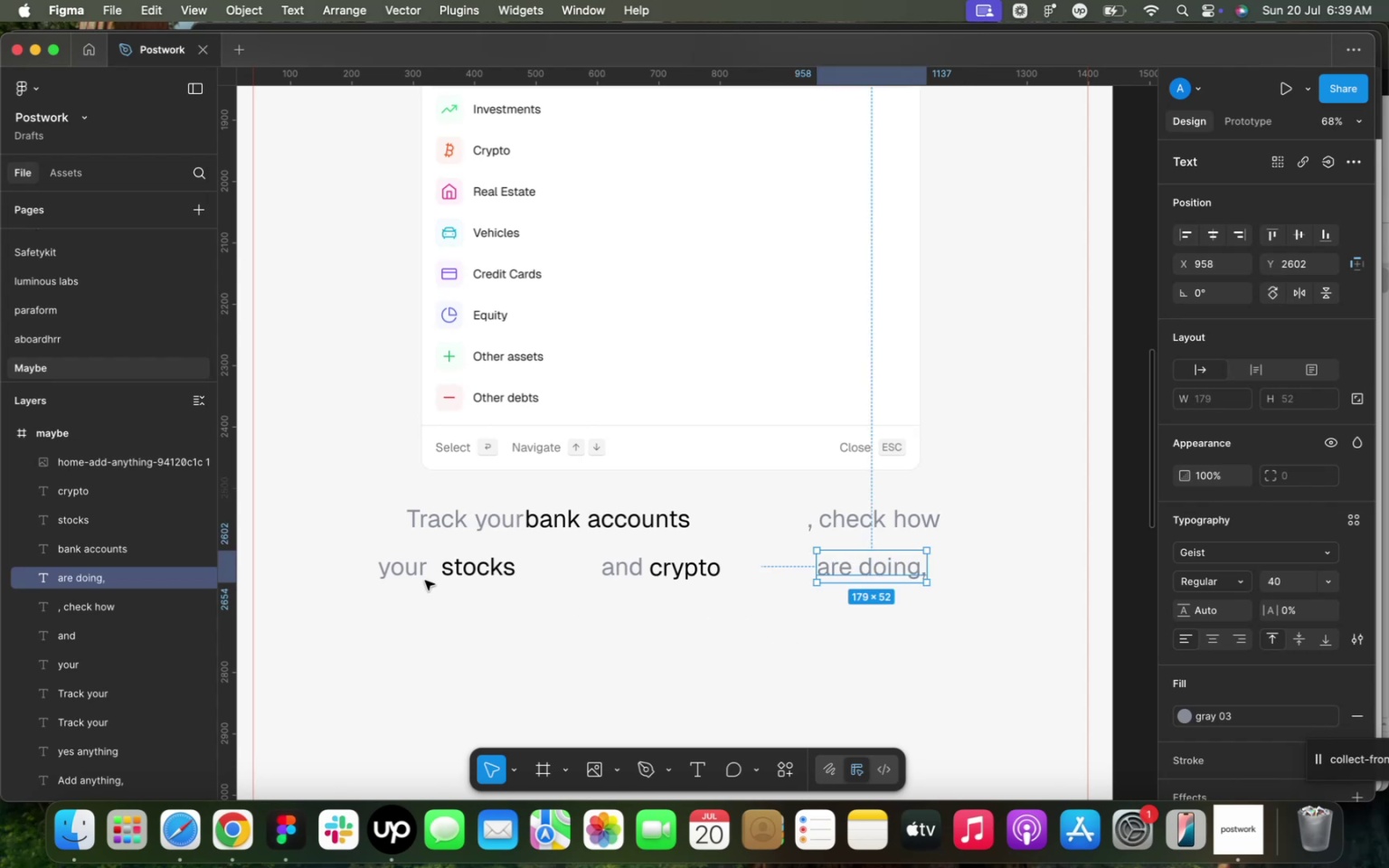 
left_click([417, 565])
 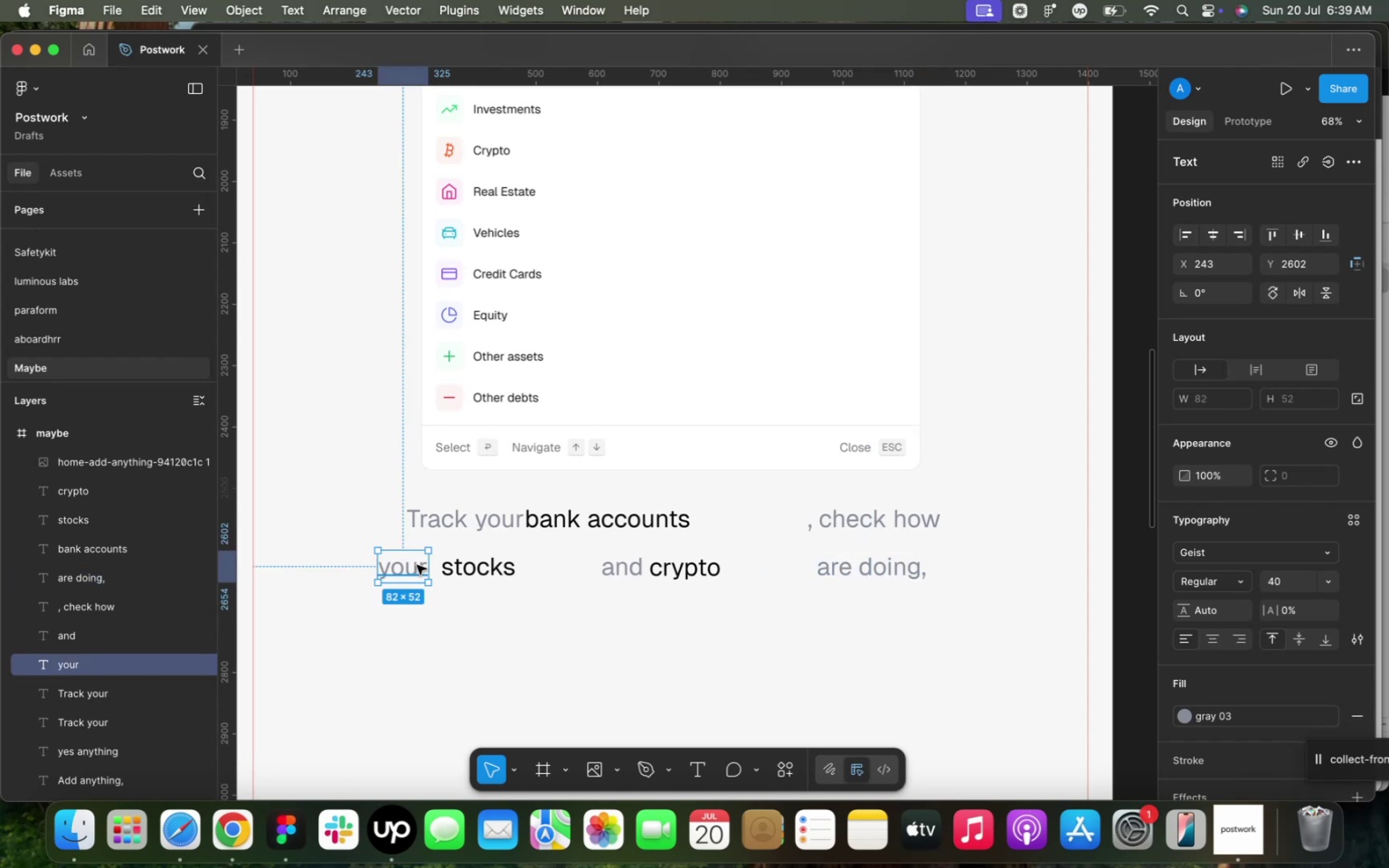 
key(Meta+D)
 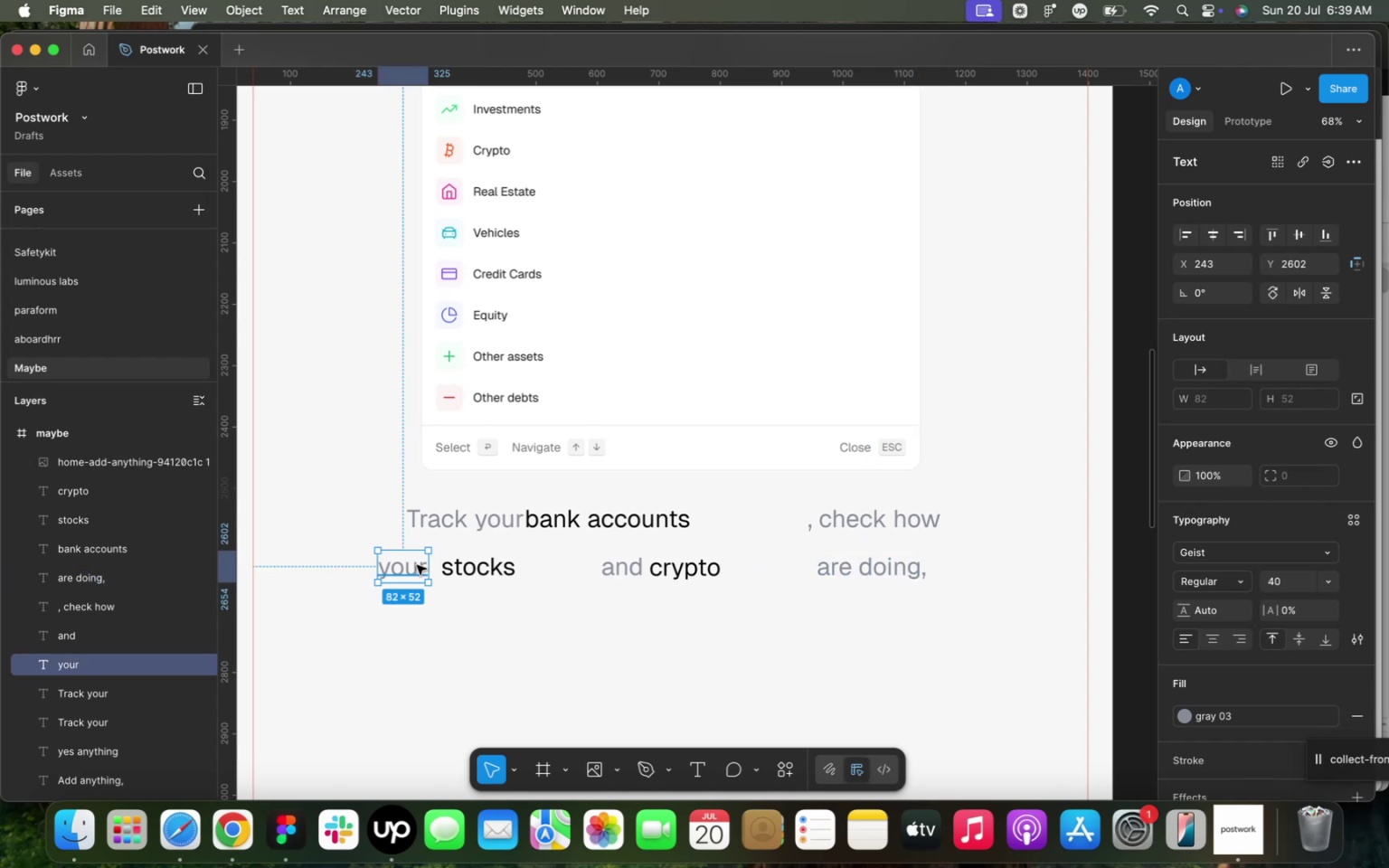 
left_click_drag(start_coordinate=[417, 565], to_coordinate=[429, 615])
 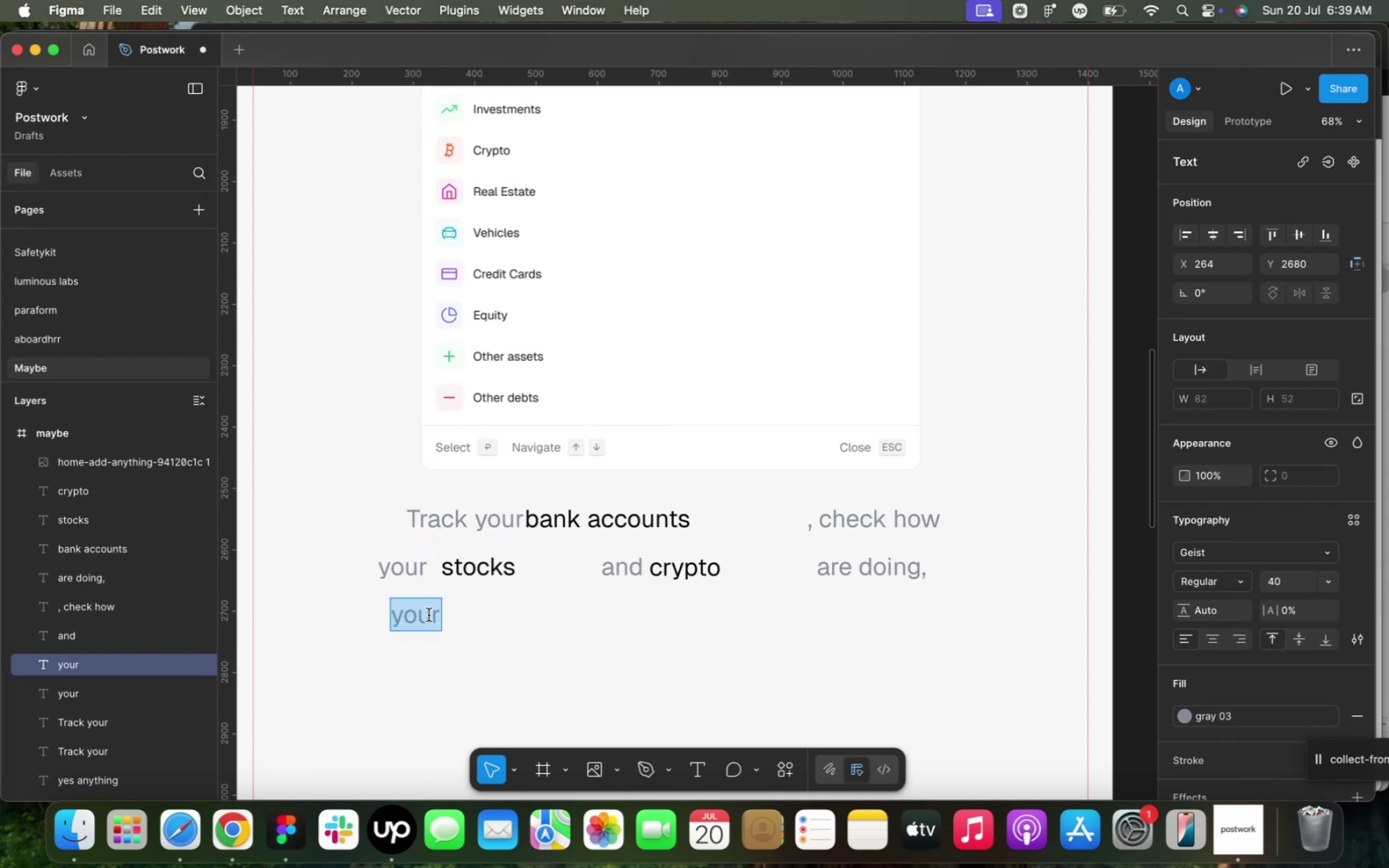 
type(and monitor your)
 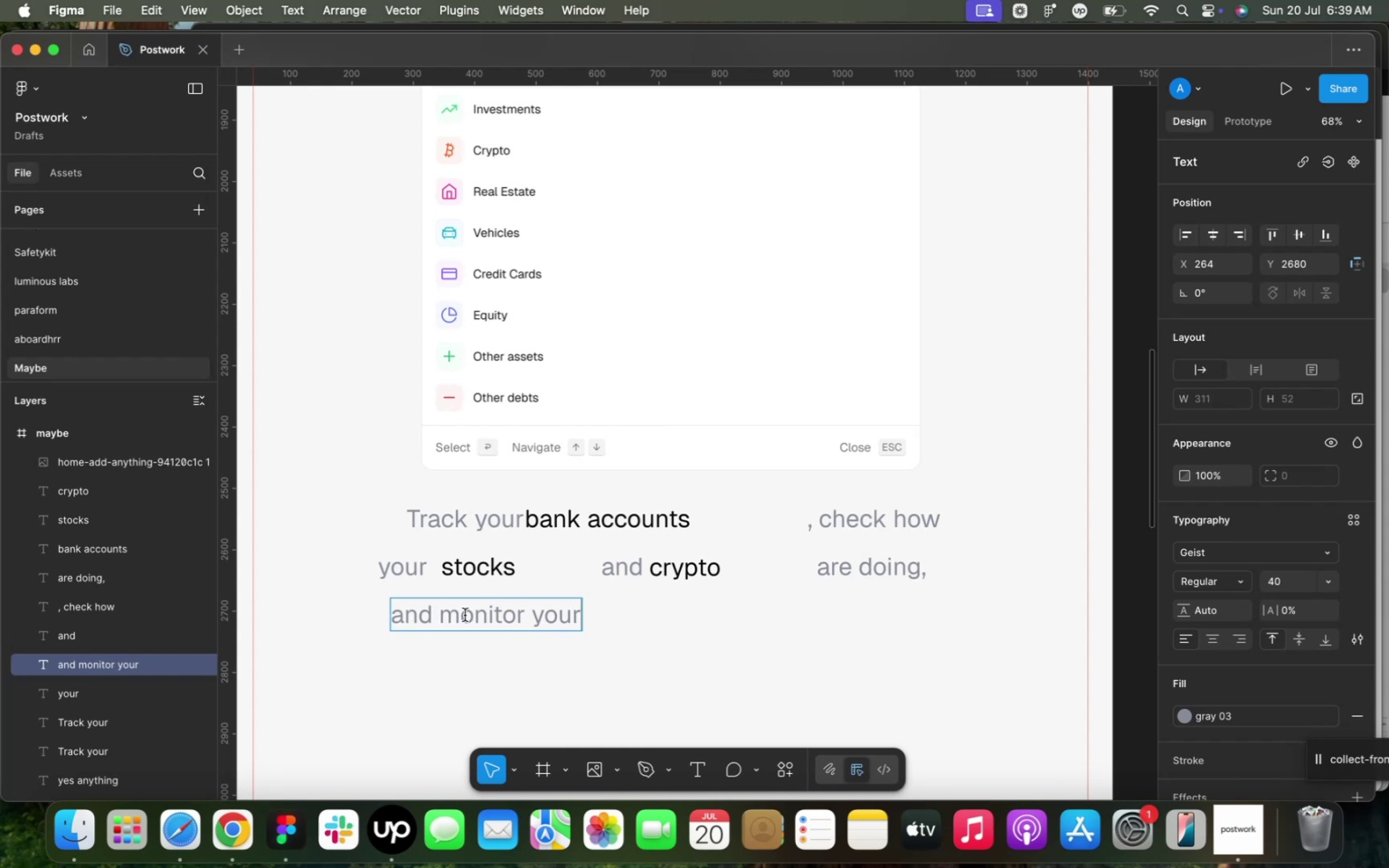 
left_click([604, 621])
 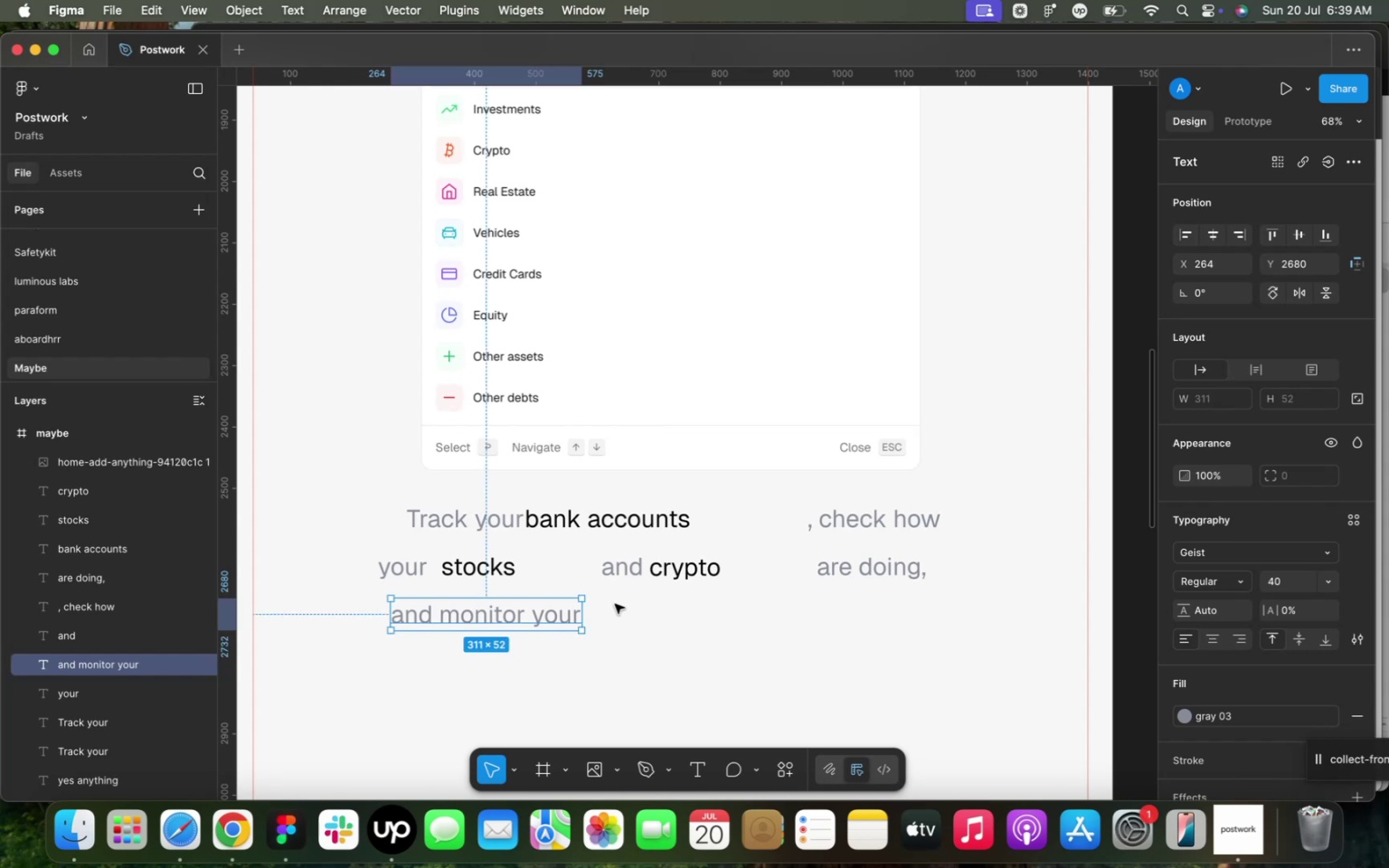 
left_click([656, 581])
 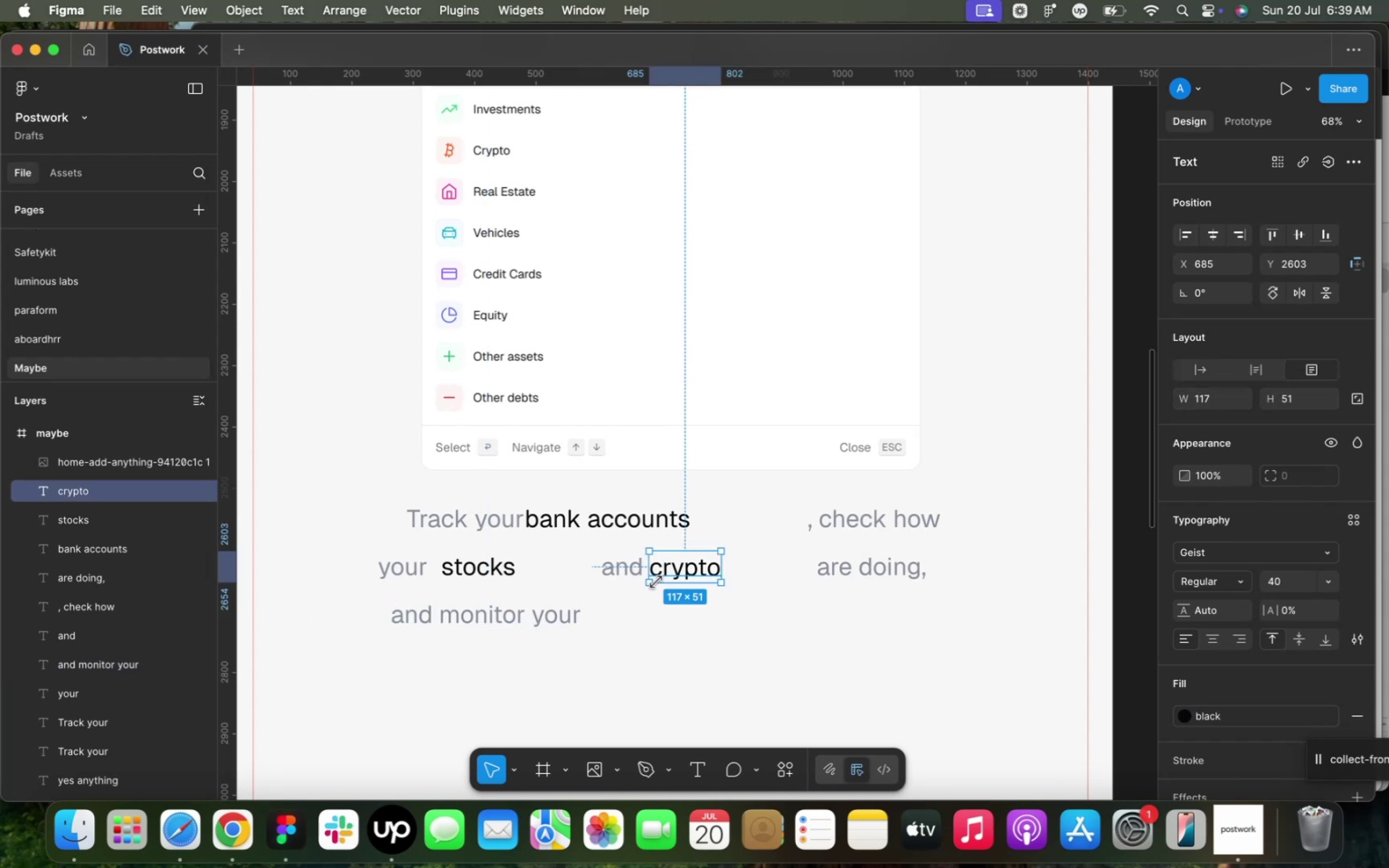 
key(Meta+D)
 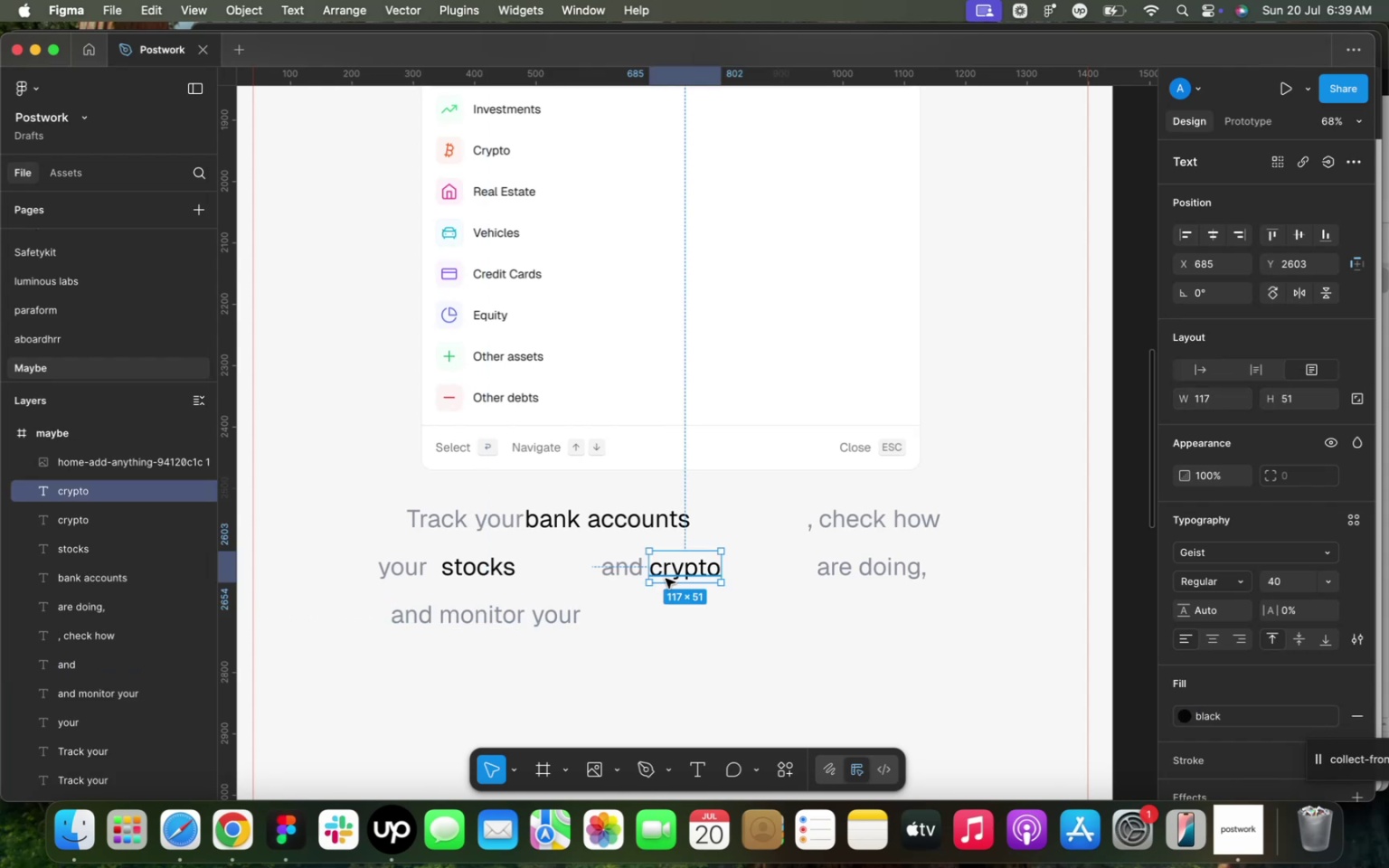 
left_click_drag(start_coordinate=[669, 576], to_coordinate=[615, 621])
 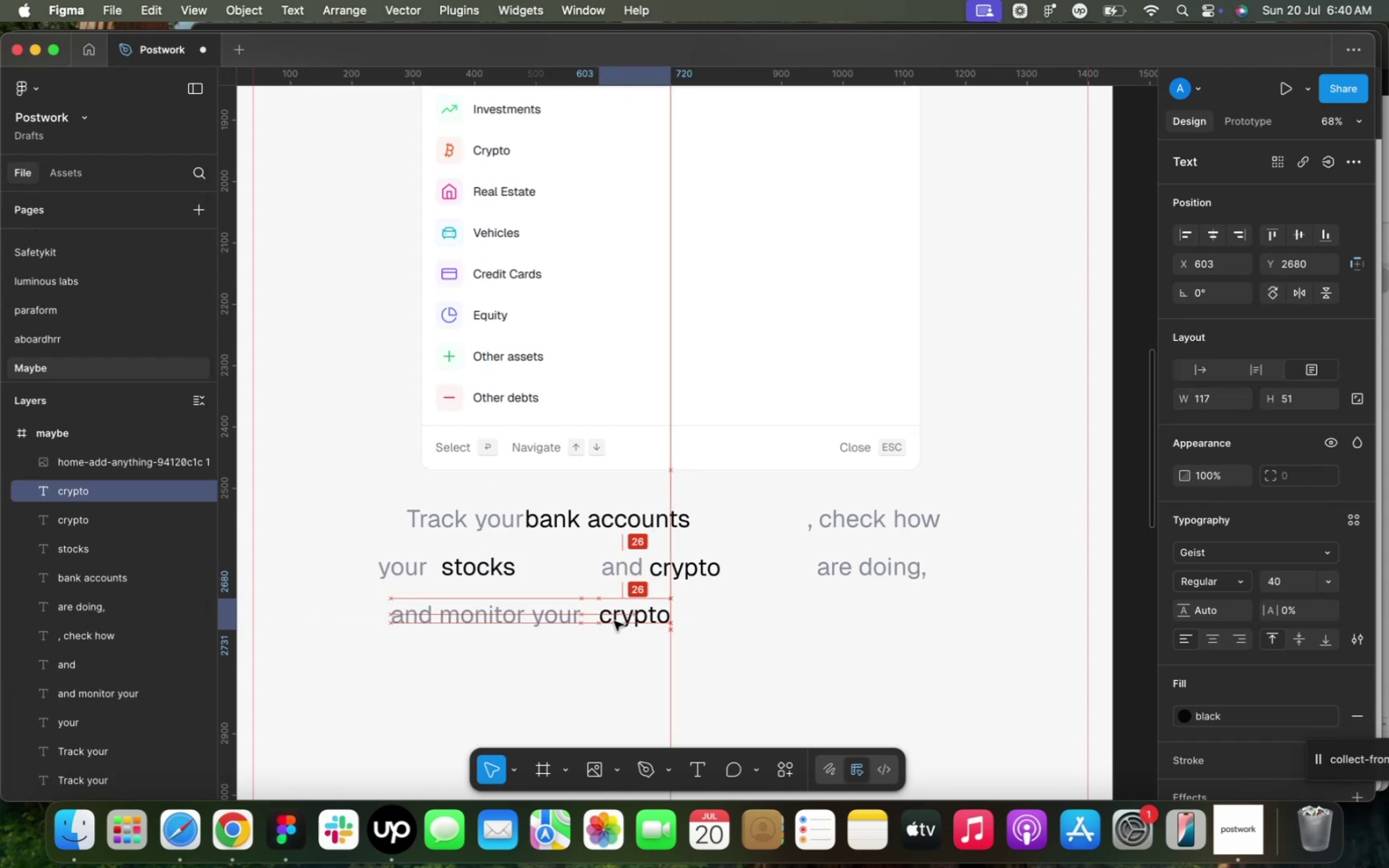 
double_click([614, 621])
 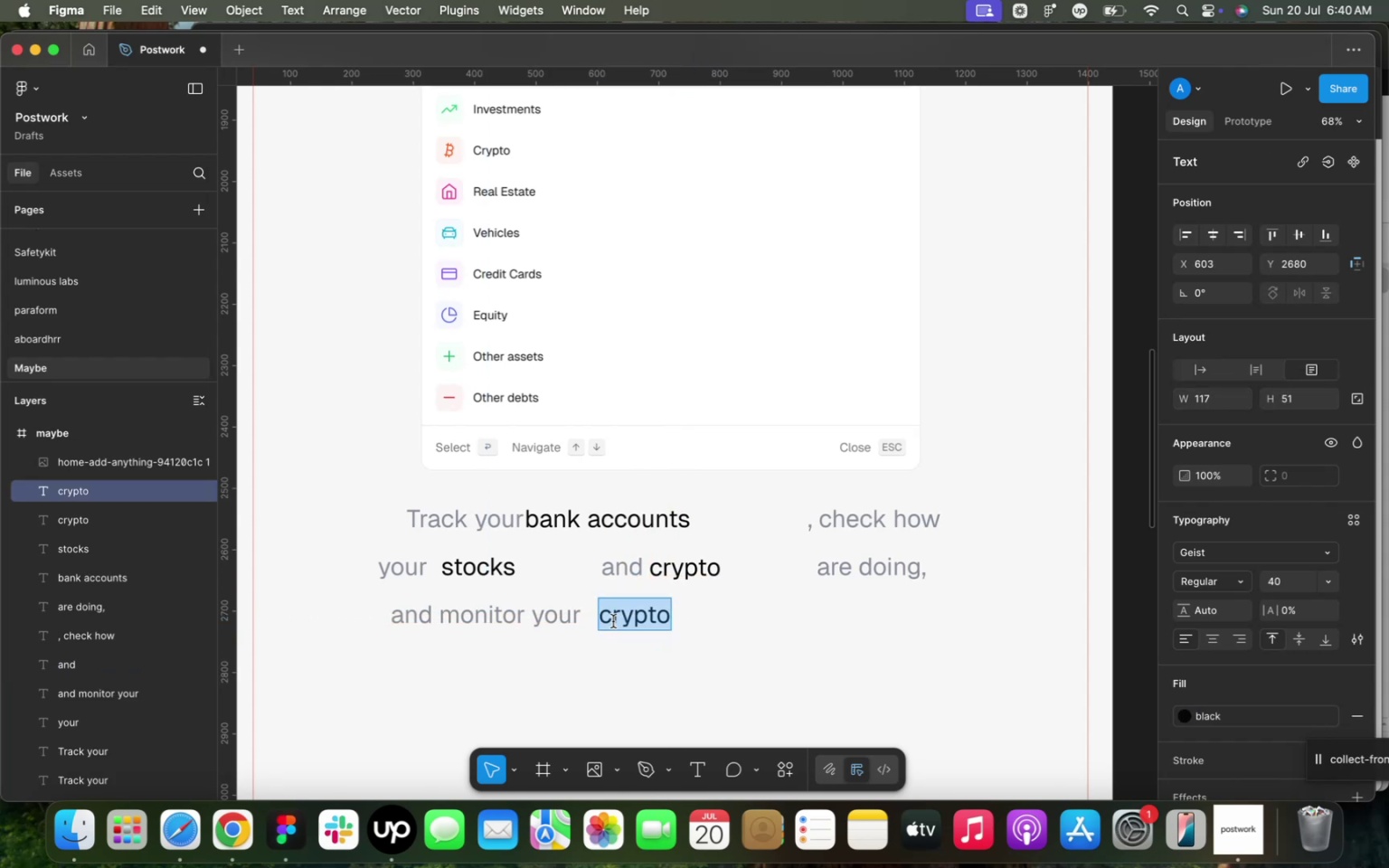 
type(everything)
 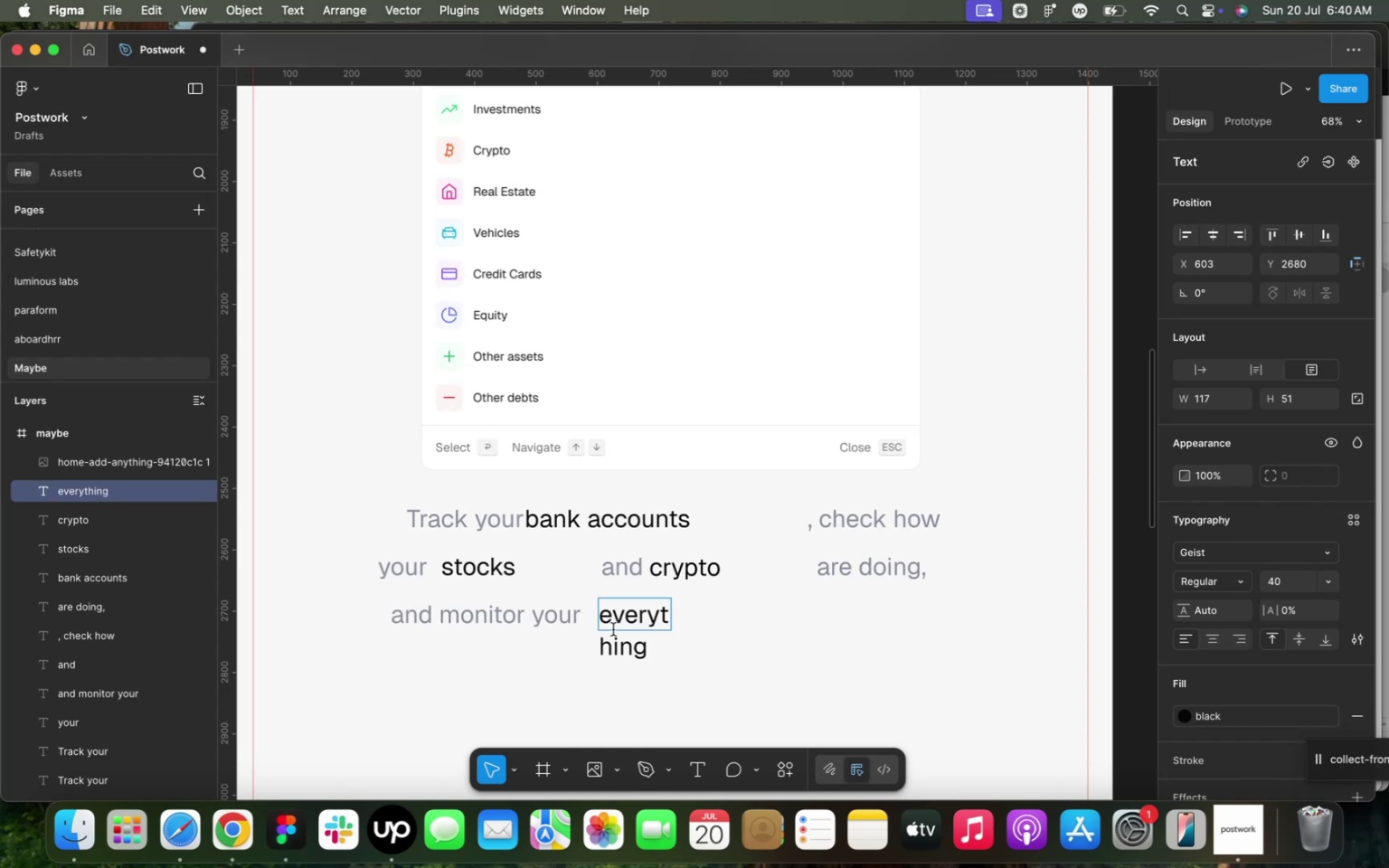 
left_click([663, 646])
 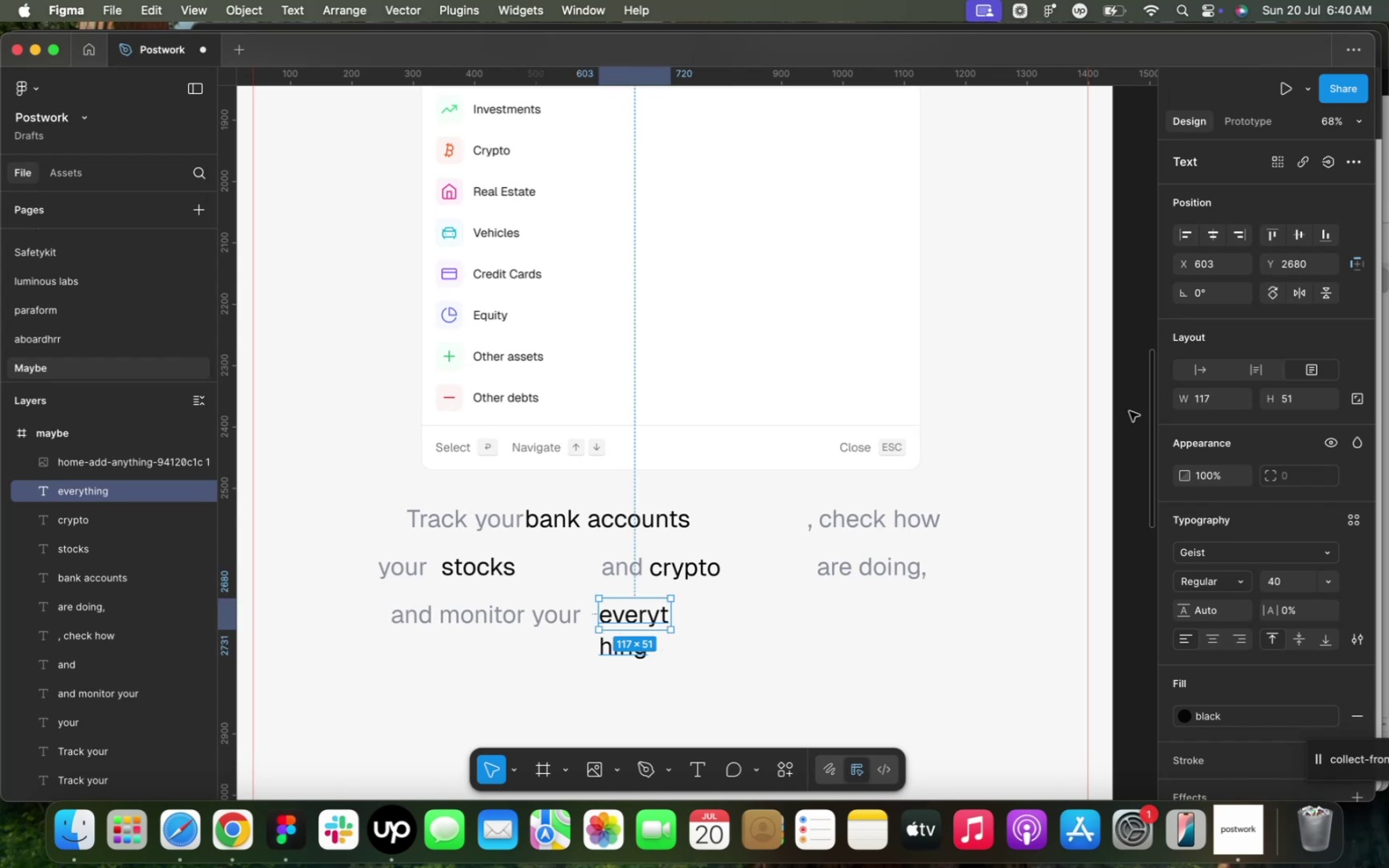 
left_click([1195, 373])
 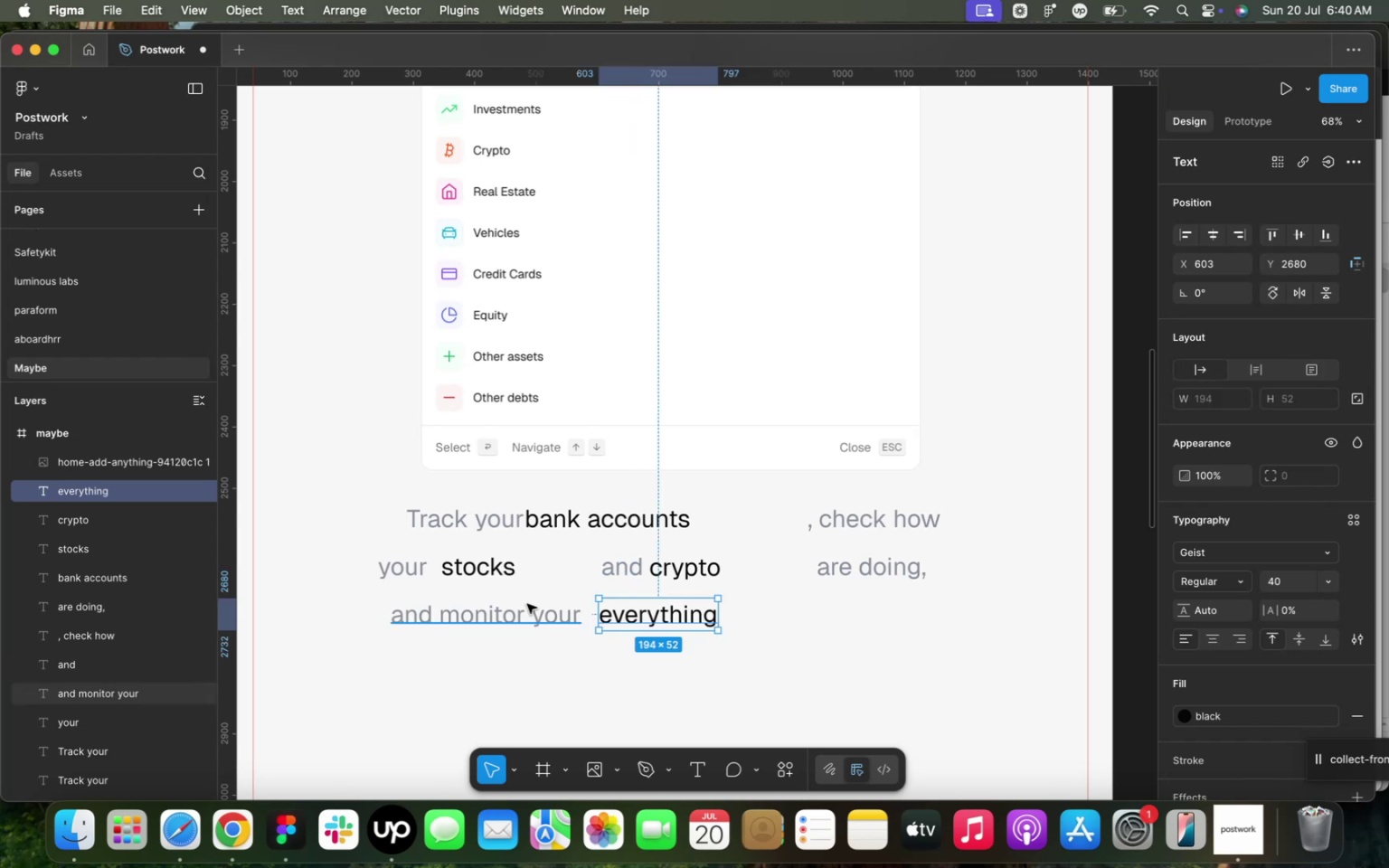 
left_click([623, 571])
 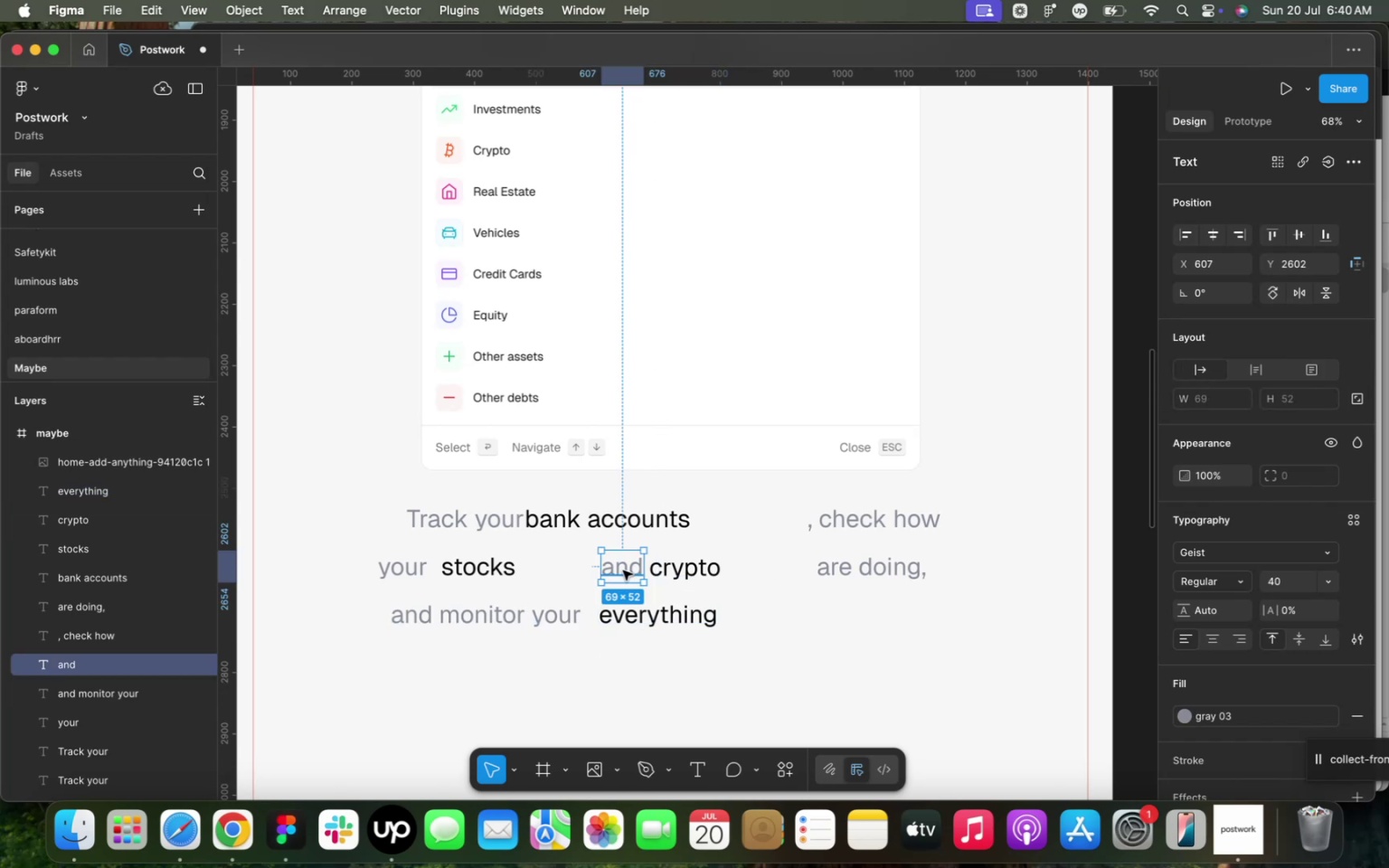 
key(Meta+D)
 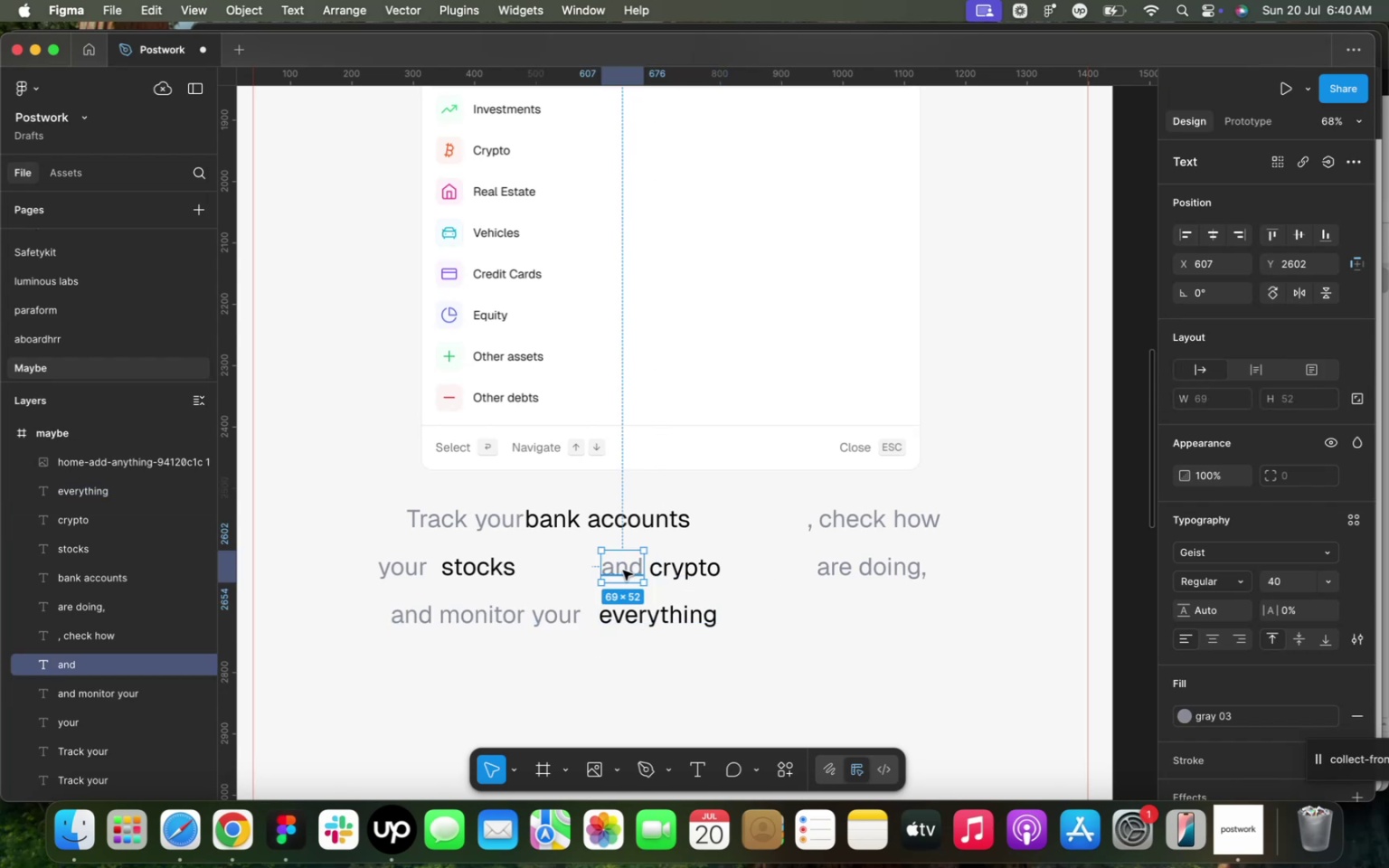 
left_click_drag(start_coordinate=[623, 571], to_coordinate=[748, 618])
 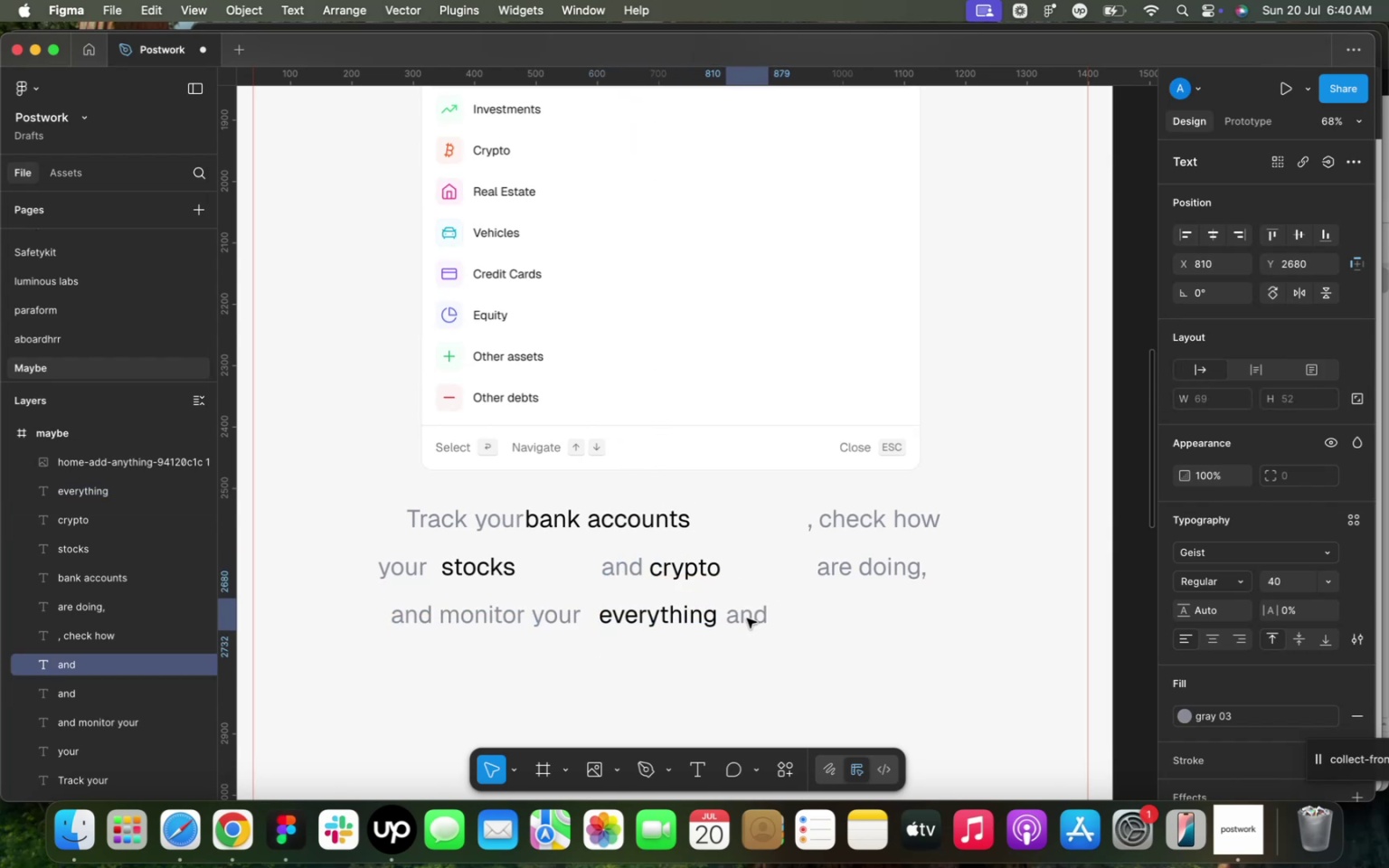 
double_click([747, 618])
 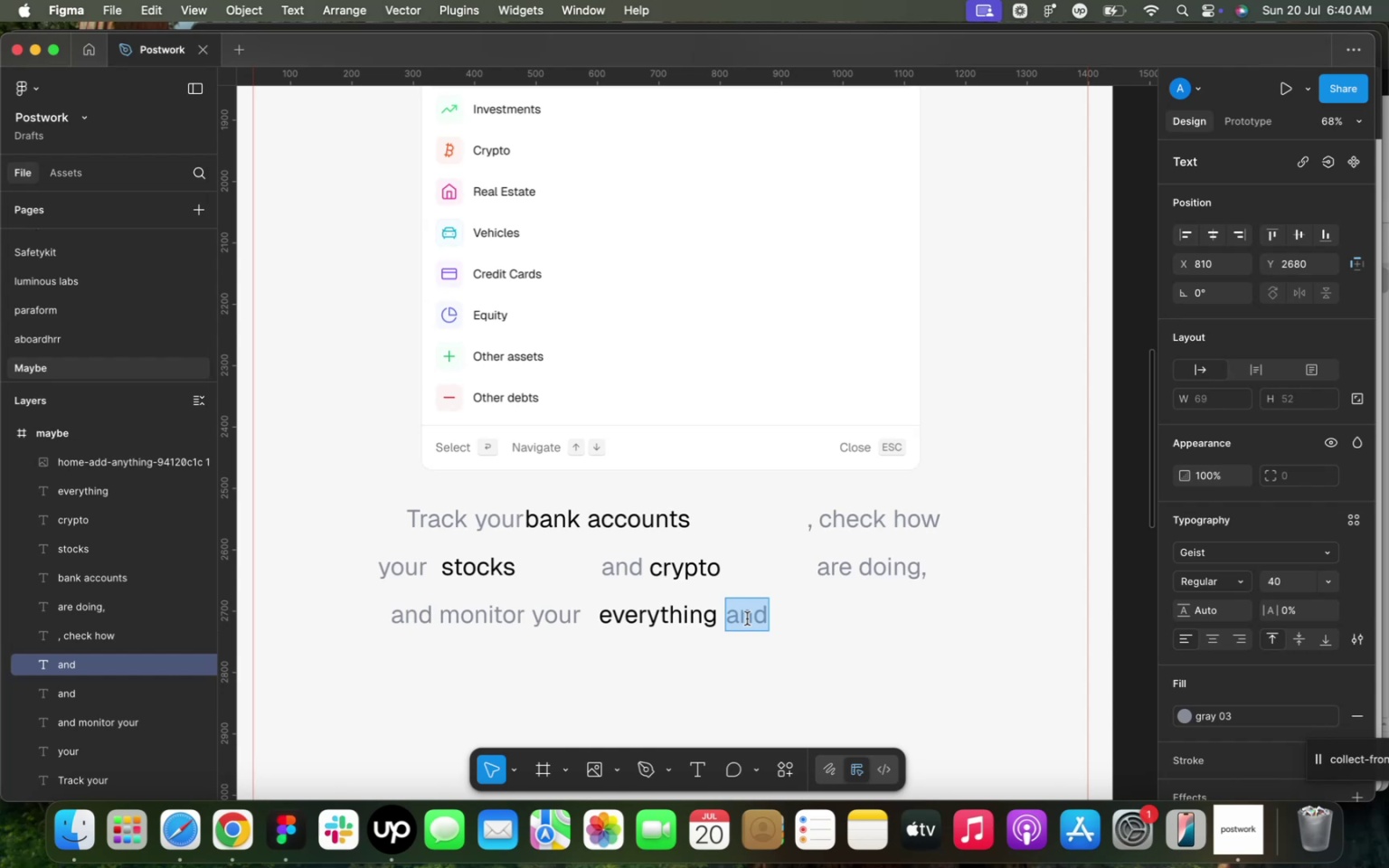 
type(else)
 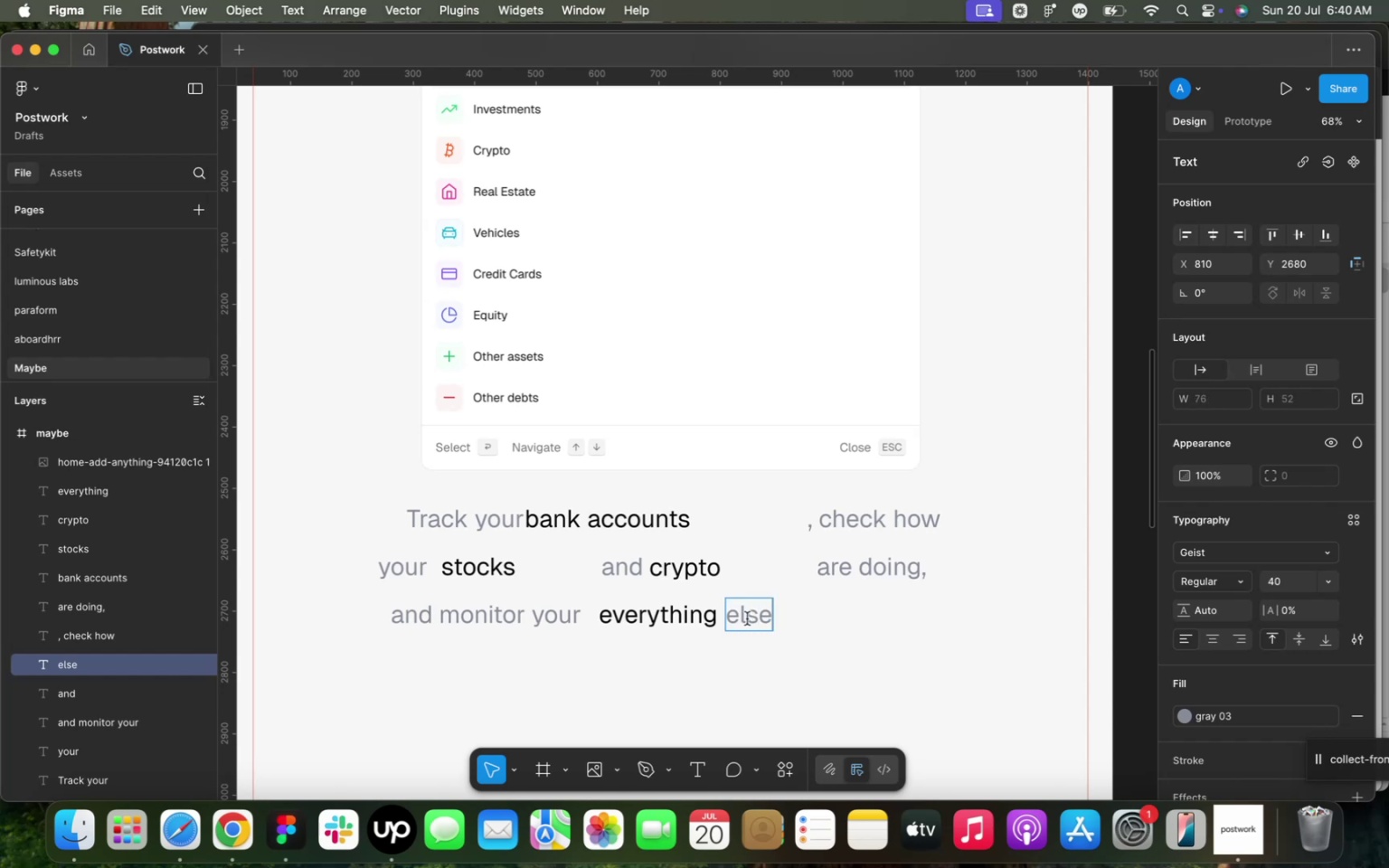 
left_click([760, 665])
 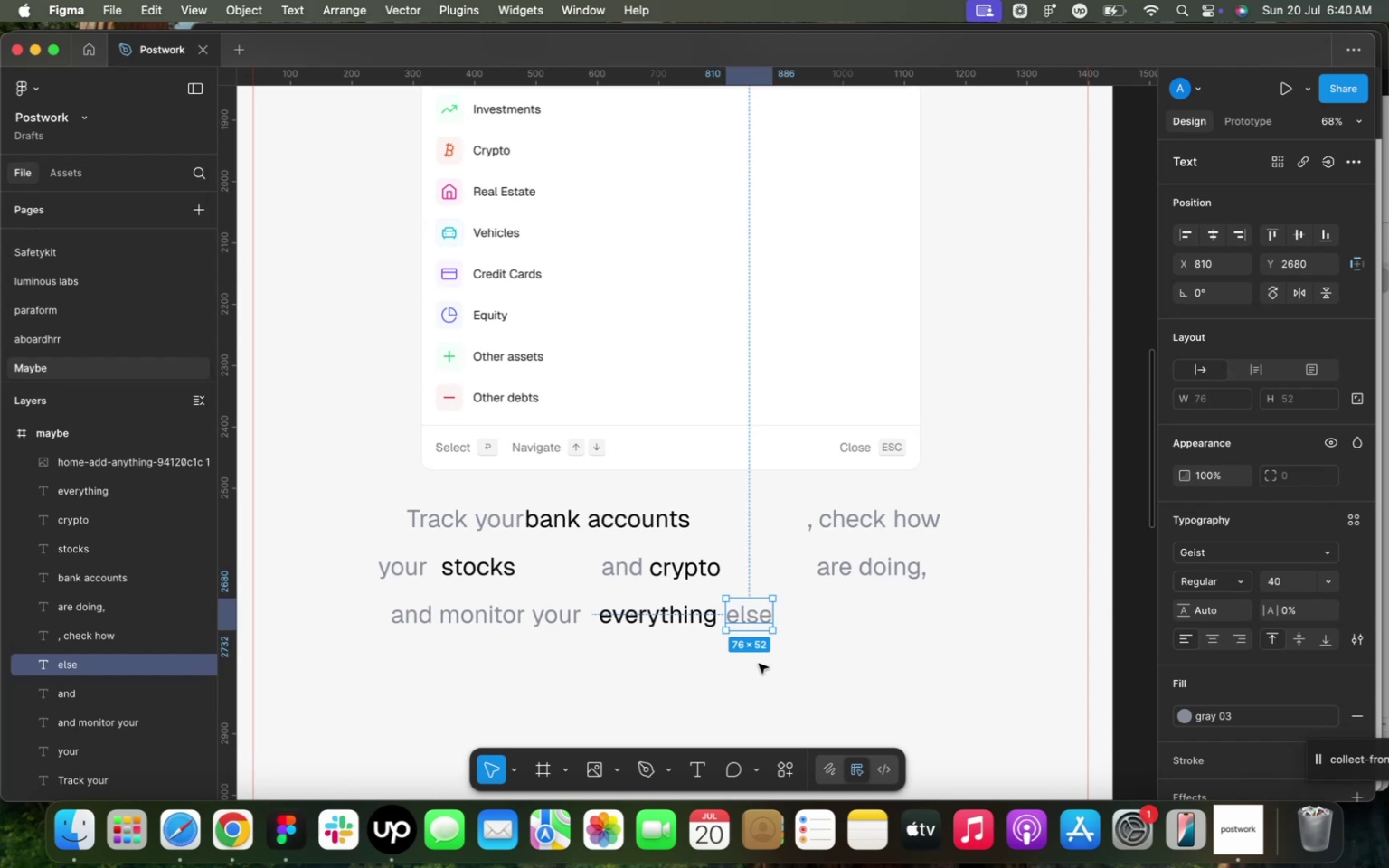 
key(Meta+D)
 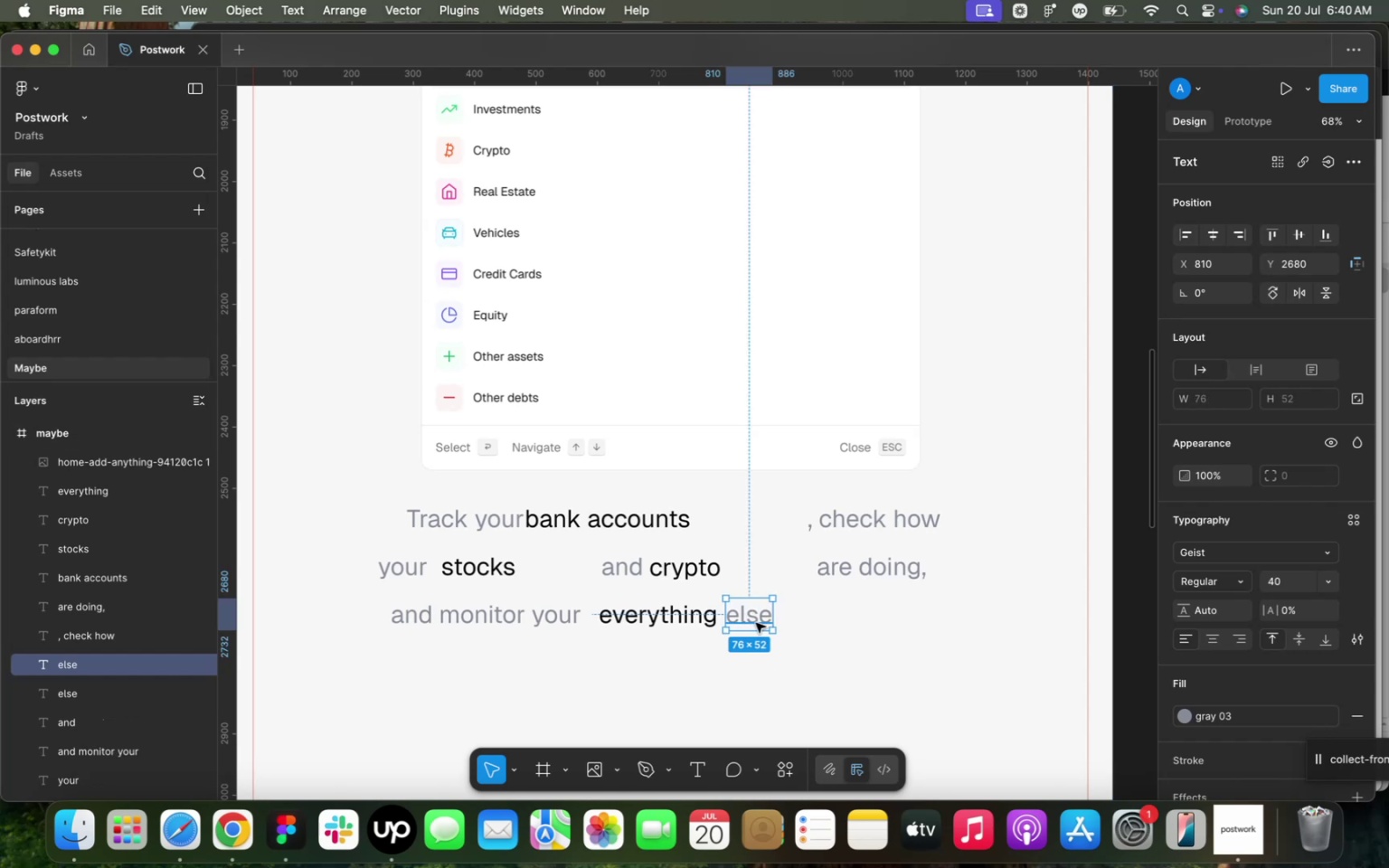 
left_click_drag(start_coordinate=[760, 614], to_coordinate=[929, 613])
 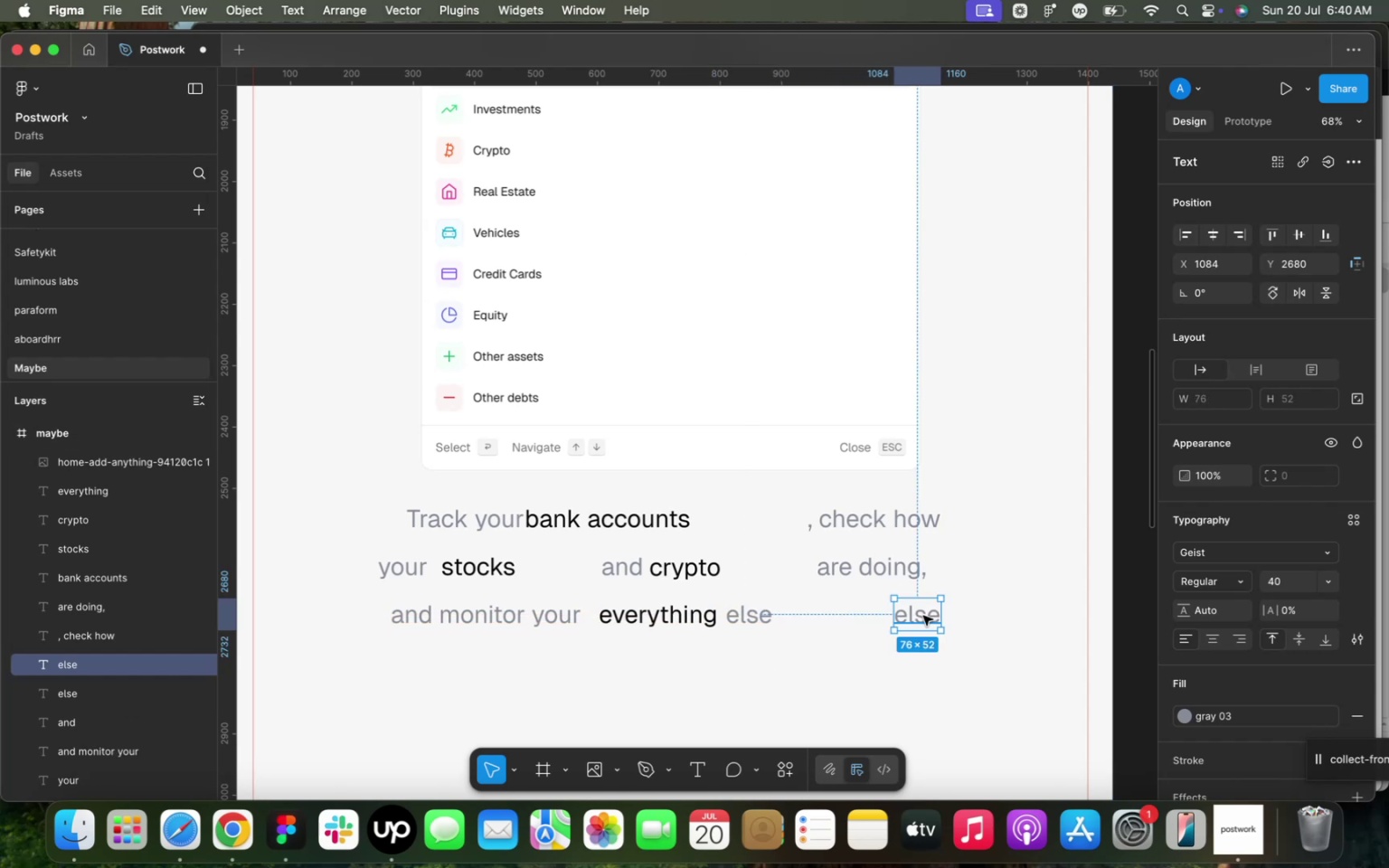 
double_click([916, 618])
 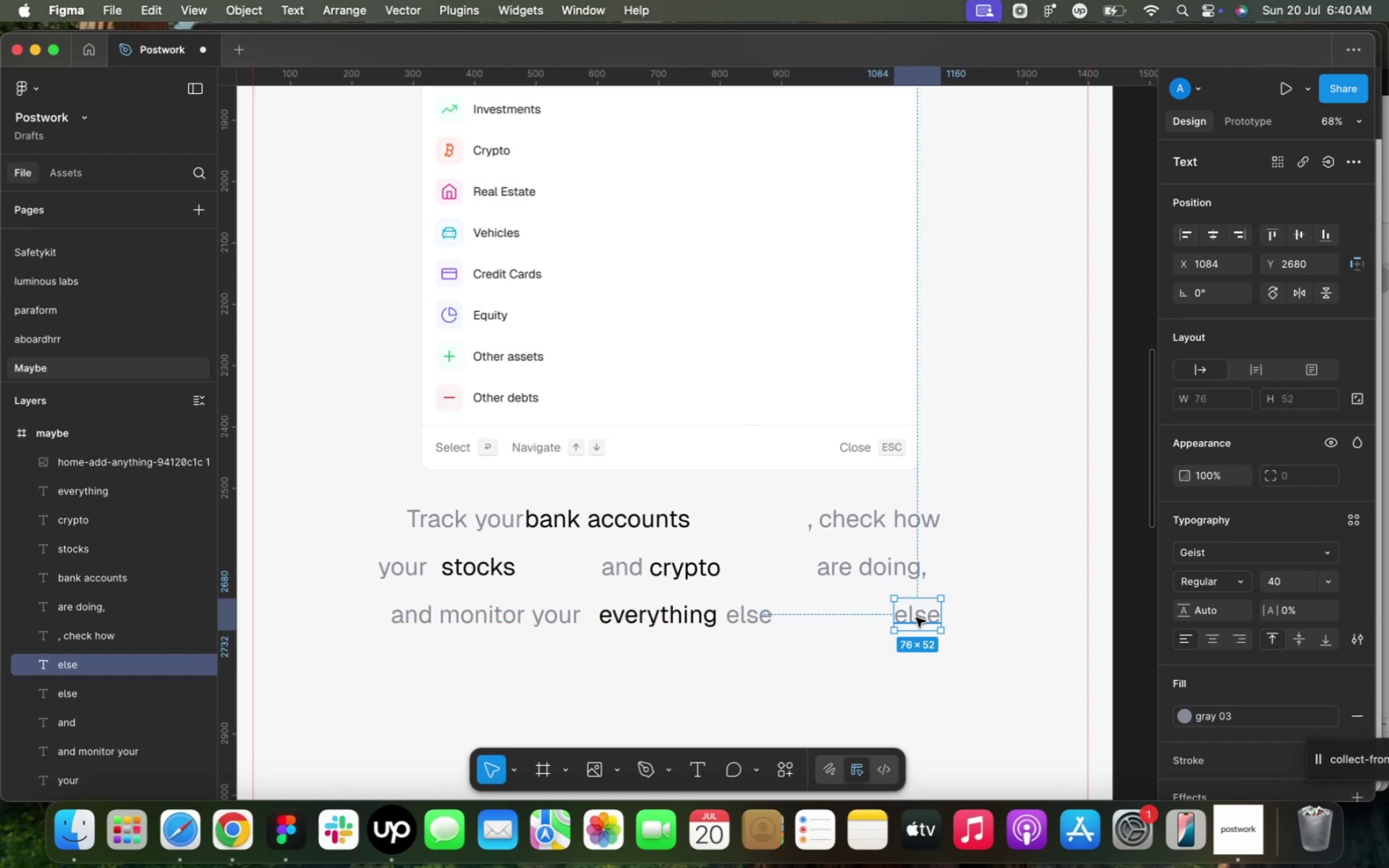 
triple_click([916, 618])
 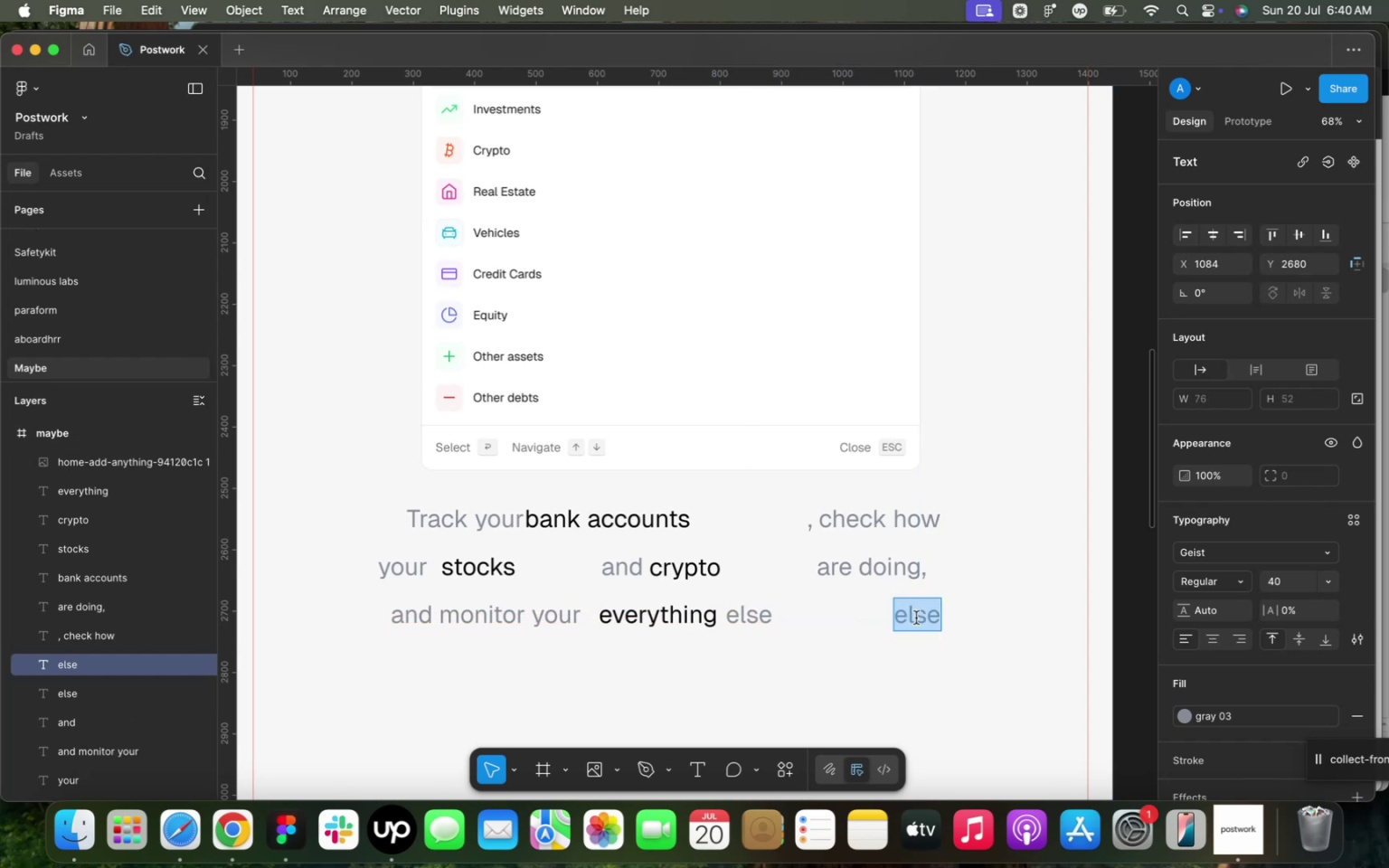 
type(in any)
 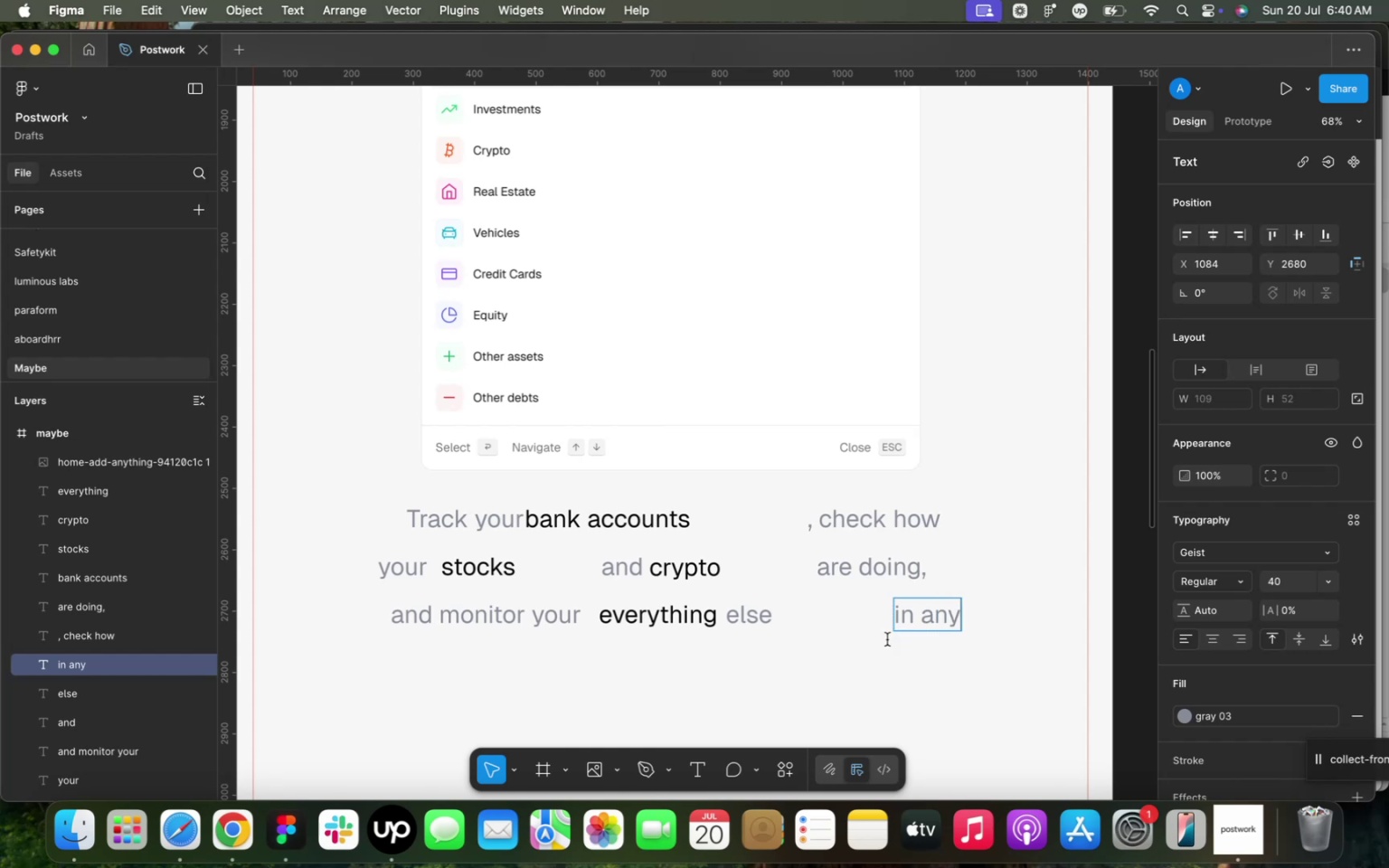 
left_click([751, 663])
 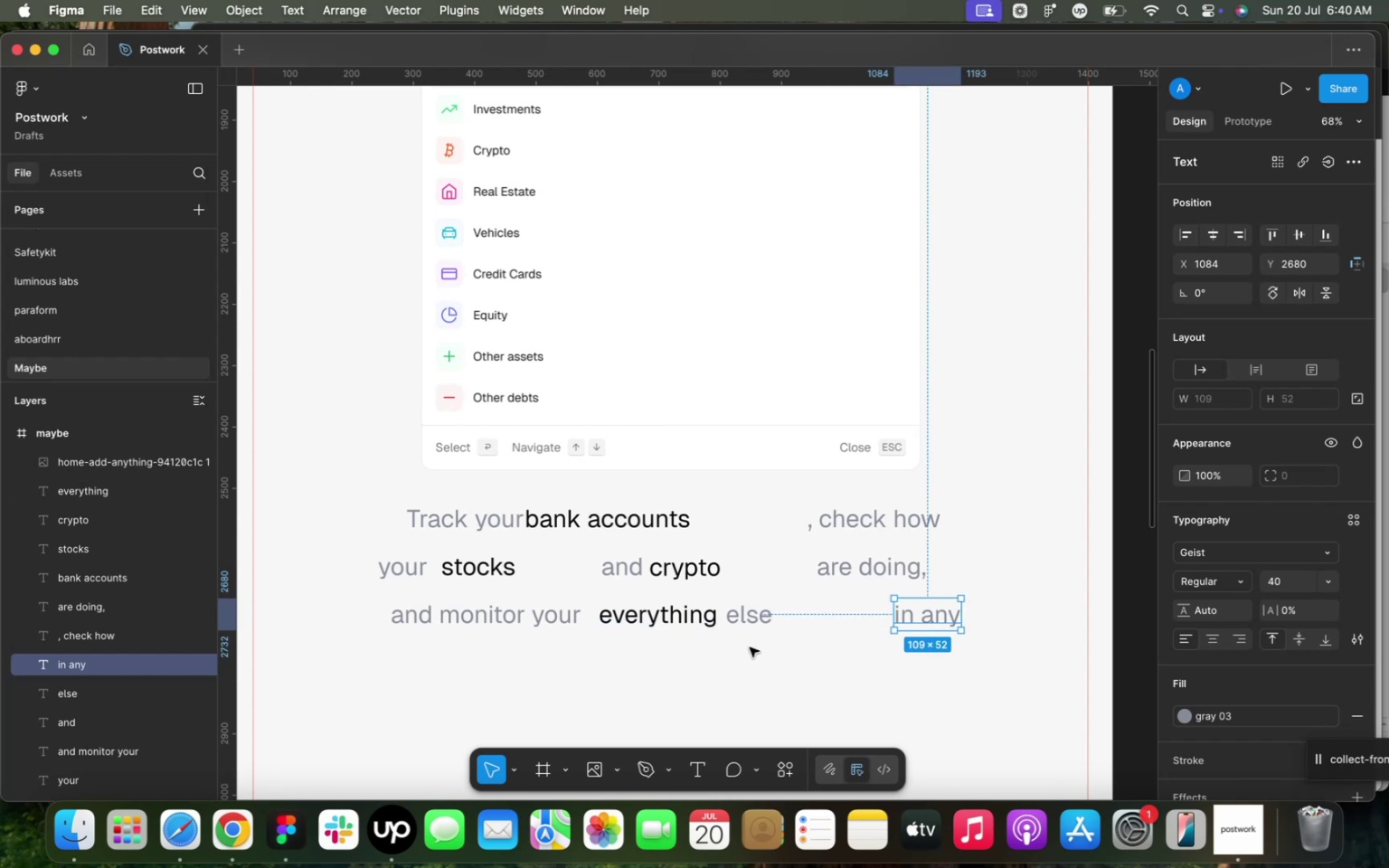 
left_click([677, 611])
 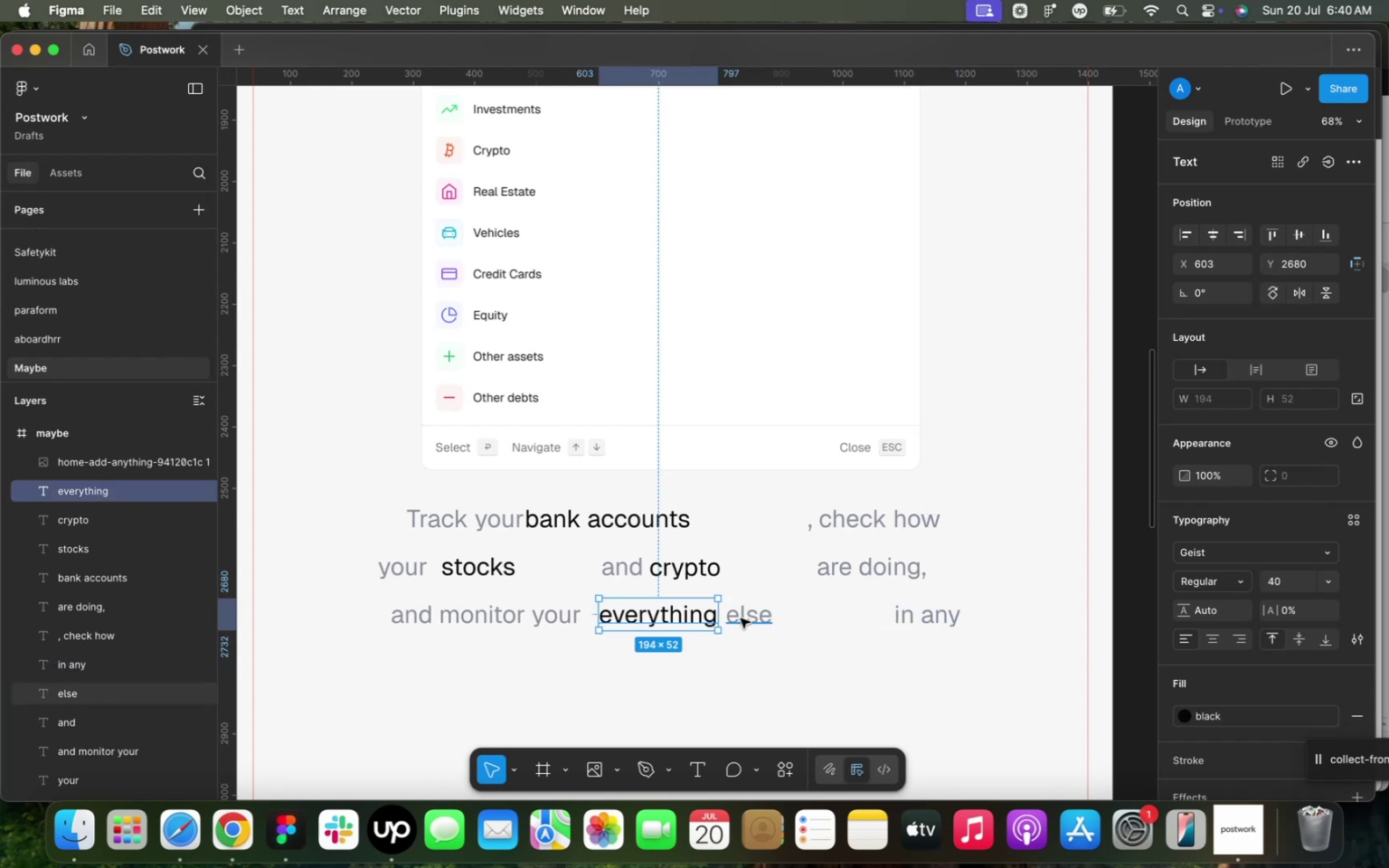 
hold_key(key=ShiftLeft, duration=0.31)
left_click([741, 618])
 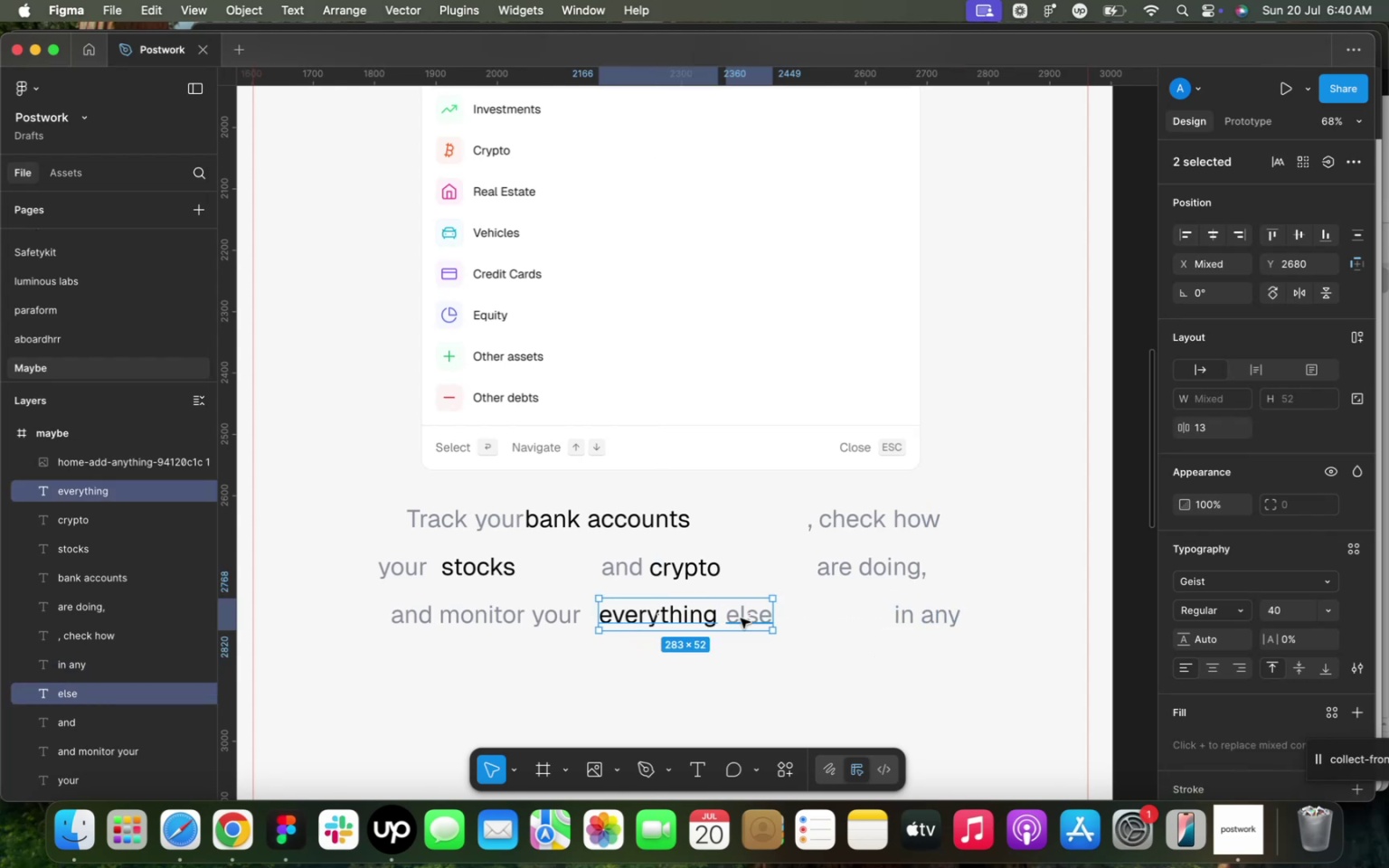 
hold_key(key=ShiftLeft, duration=0.7)
 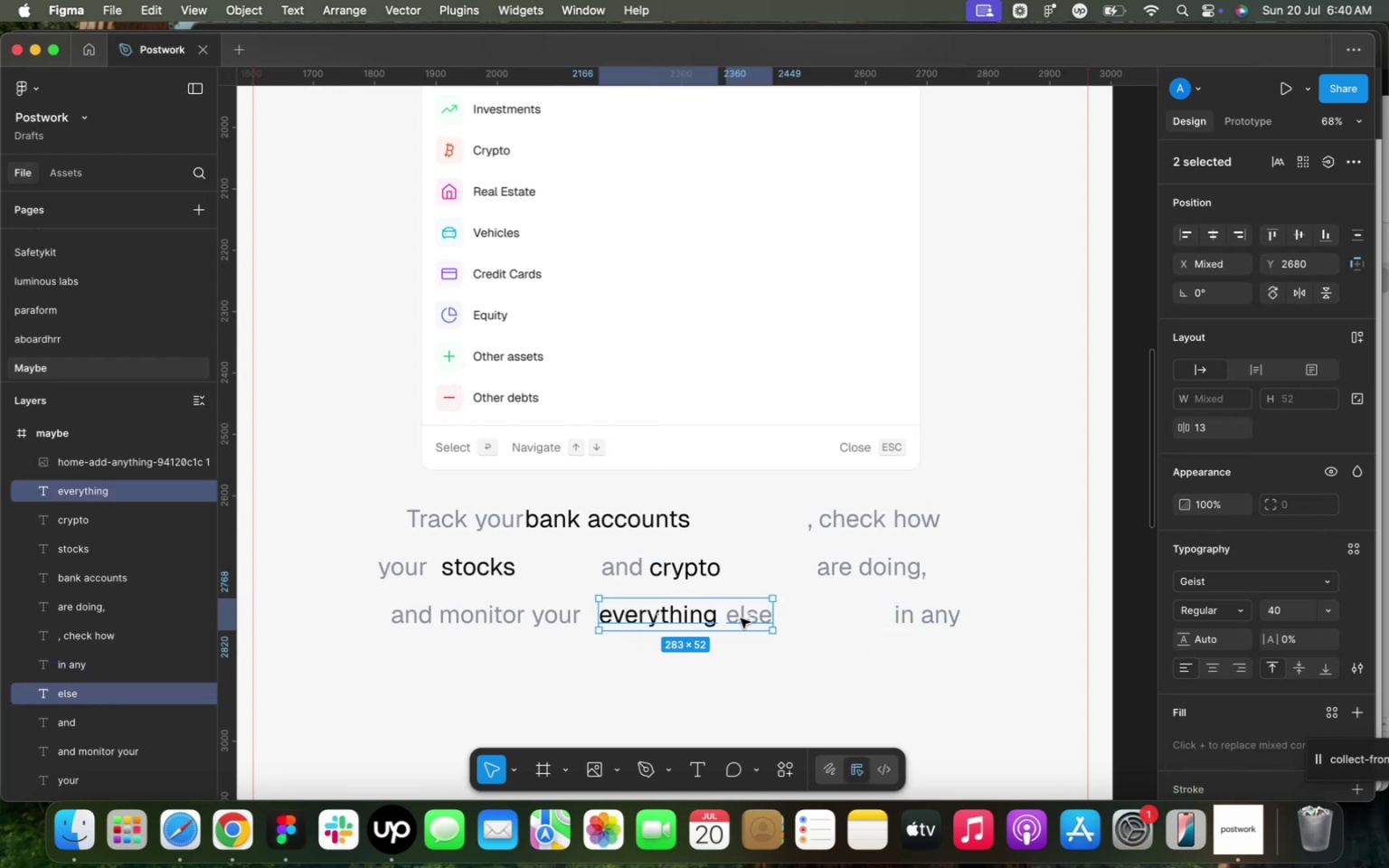 
key(Meta+D)
 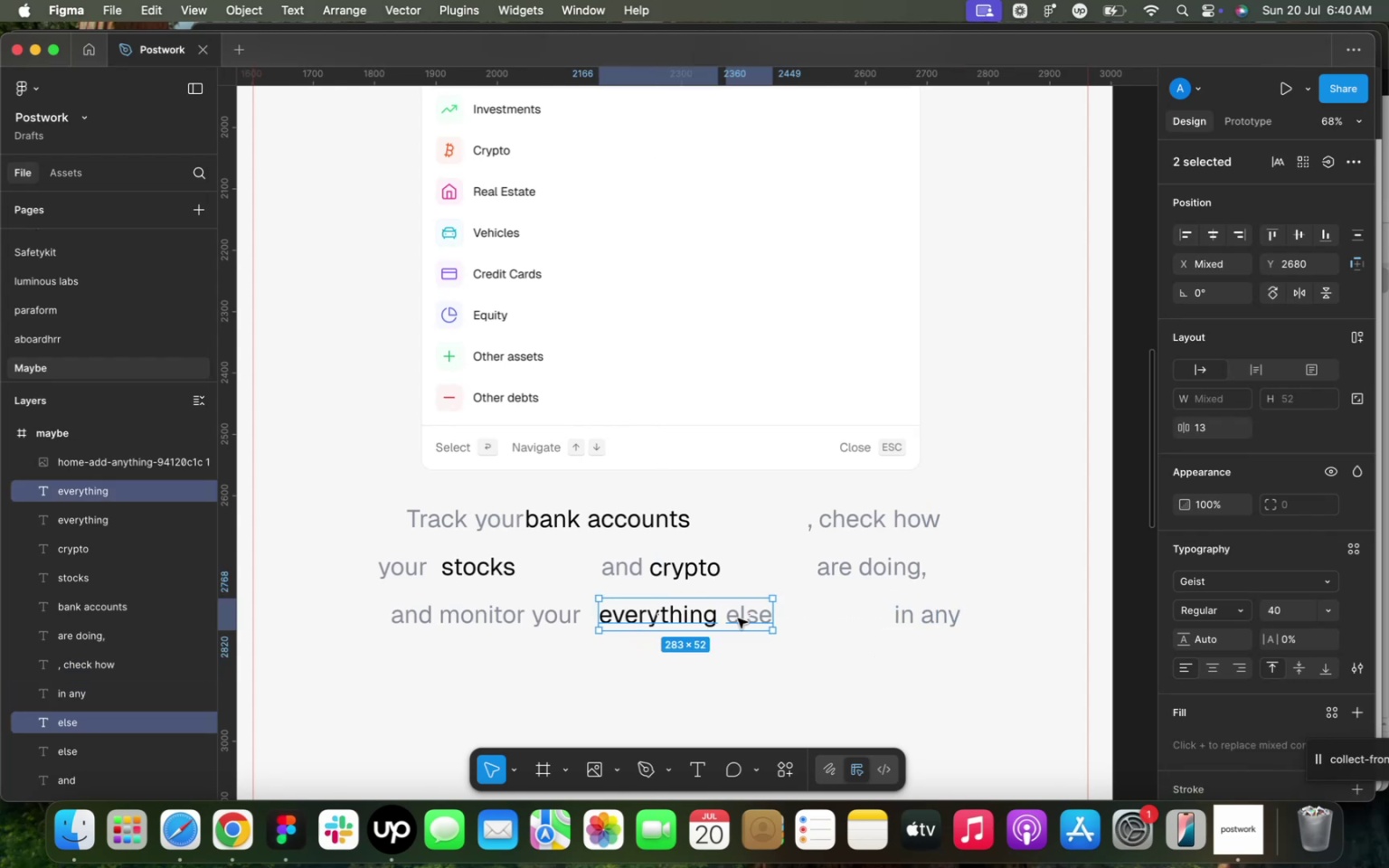 
left_click_drag(start_coordinate=[702, 613], to_coordinate=[587, 663])
 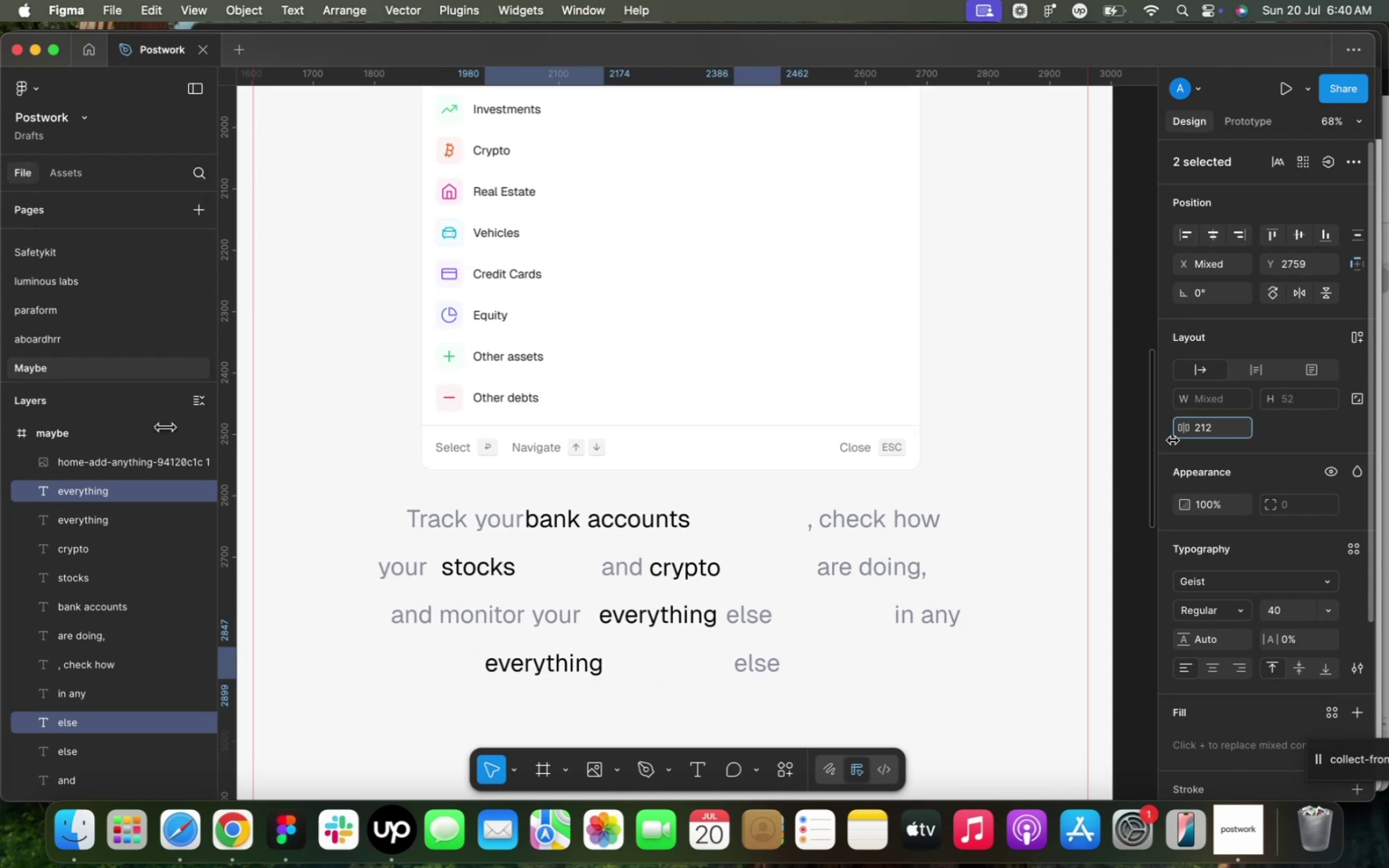 
wait(6.9)
 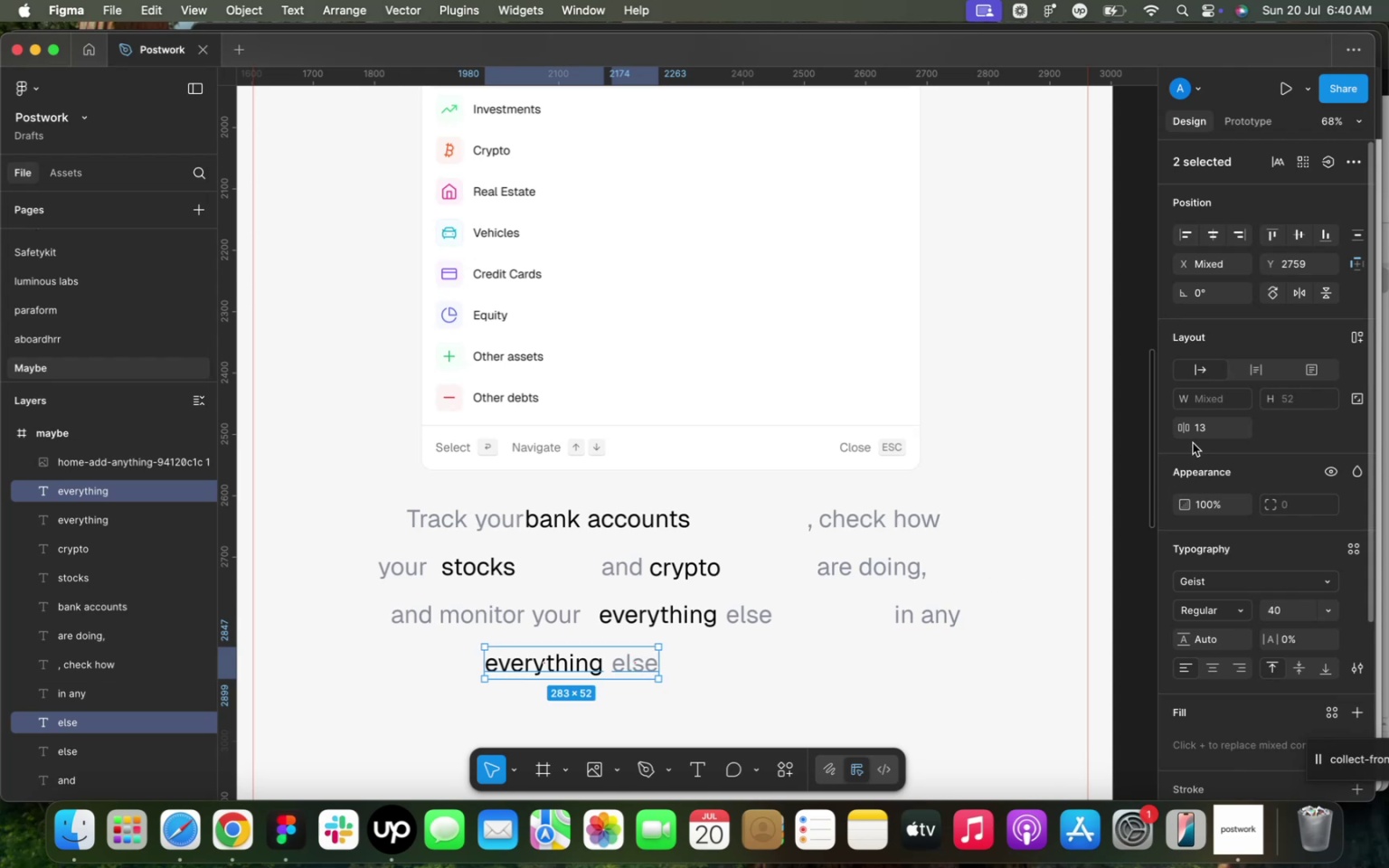 
double_click([539, 669])
 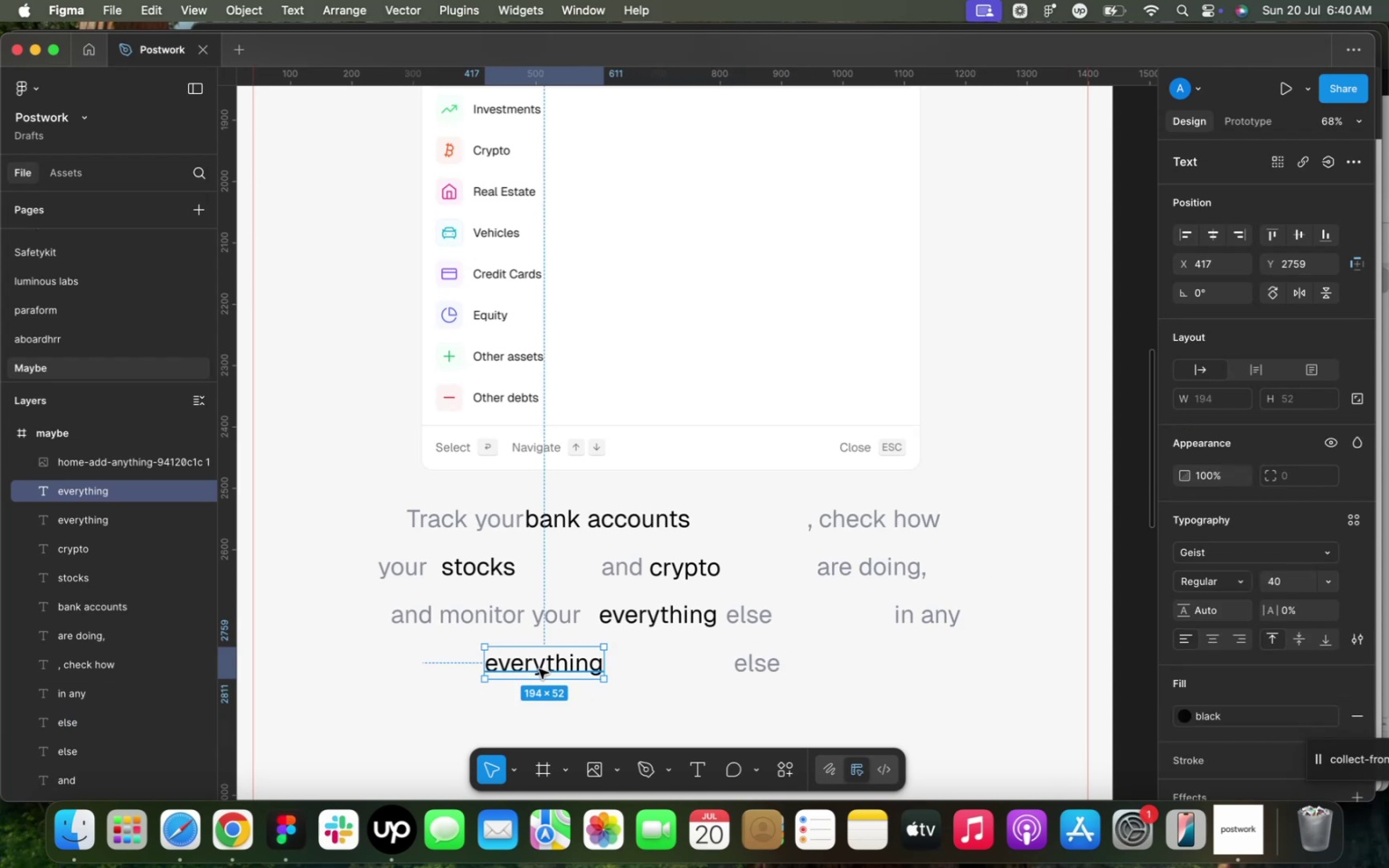 
triple_click([539, 669])
 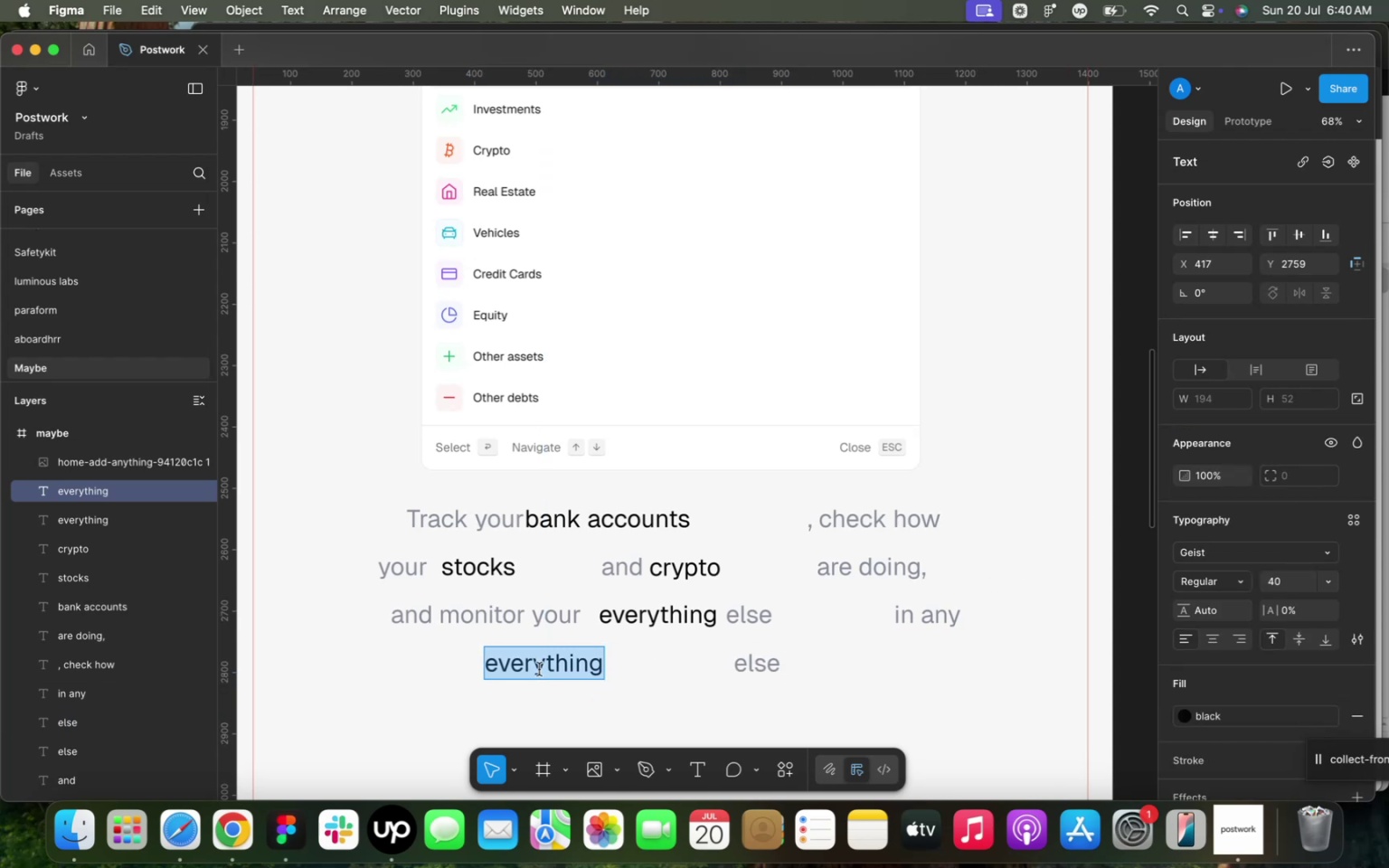 
type(currency)
 